 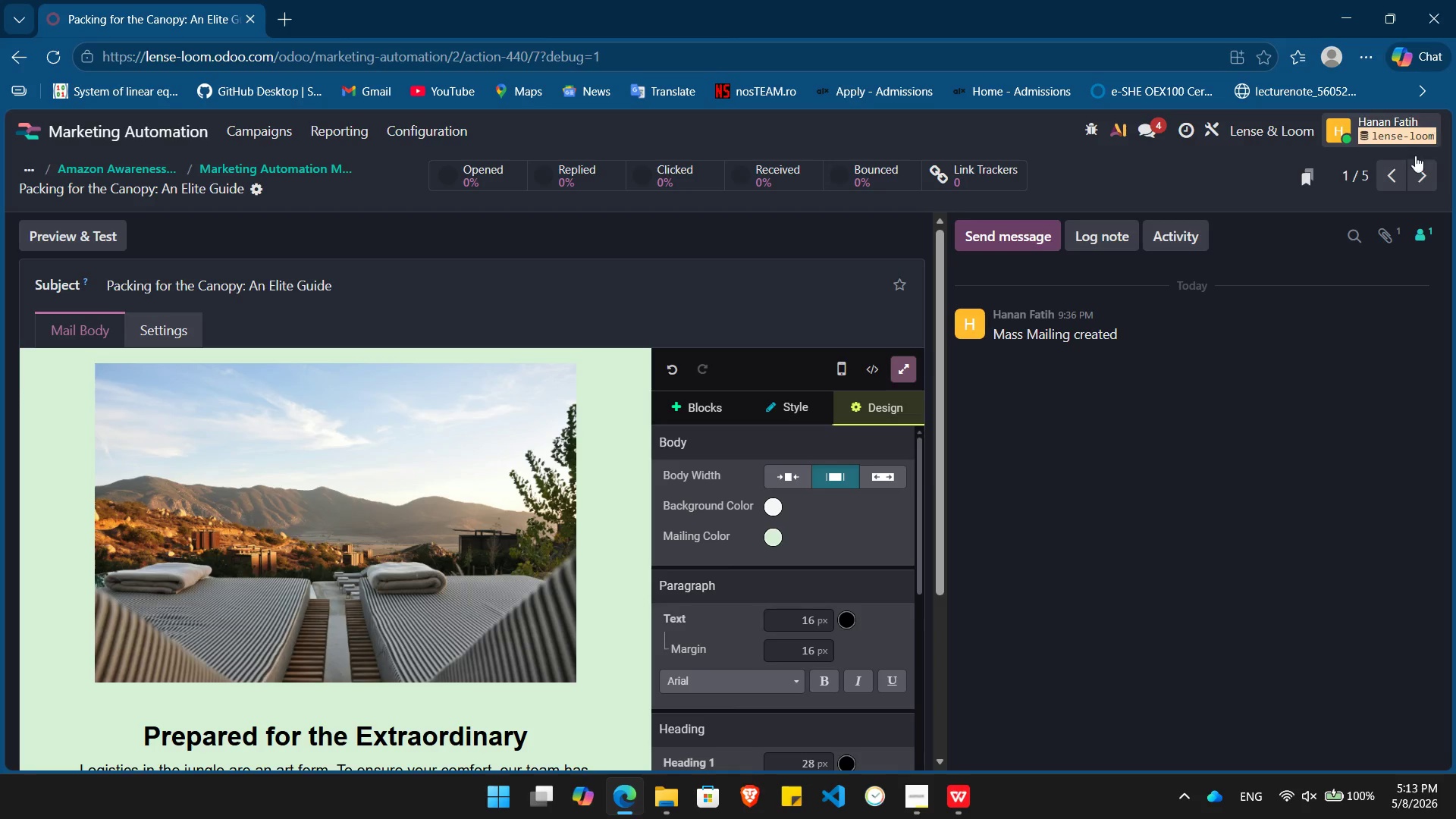 
left_click([1424, 165])
 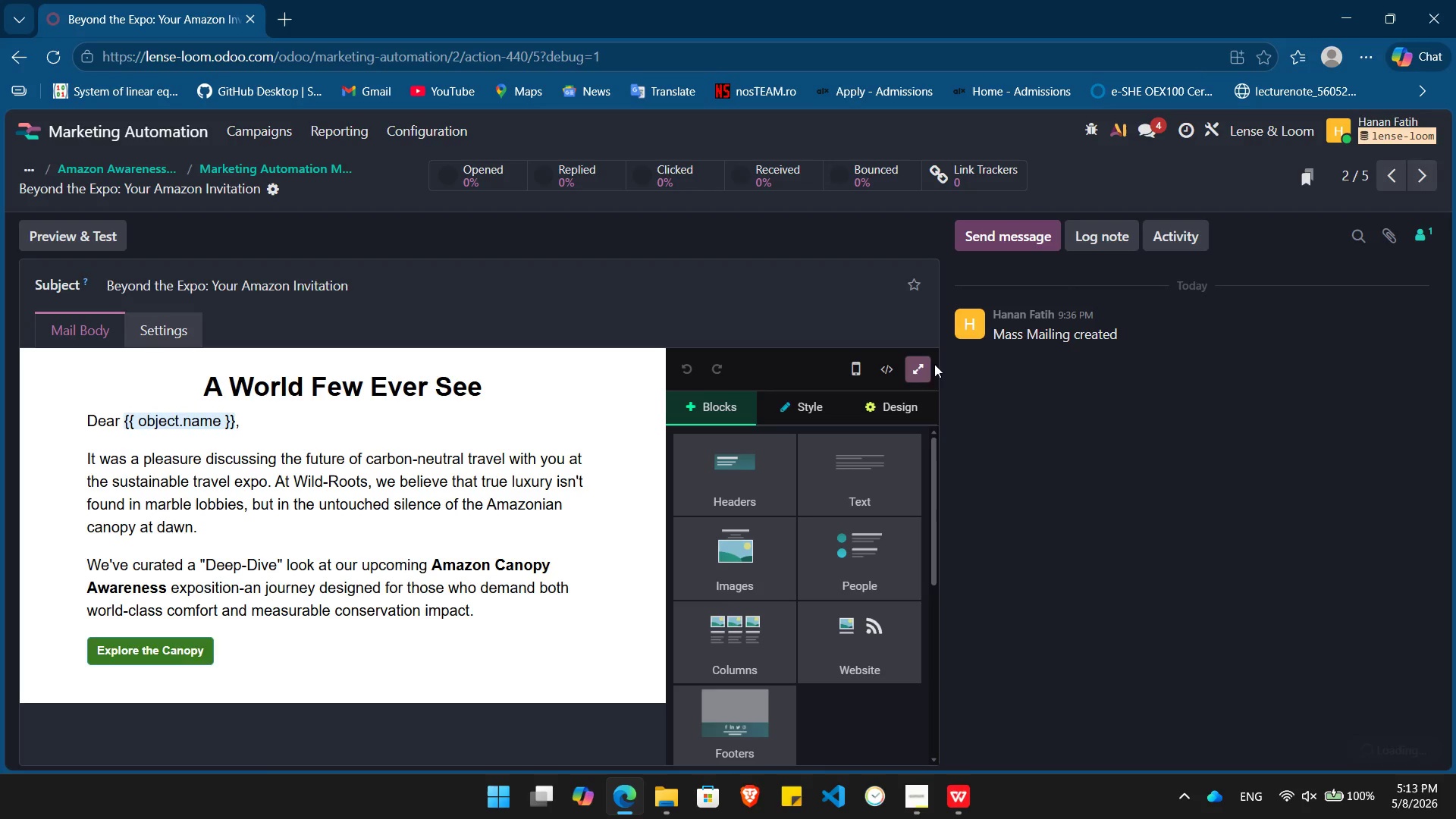 
left_click([919, 366])
 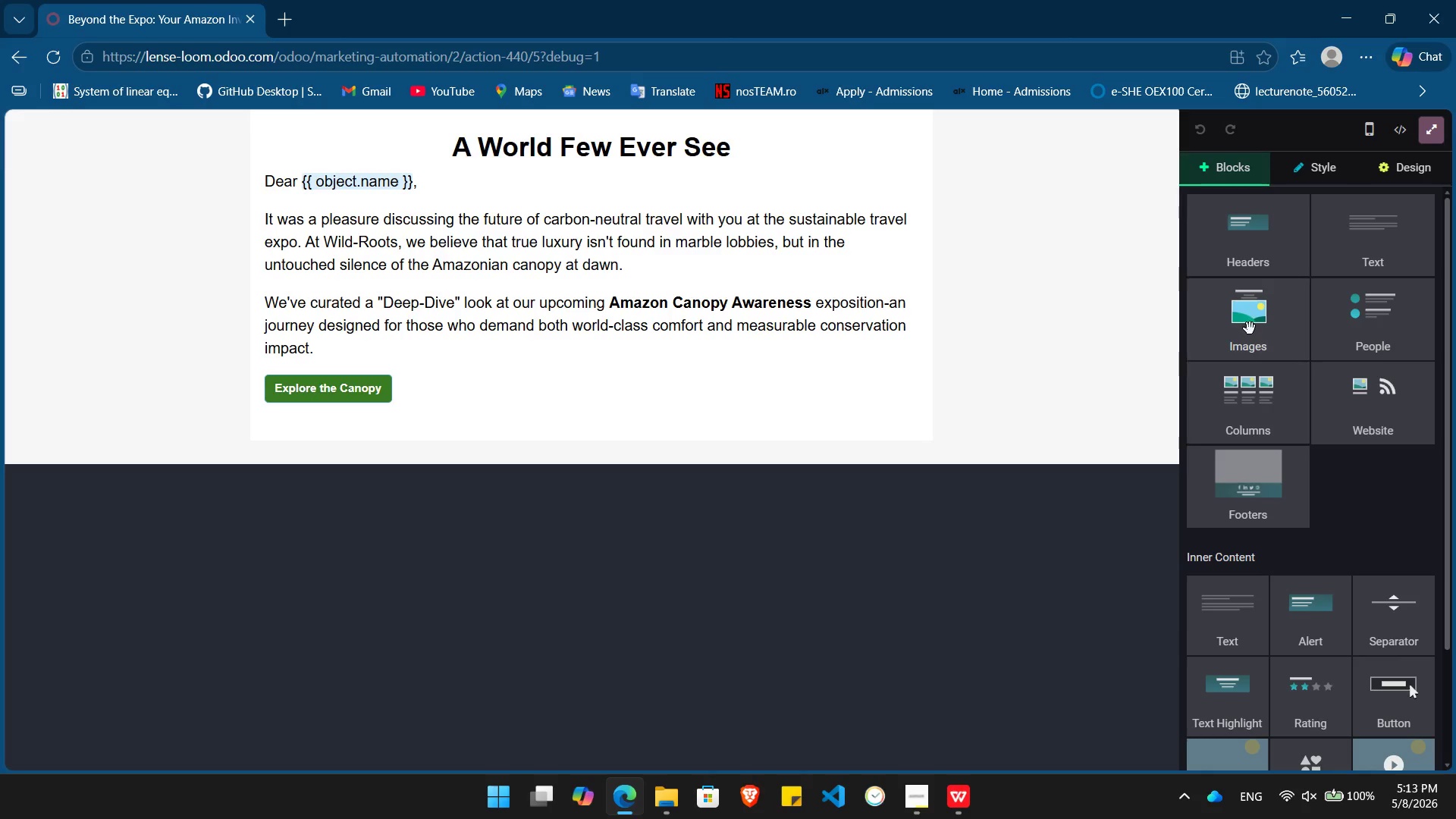 
left_click_drag(start_coordinate=[1250, 328], to_coordinate=[600, 121])
 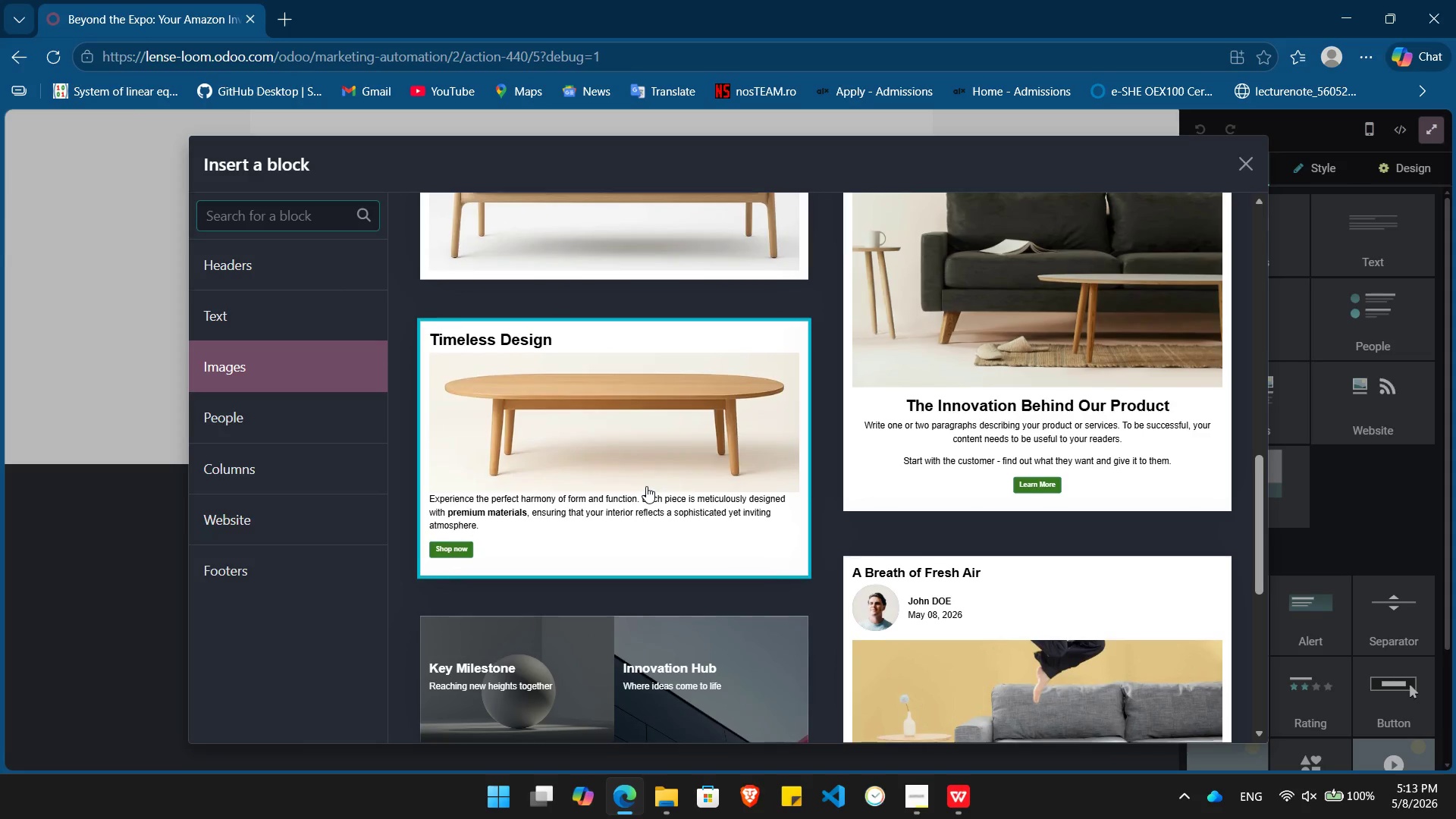 
wait(5.27)
 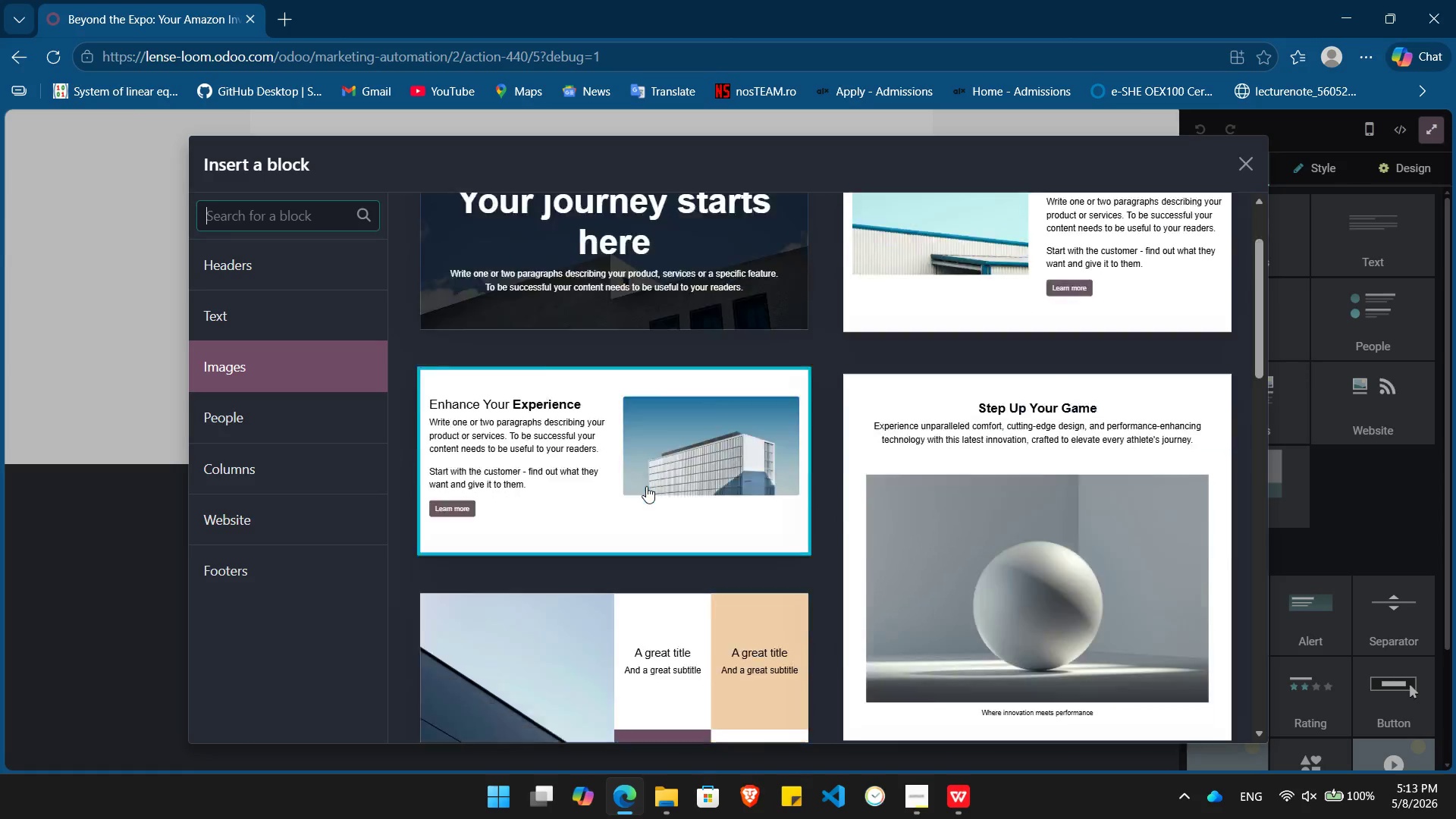 
left_click([880, 380])
 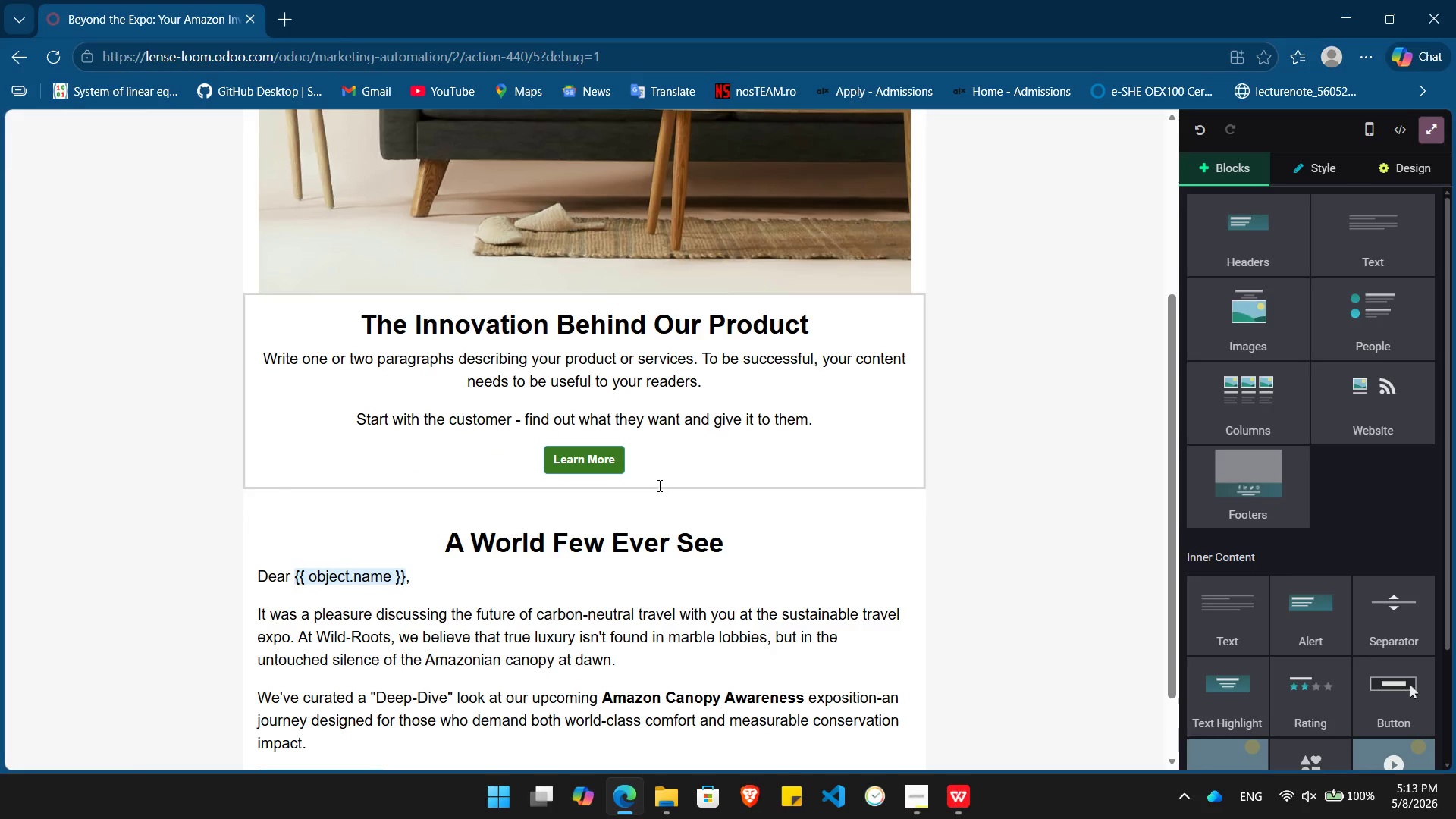 
left_click_drag(start_coordinate=[660, 465], to_coordinate=[342, 303])
 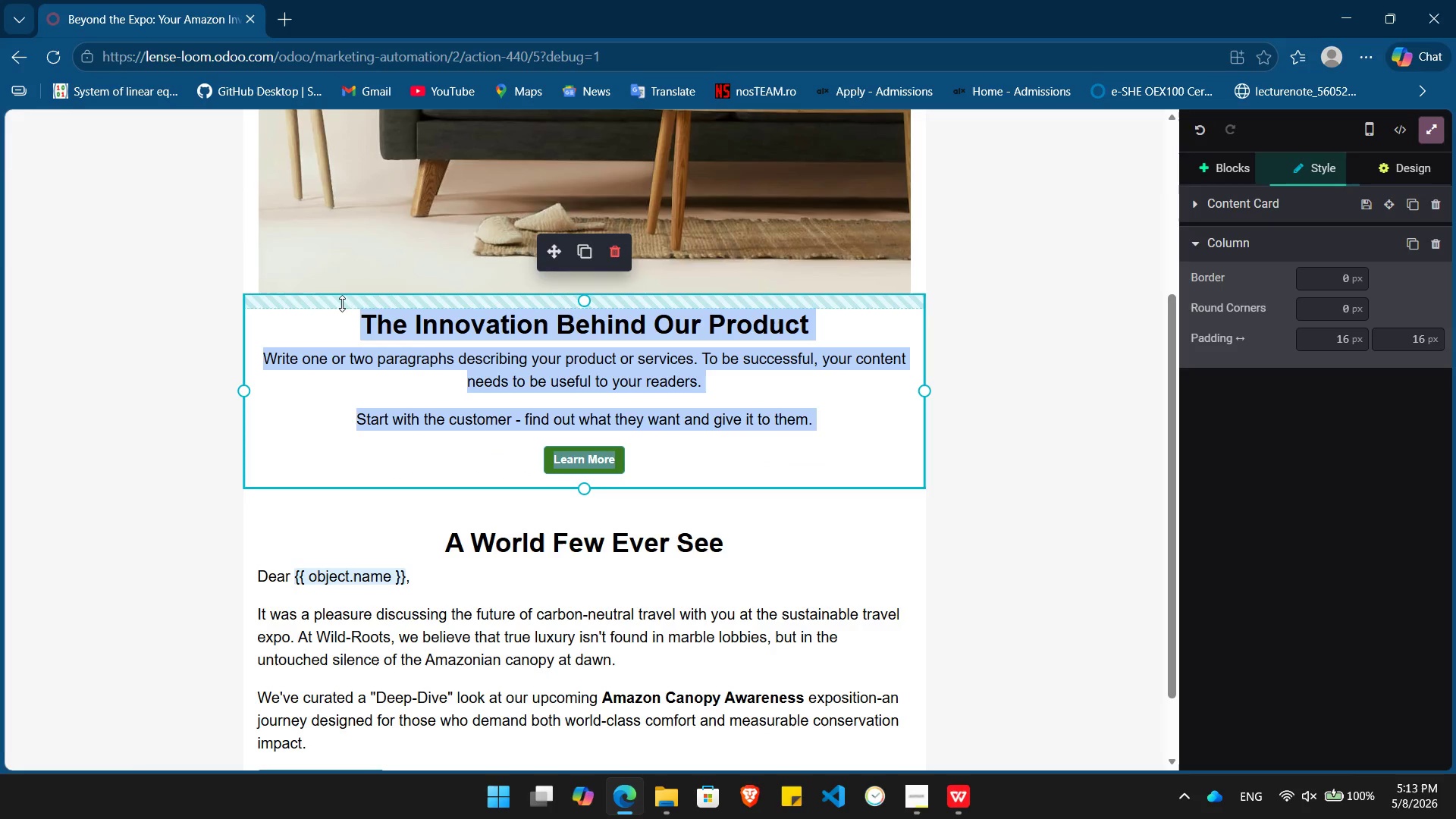 
key(Backspace)
 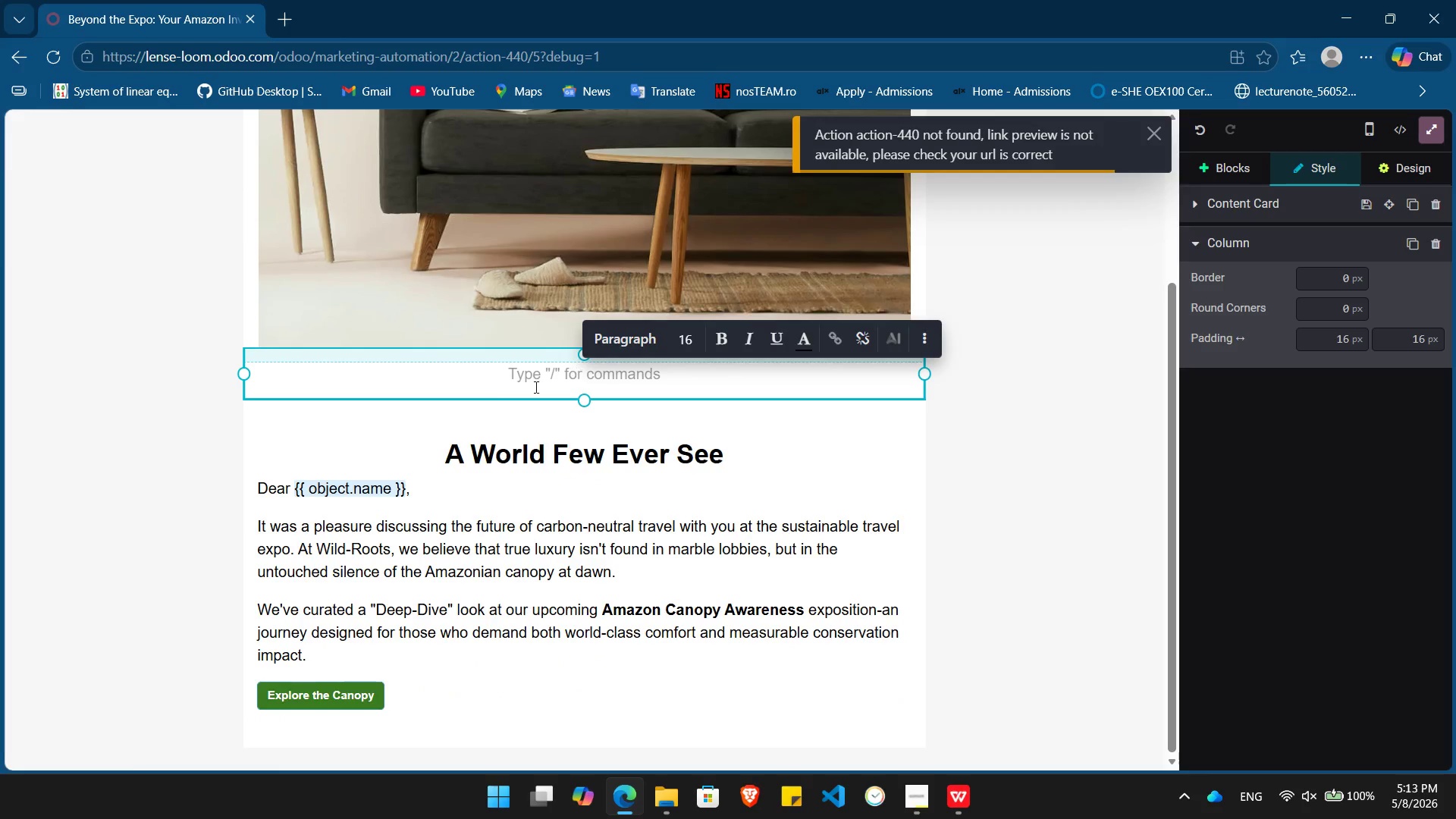 
left_click([479, 397])
 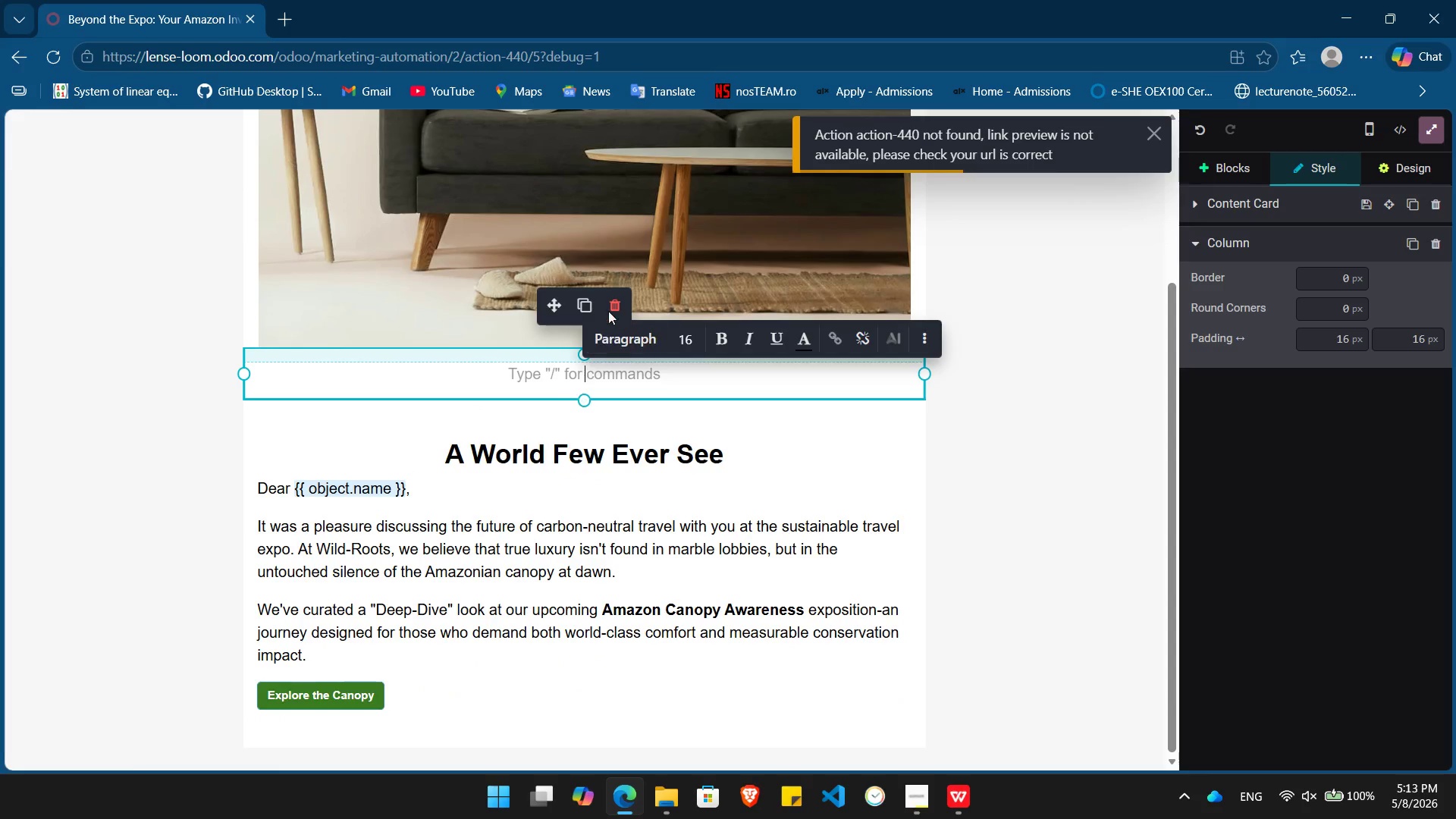 
left_click([610, 306])
 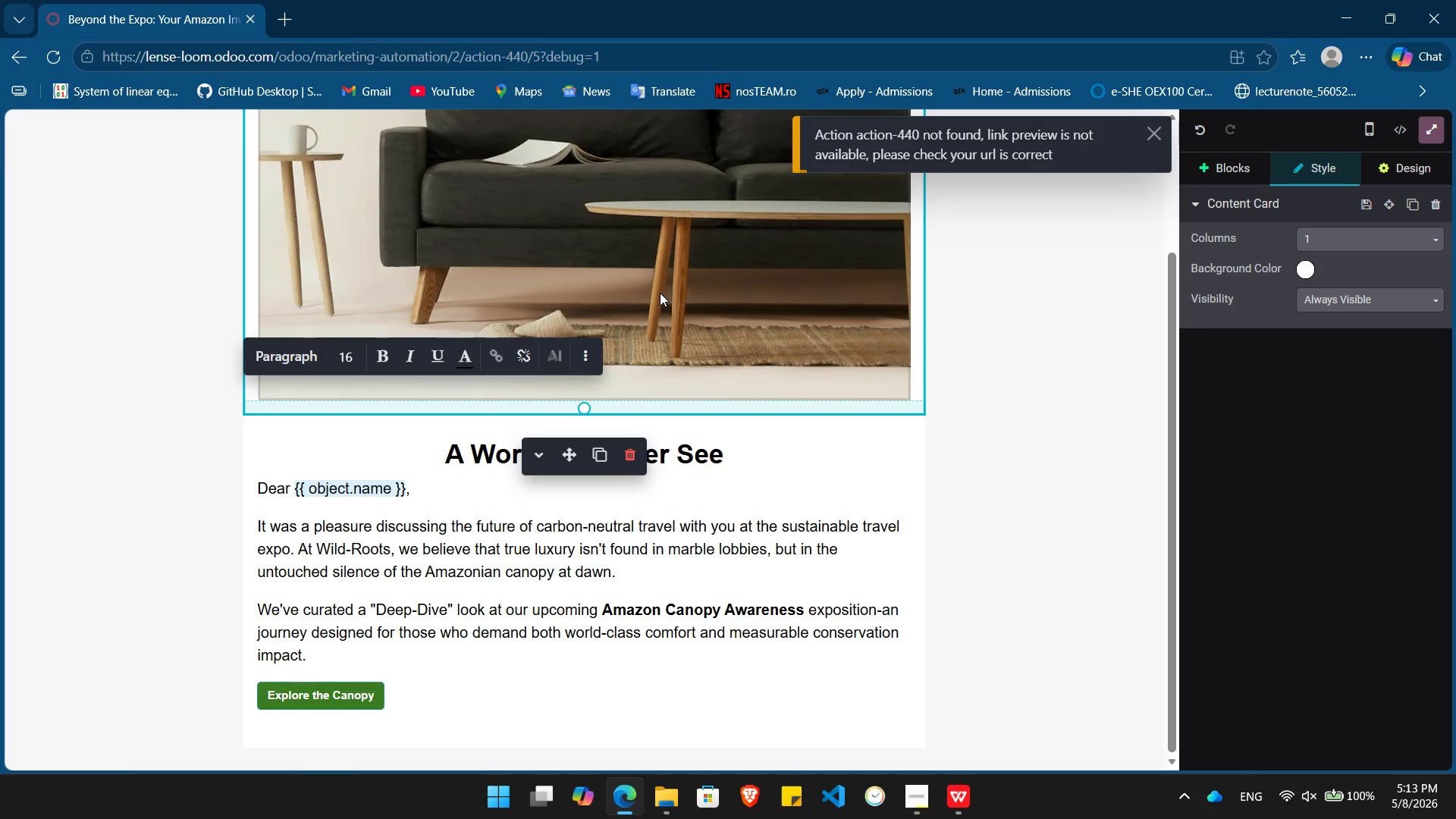 
double_click([660, 293])
 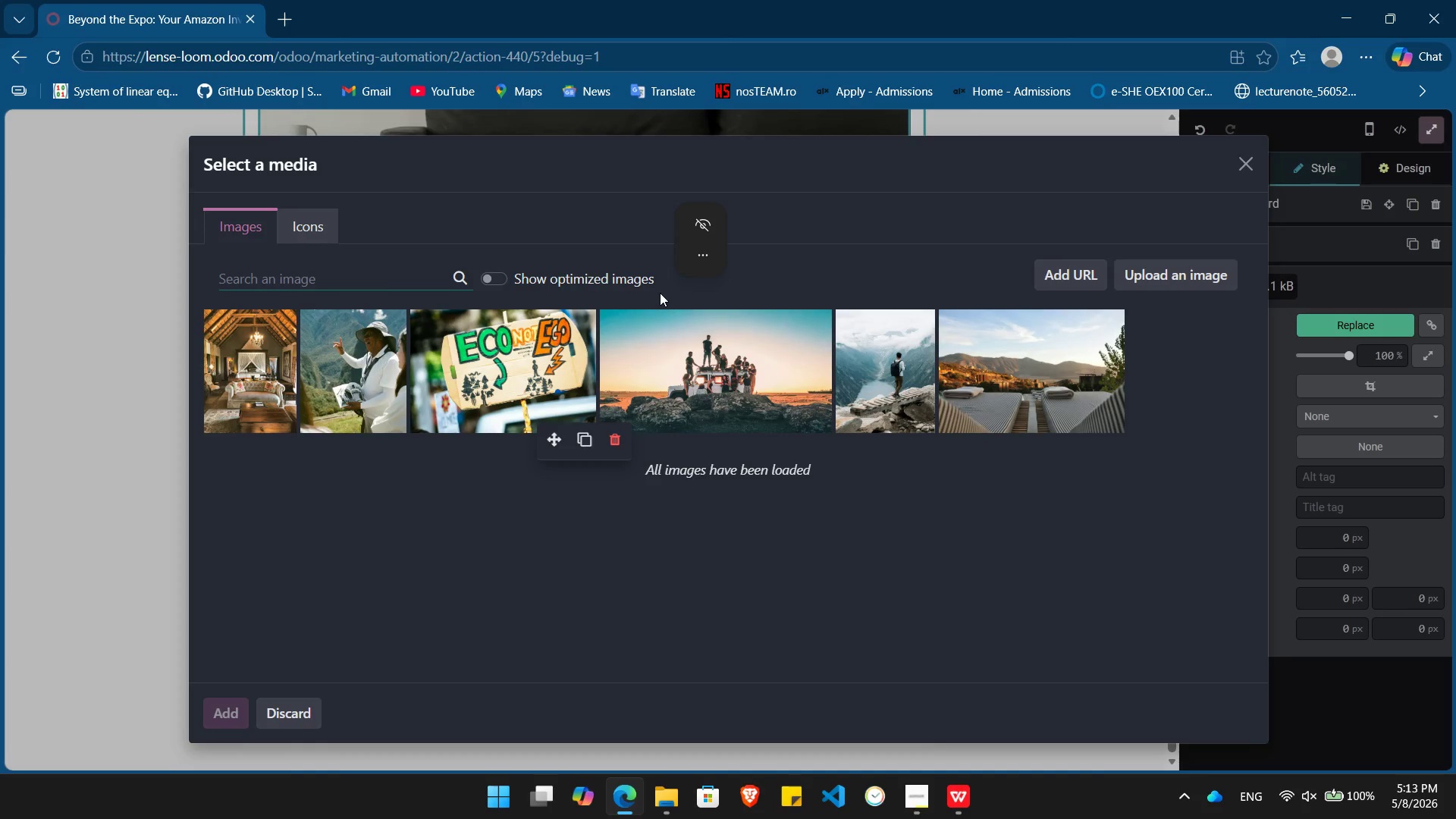 
left_click([714, 353])
 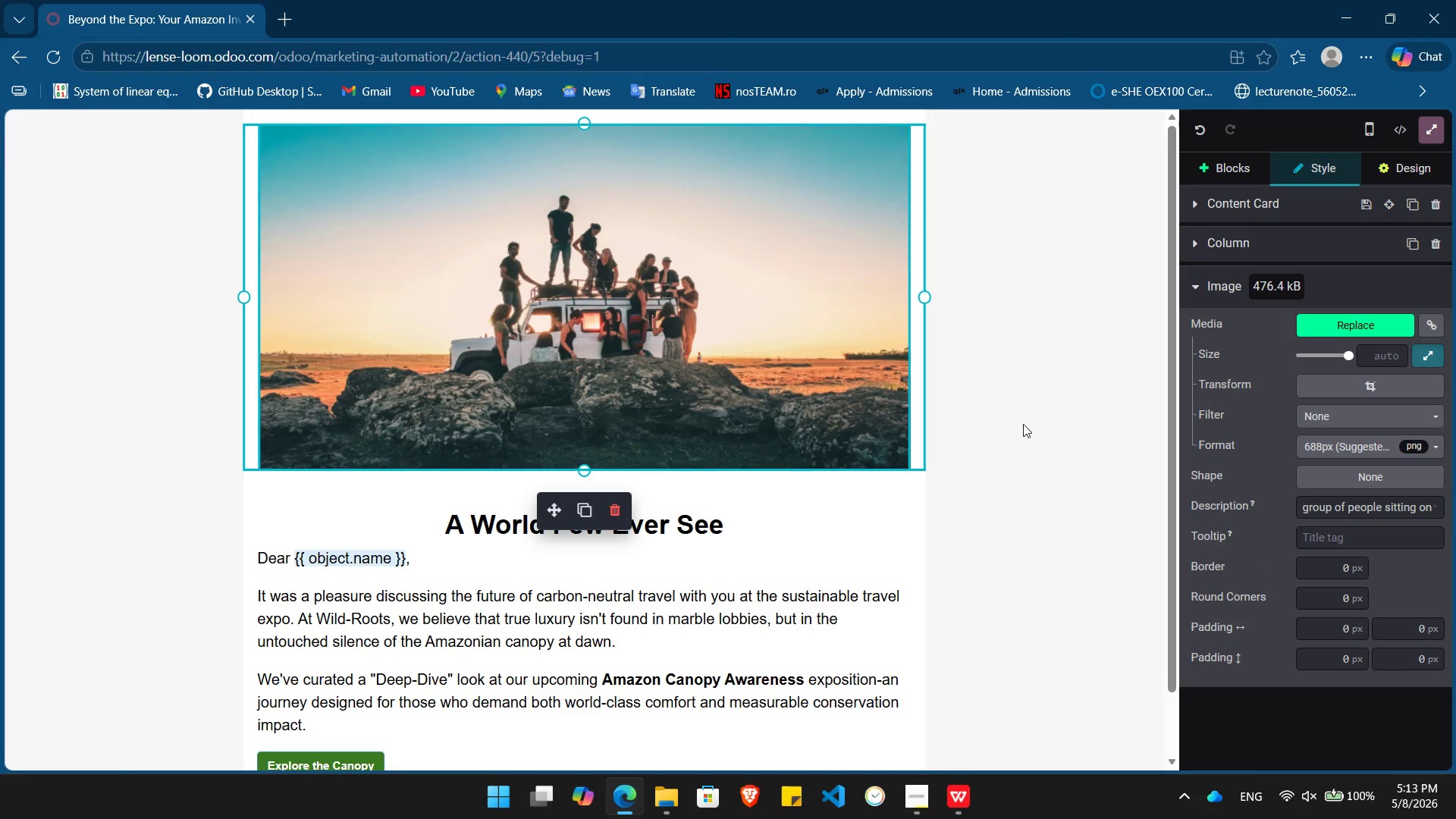 
left_click([1023, 424])
 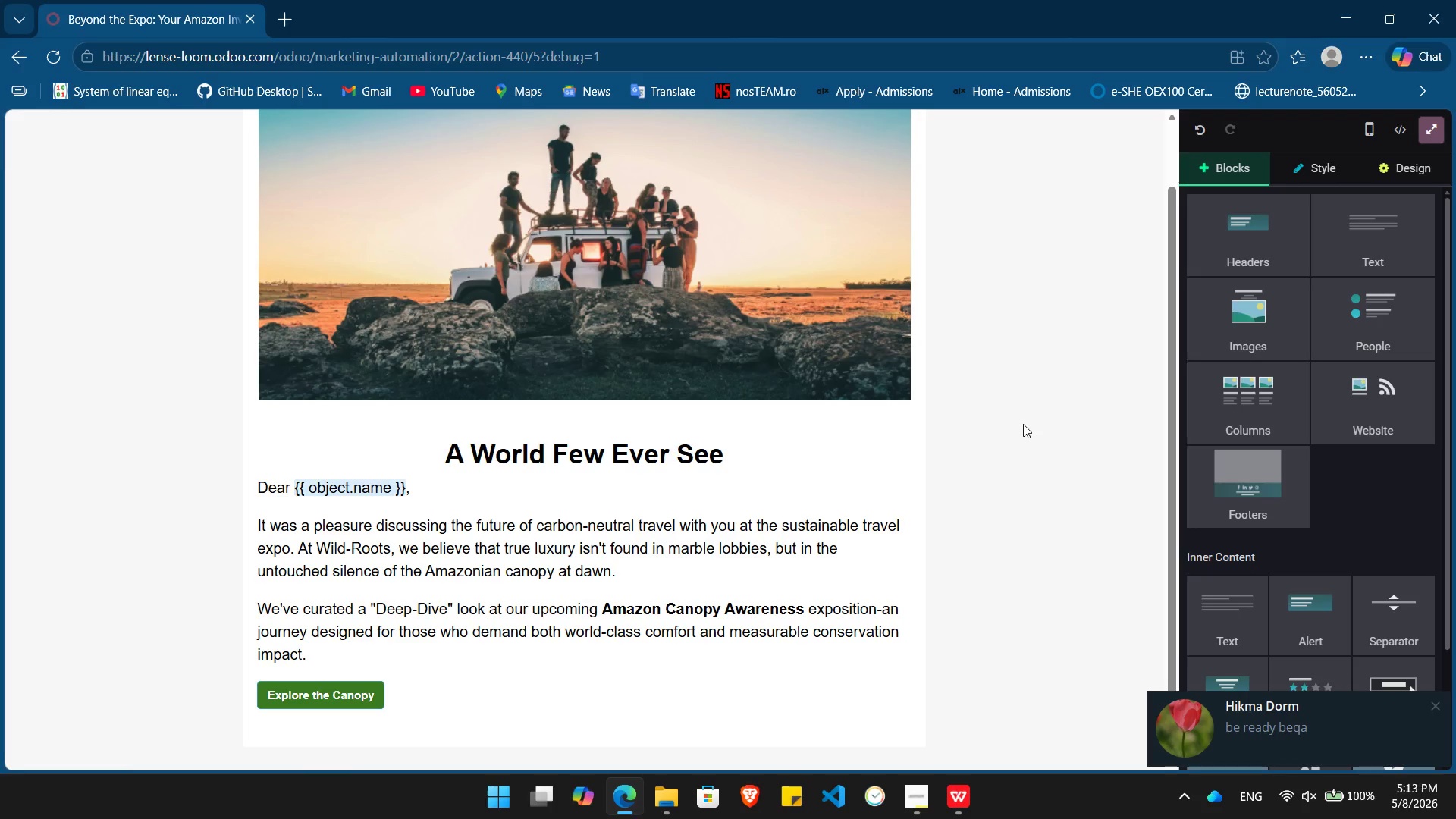 
wait(10.06)
 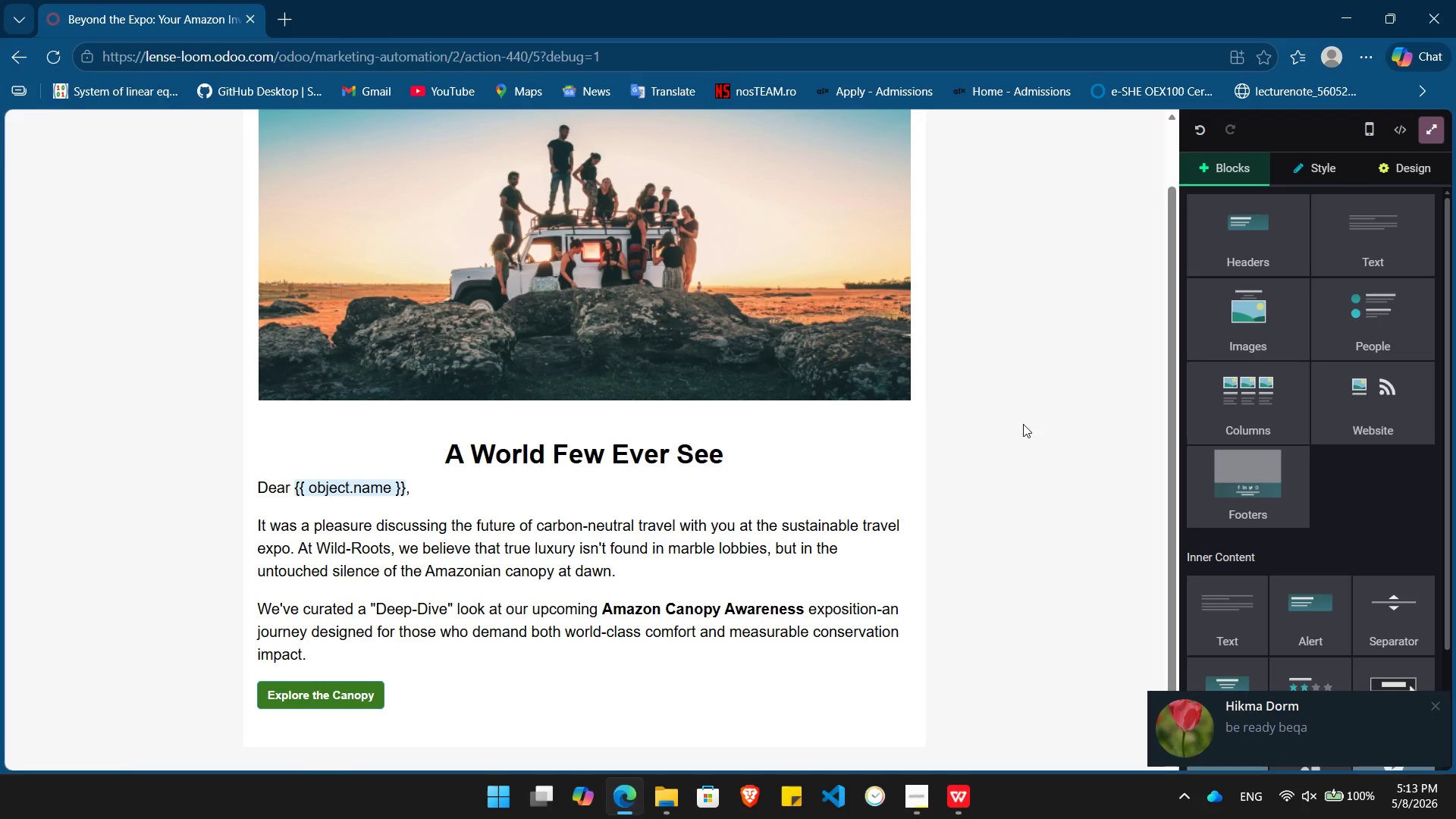 
left_click([1421, 739])
 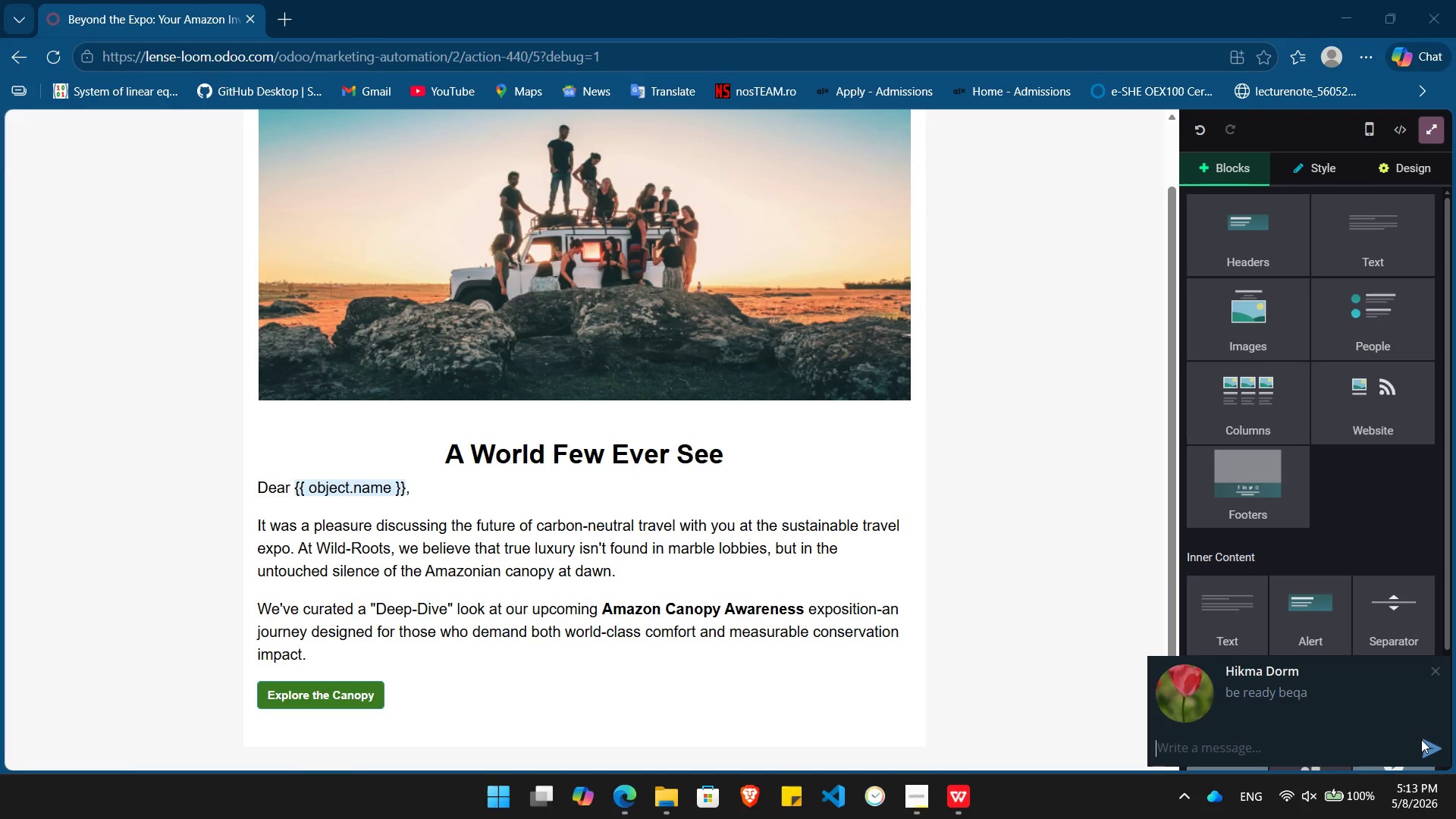 
type(ke 30 hy[NumLock][NumLock])
key(Backspace)
key(Backspace)
type(yhun)
 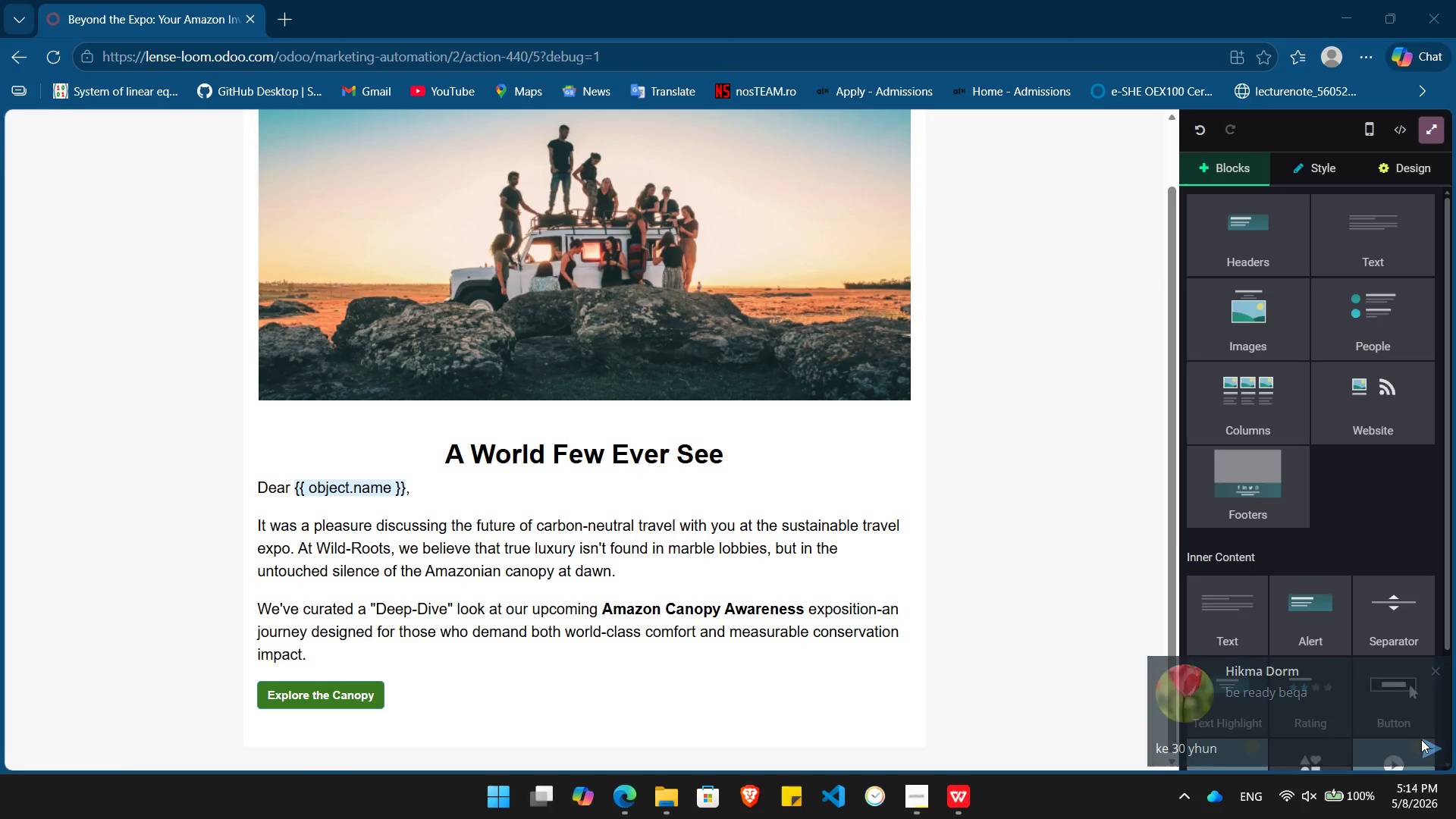 
key(Enter)
 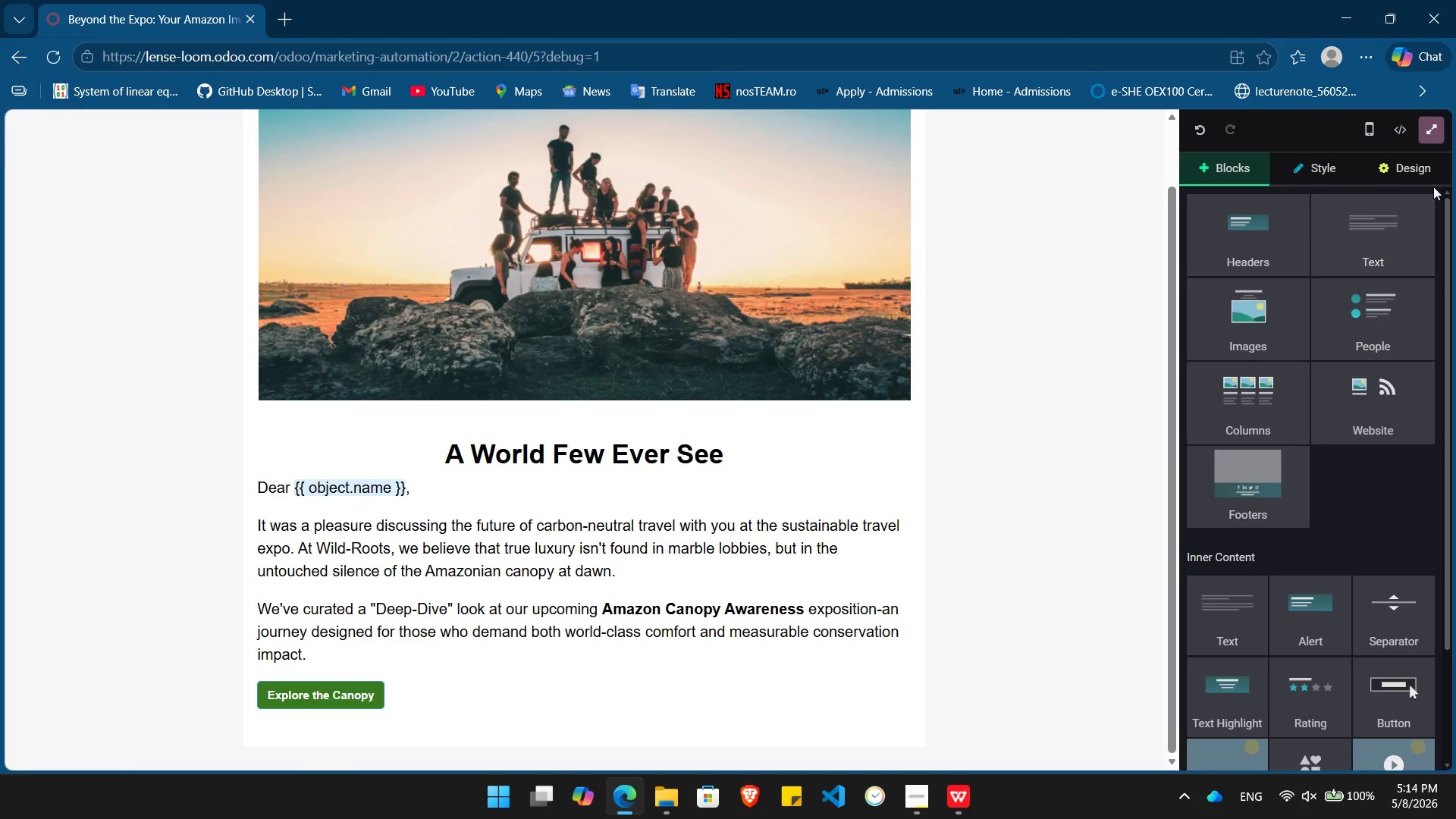 
left_click([1427, 170])
 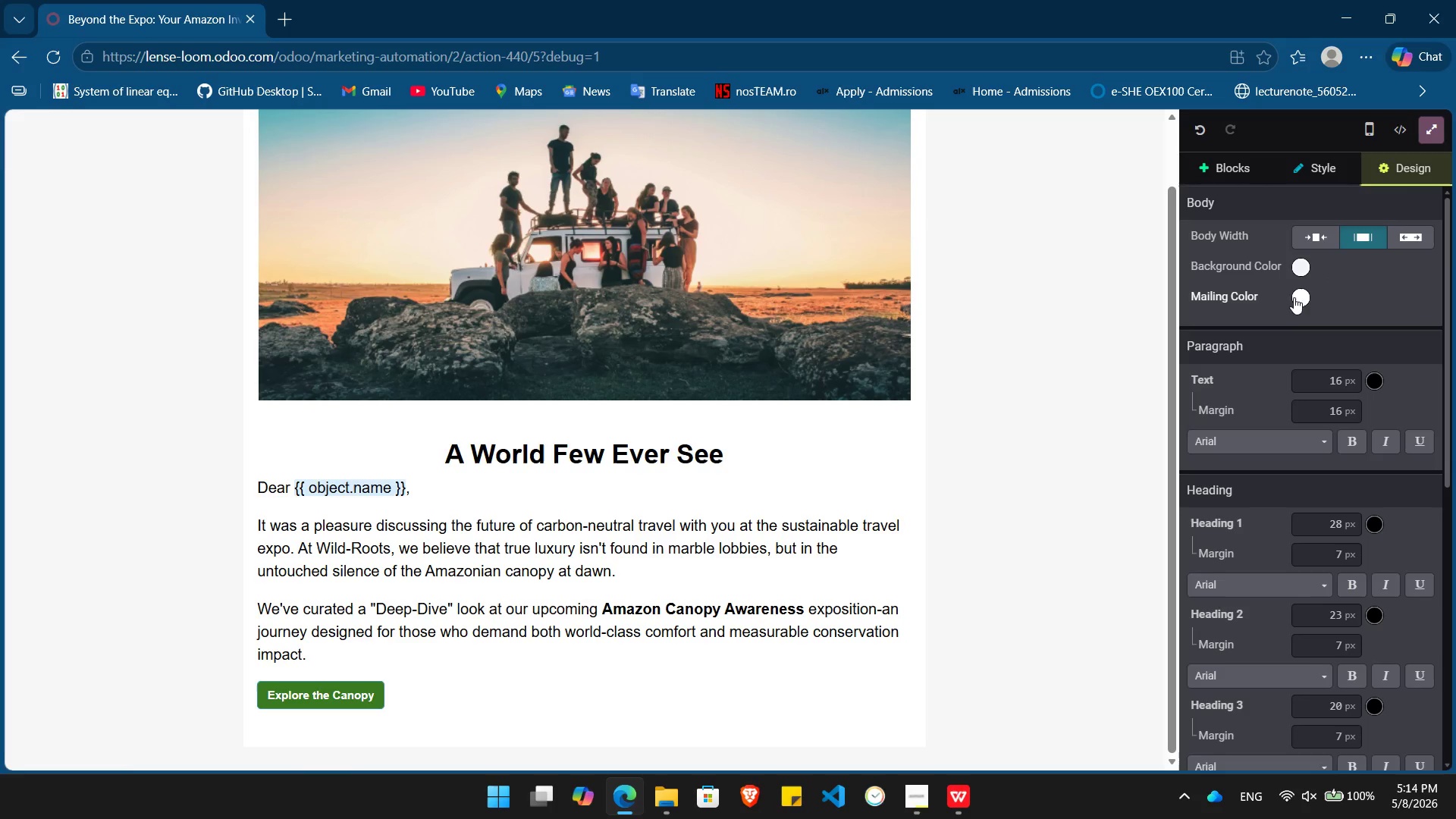 
left_click([1300, 295])
 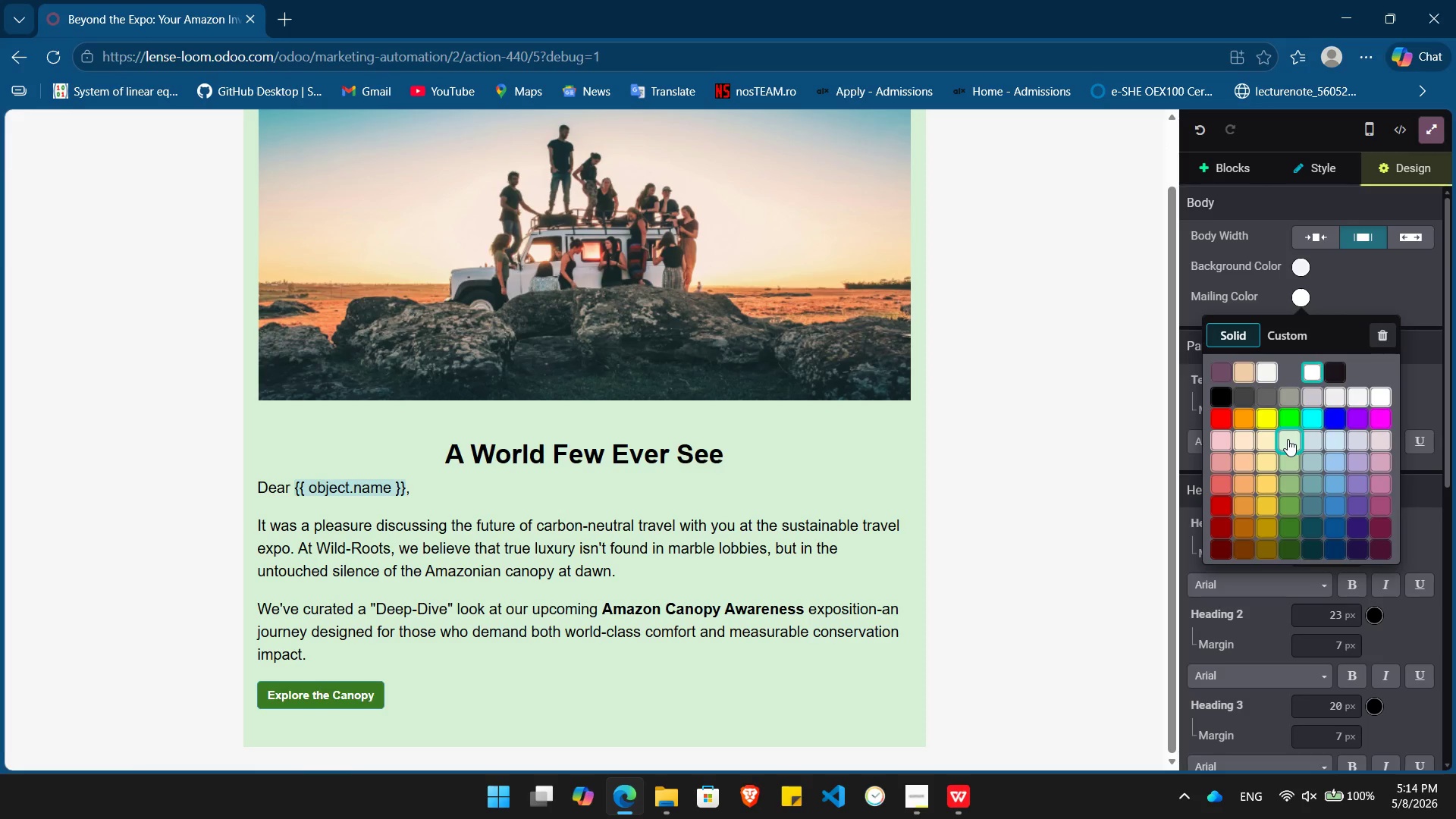 
left_click([1288, 439])
 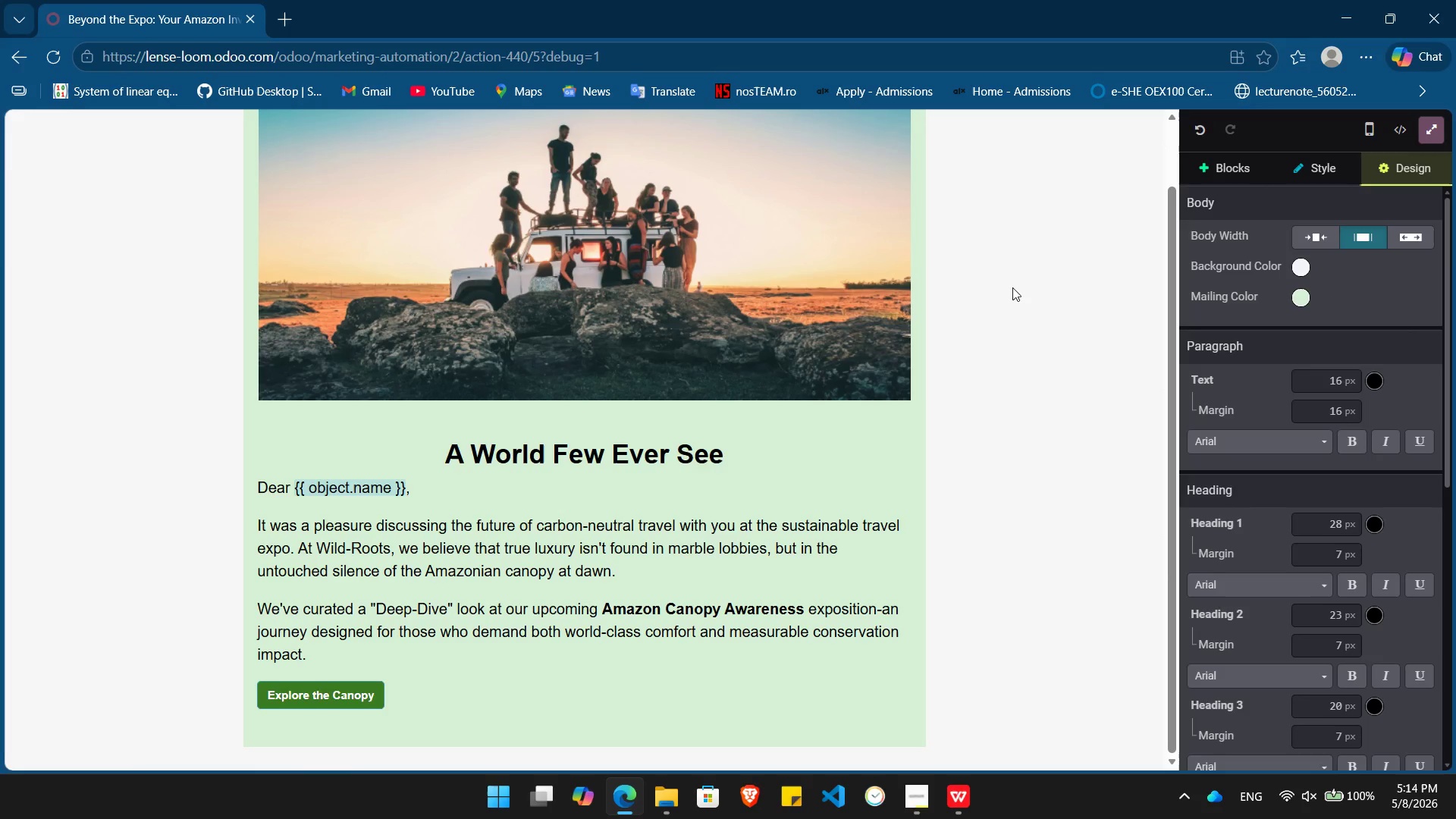 
left_click([1012, 287])
 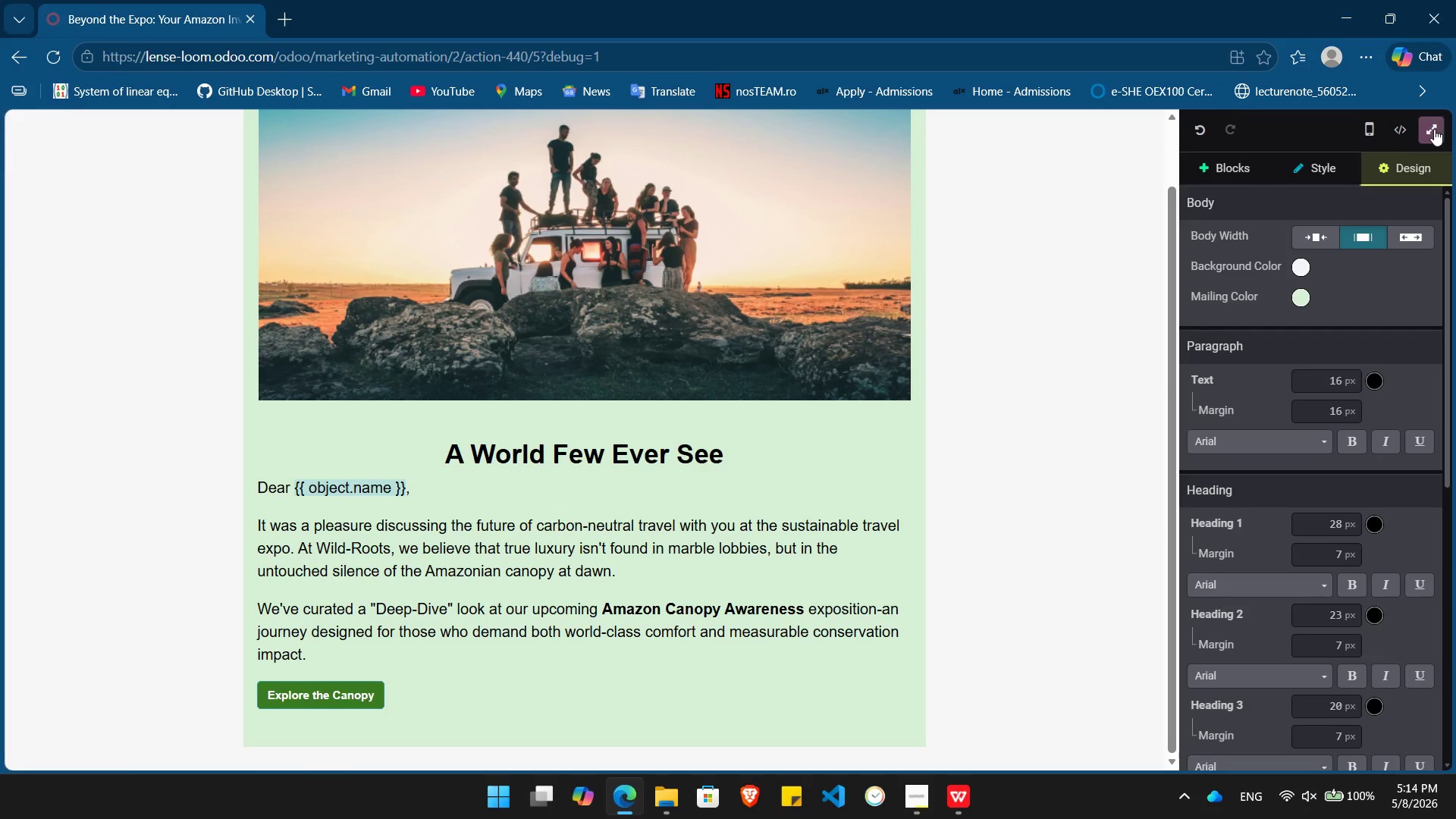 
left_click([1432, 130])
 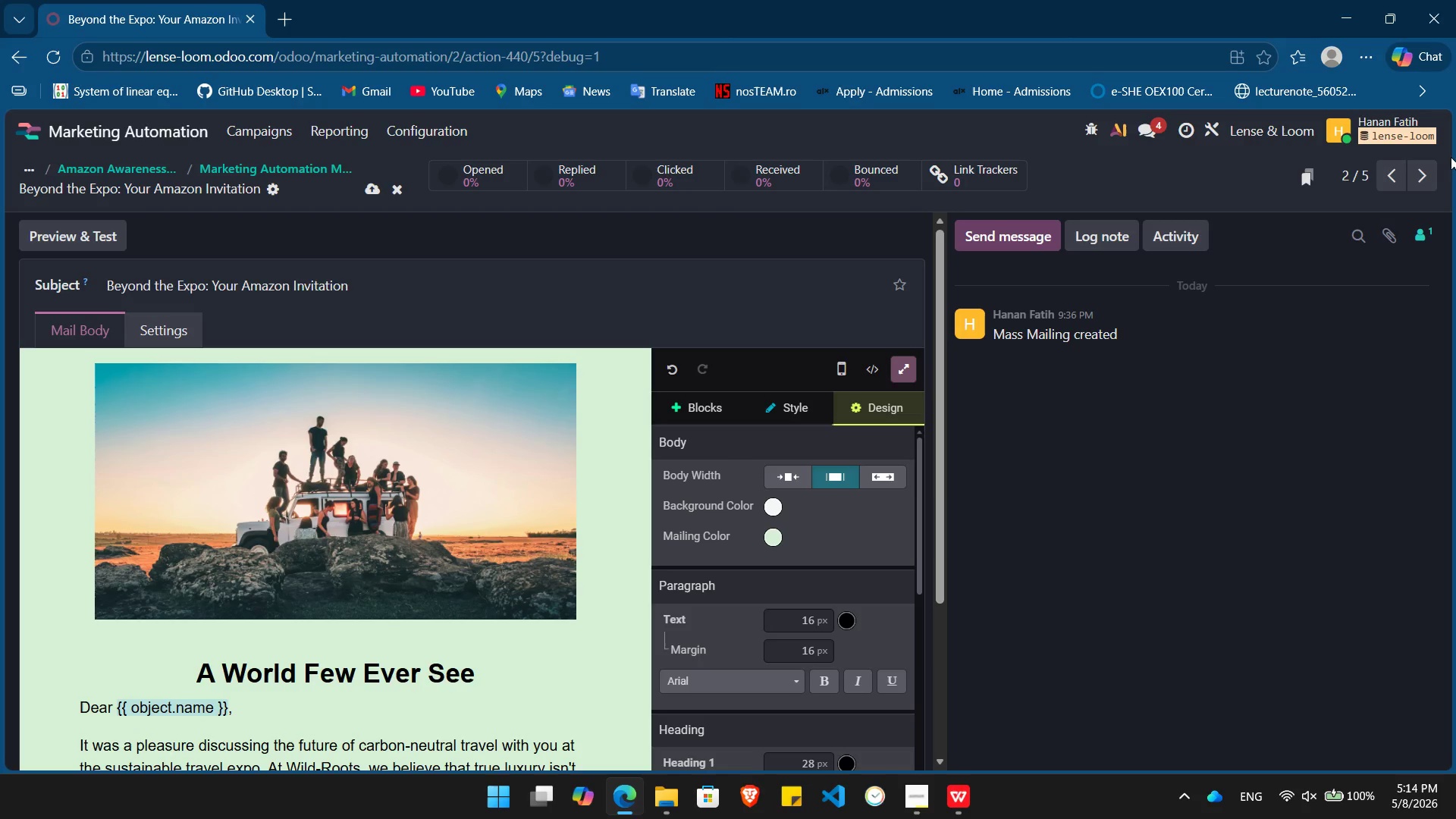 
left_click([1427, 169])
 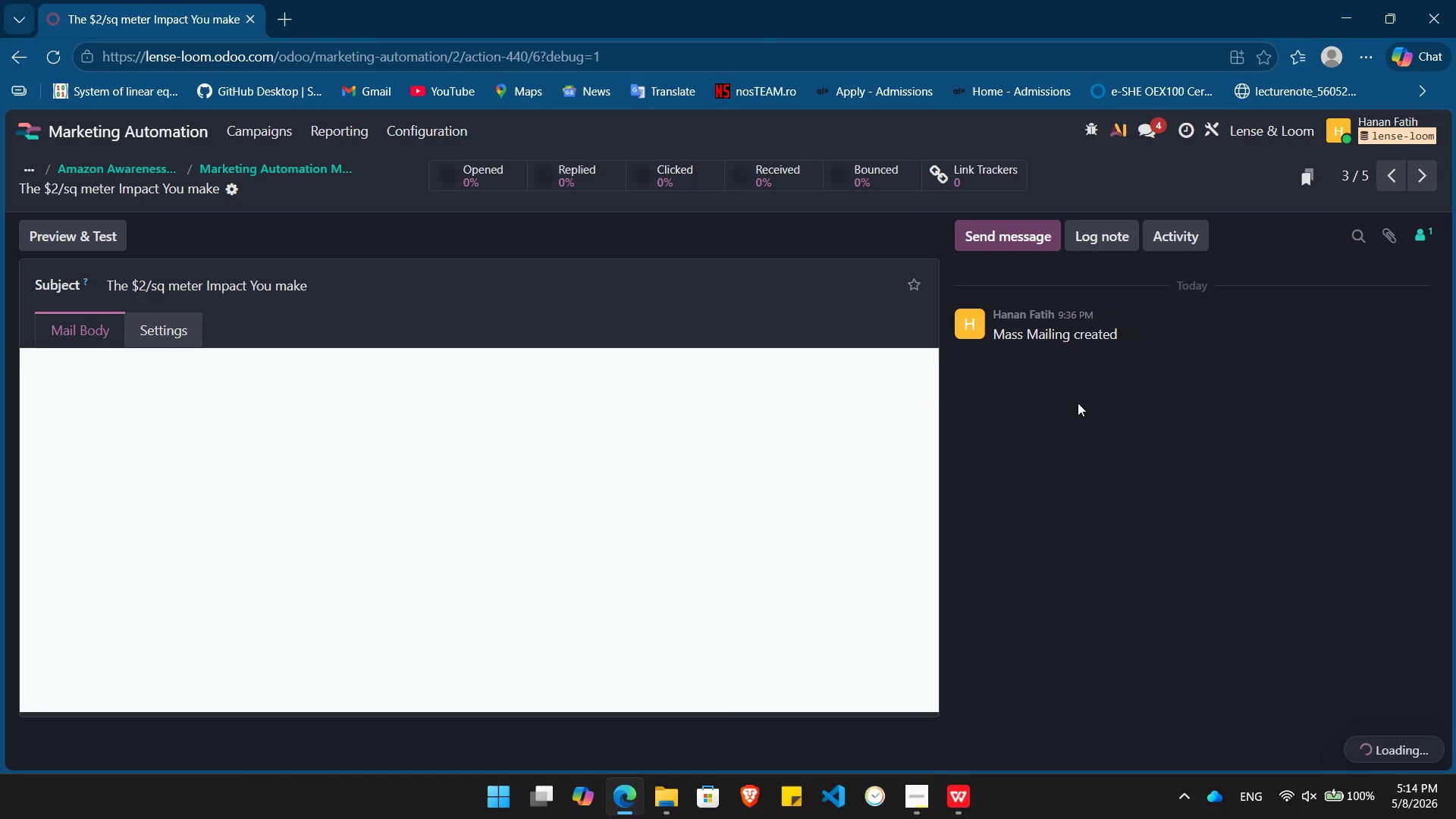 
wait(6.12)
 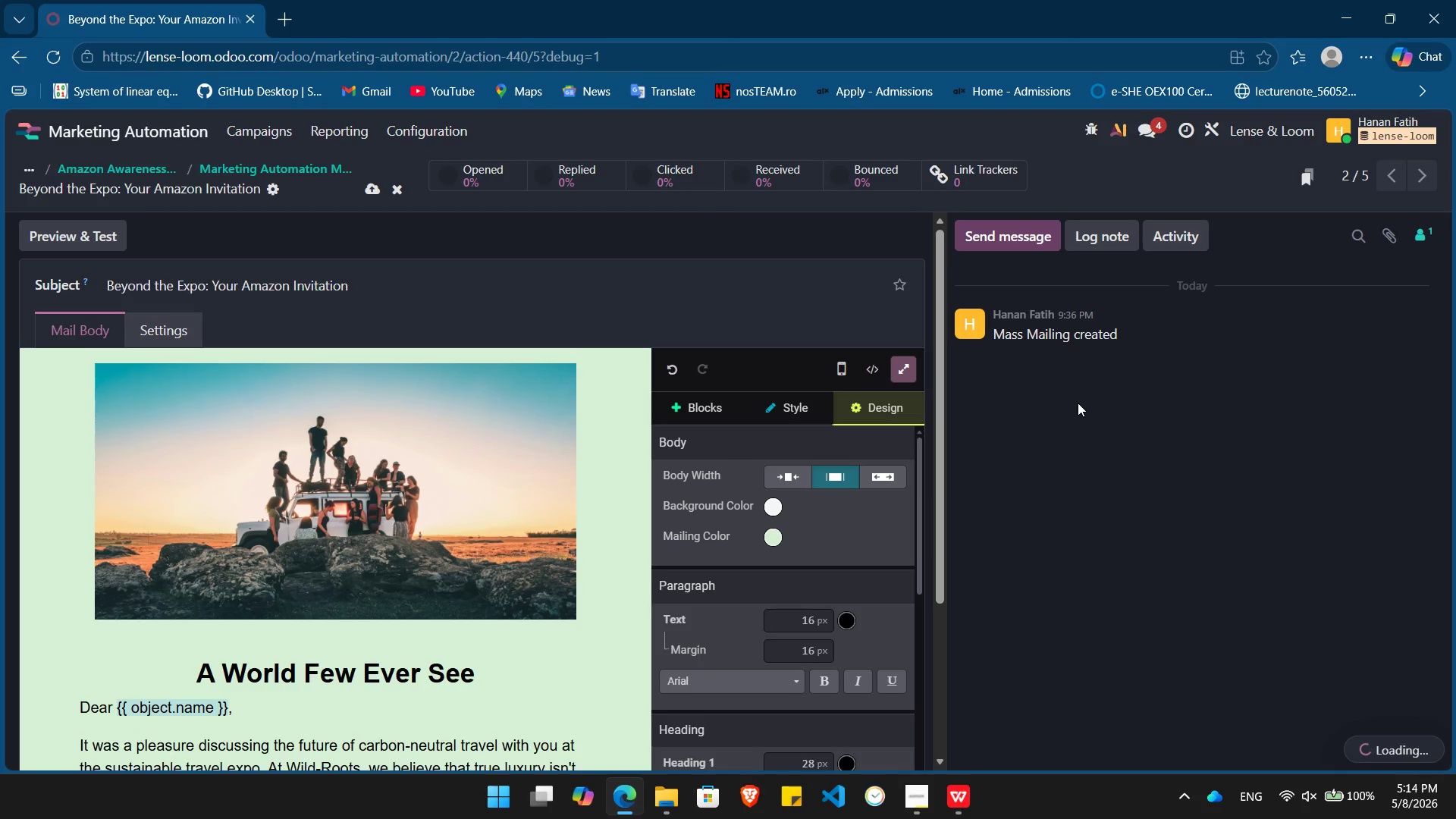 
left_click([927, 362])
 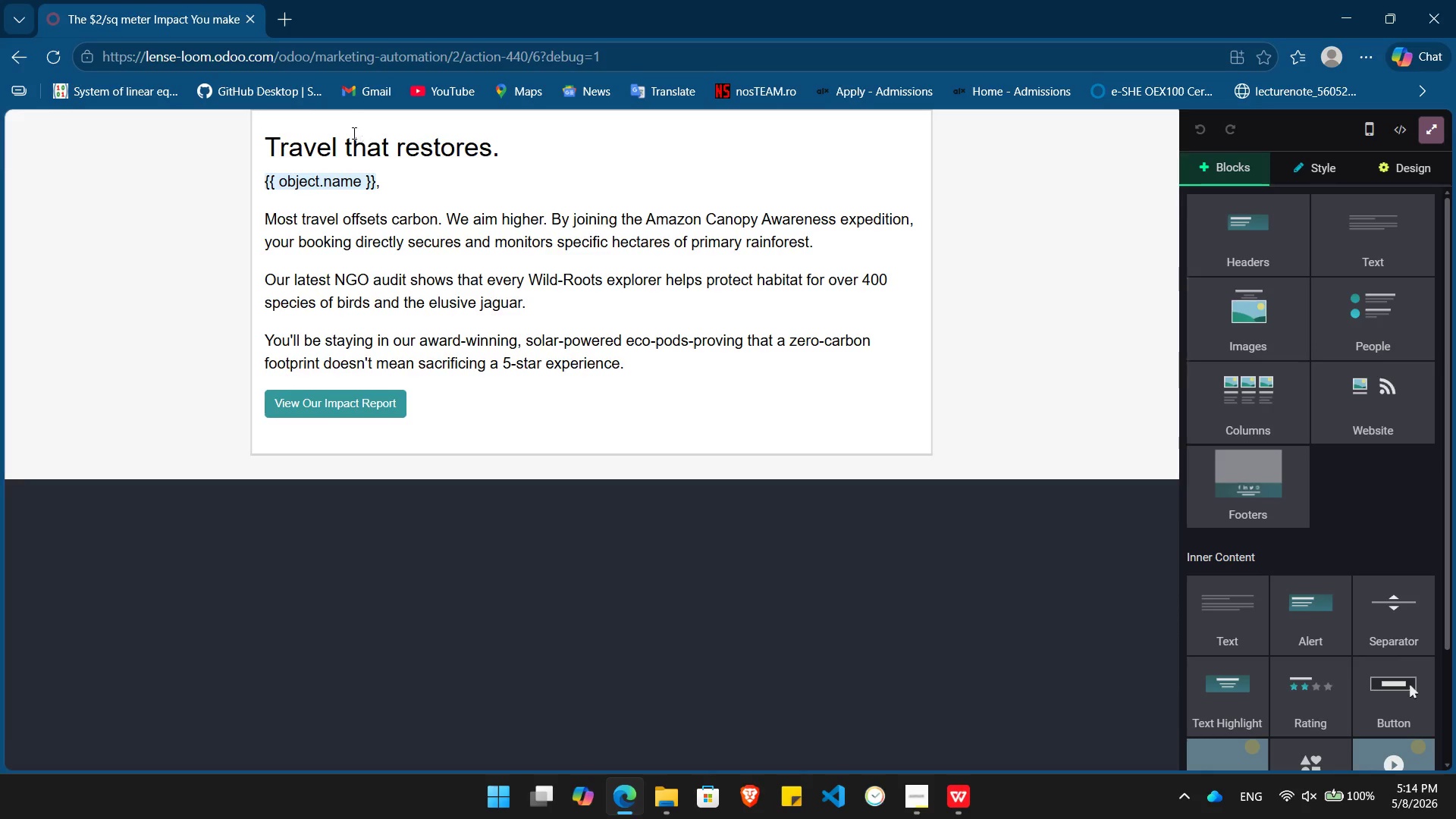 
double_click([351, 145])
 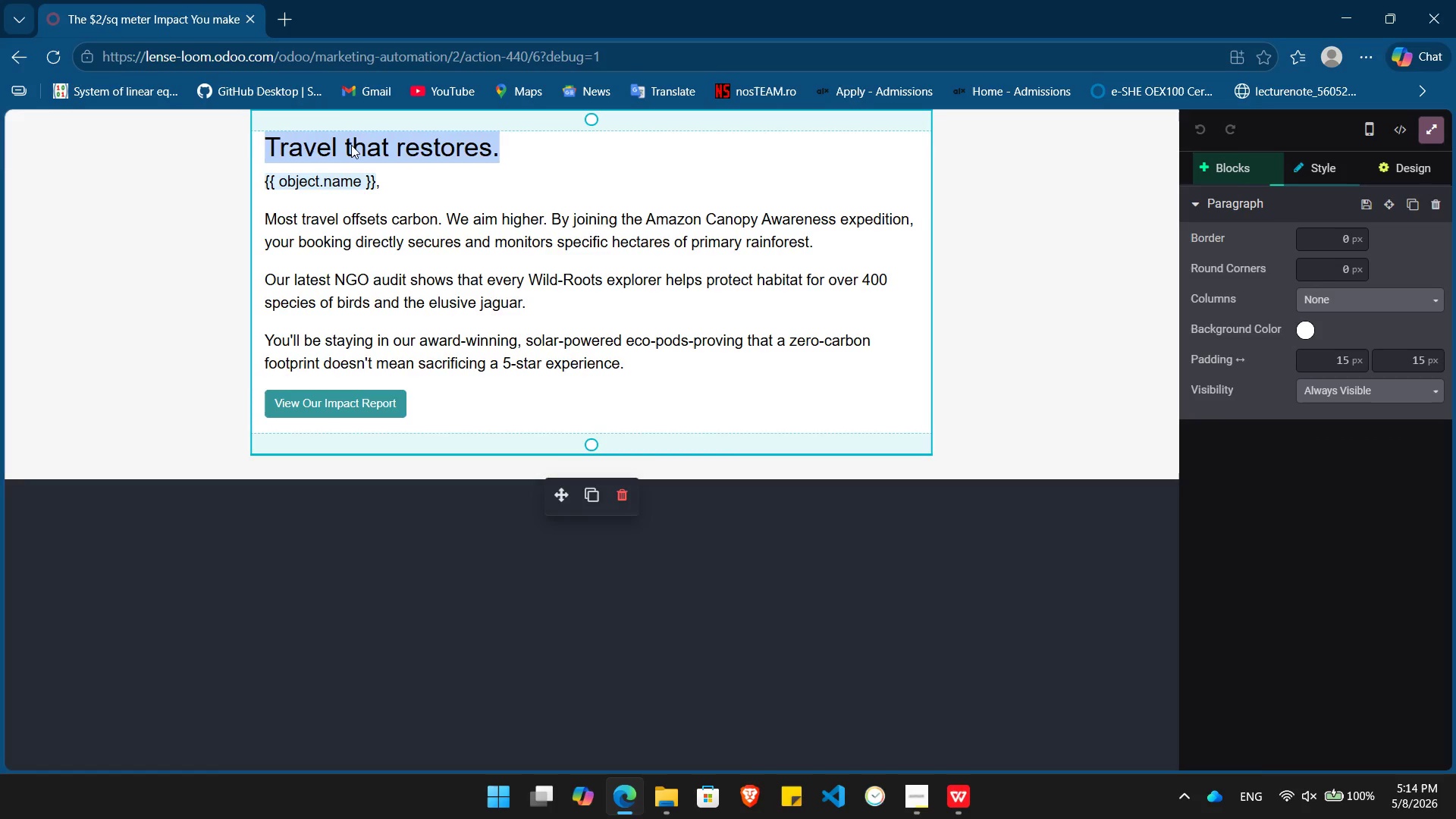 
triple_click([351, 145])
 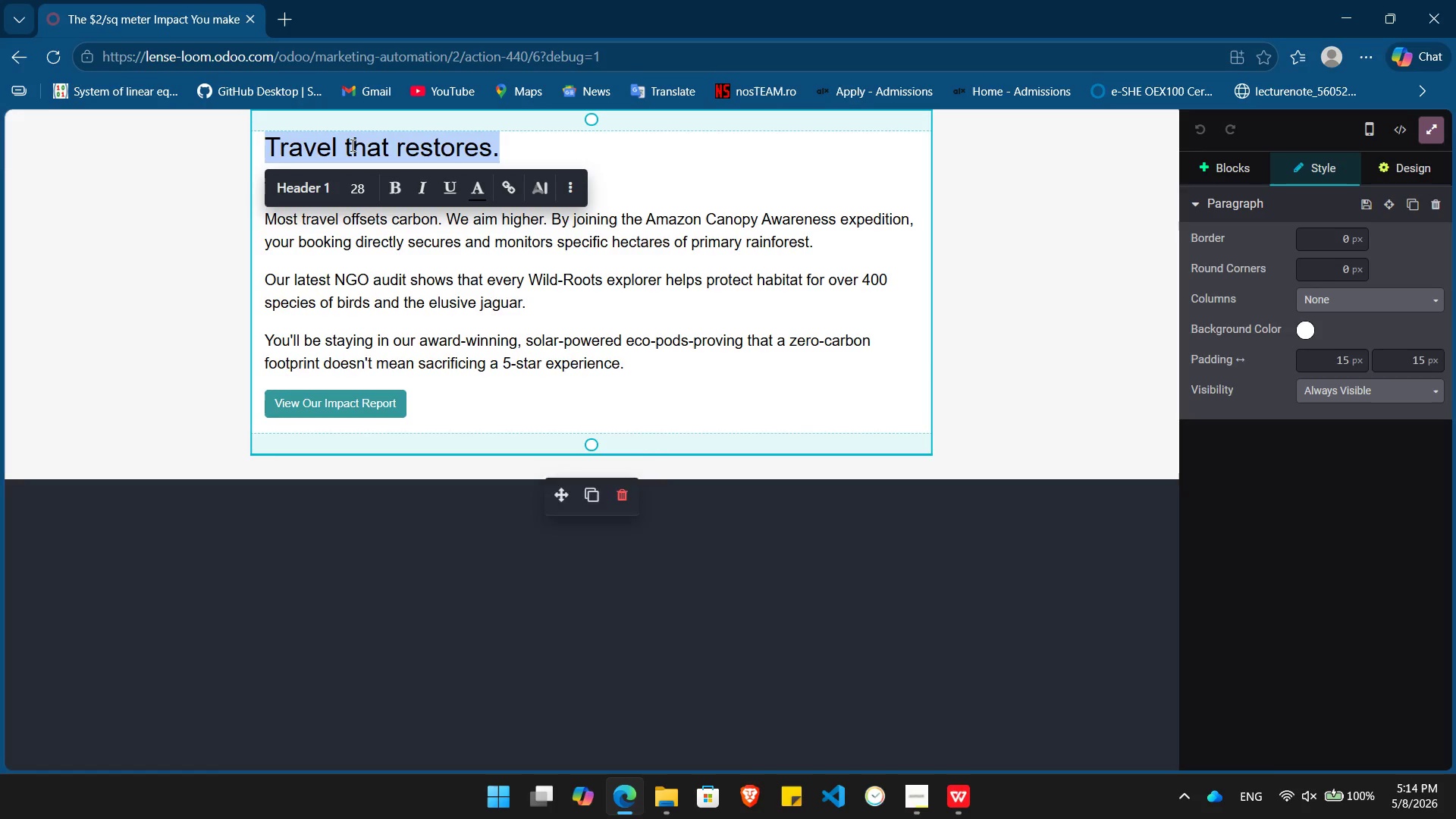 
key(Control+ControlLeft)
 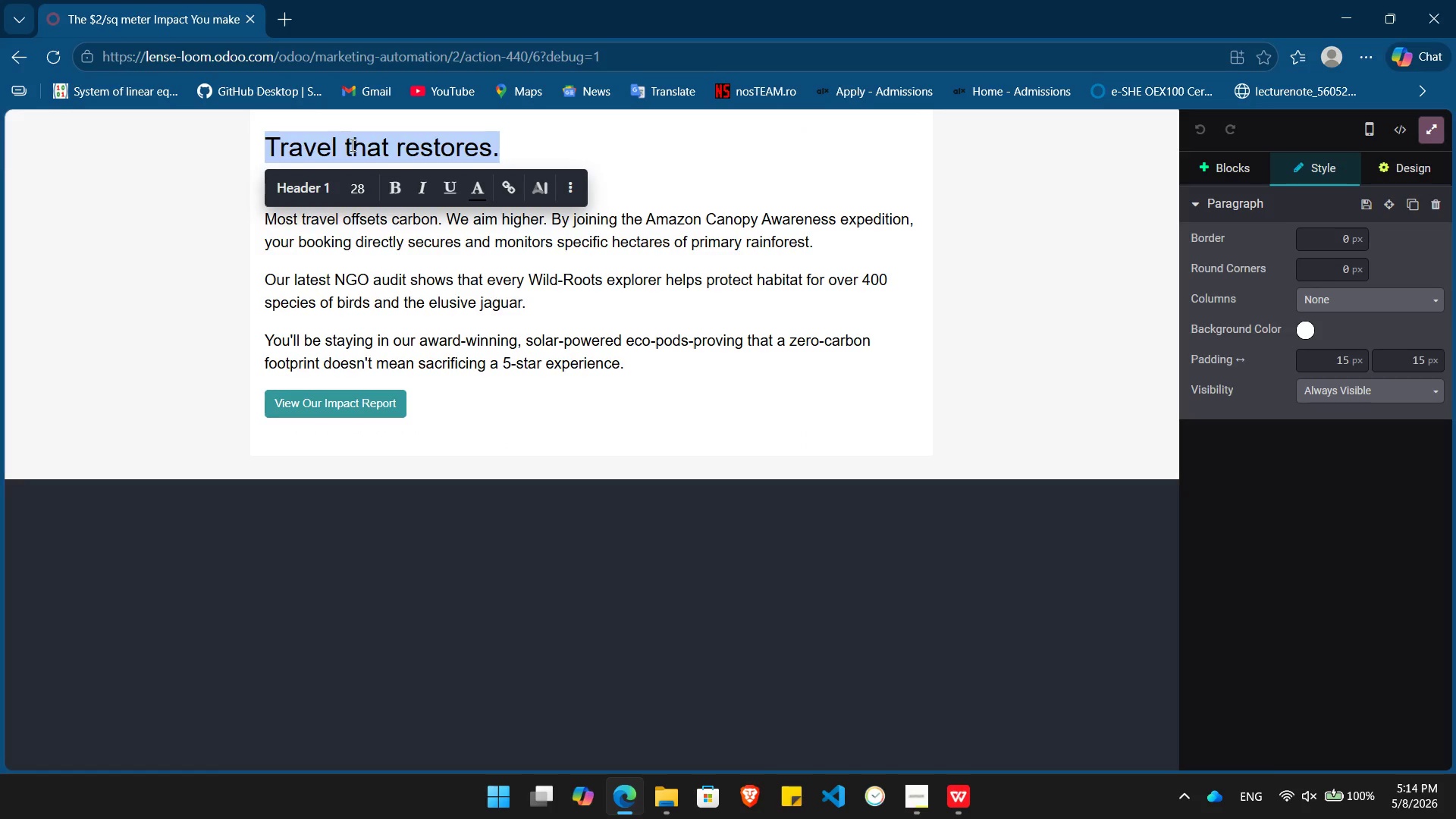 
key(Control+B)
 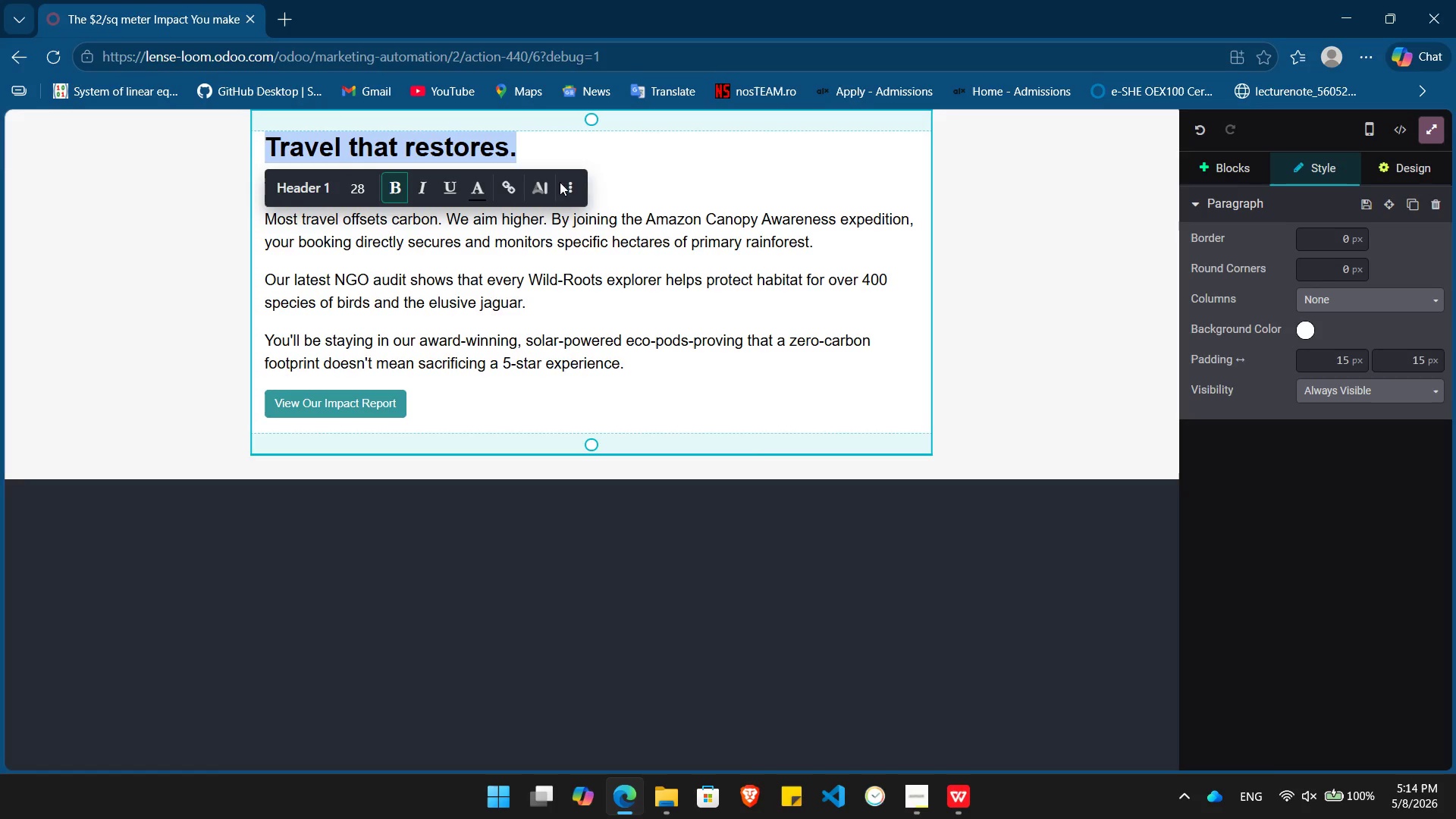 
left_click([568, 183])
 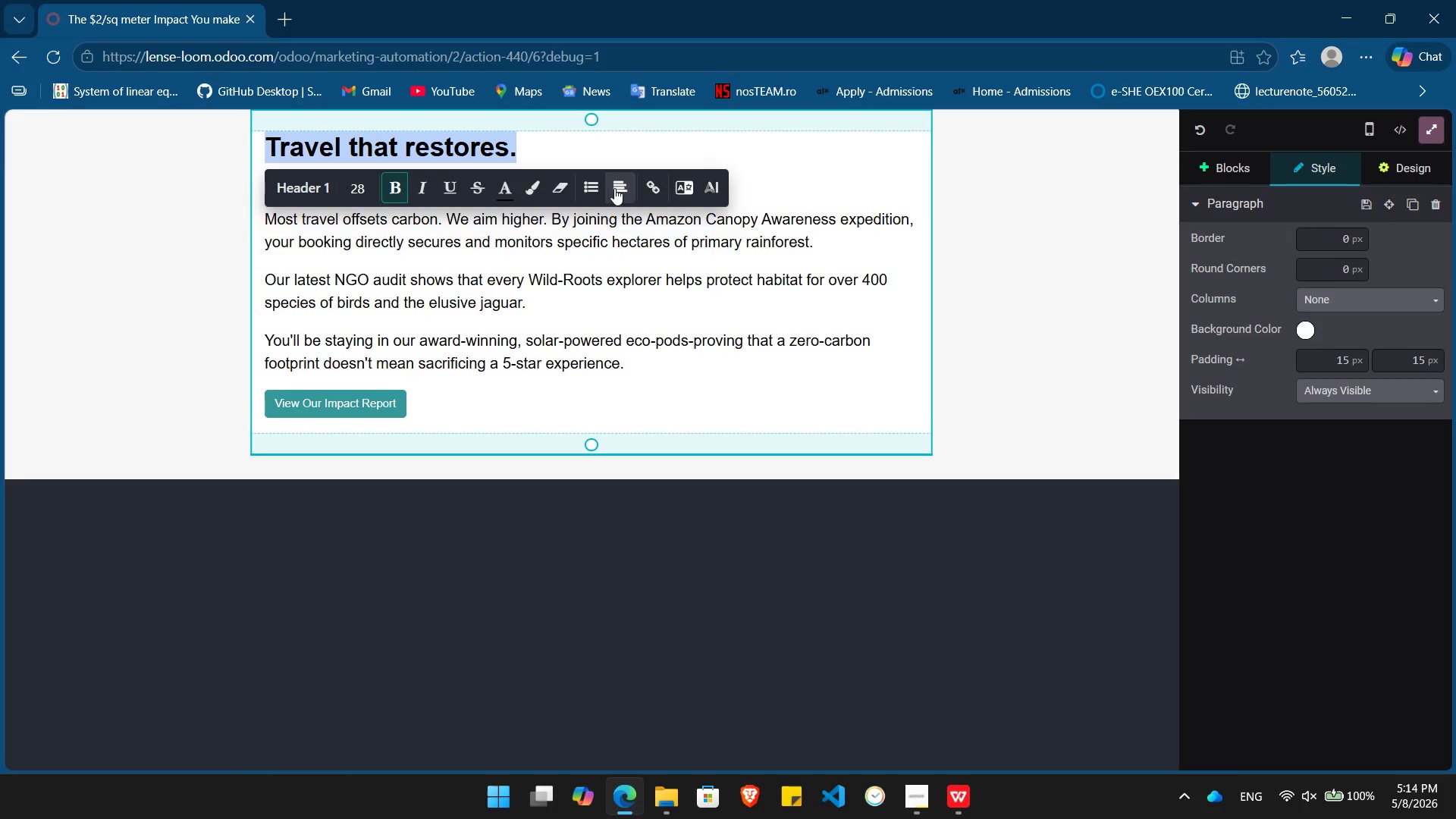 
left_click([616, 187])
 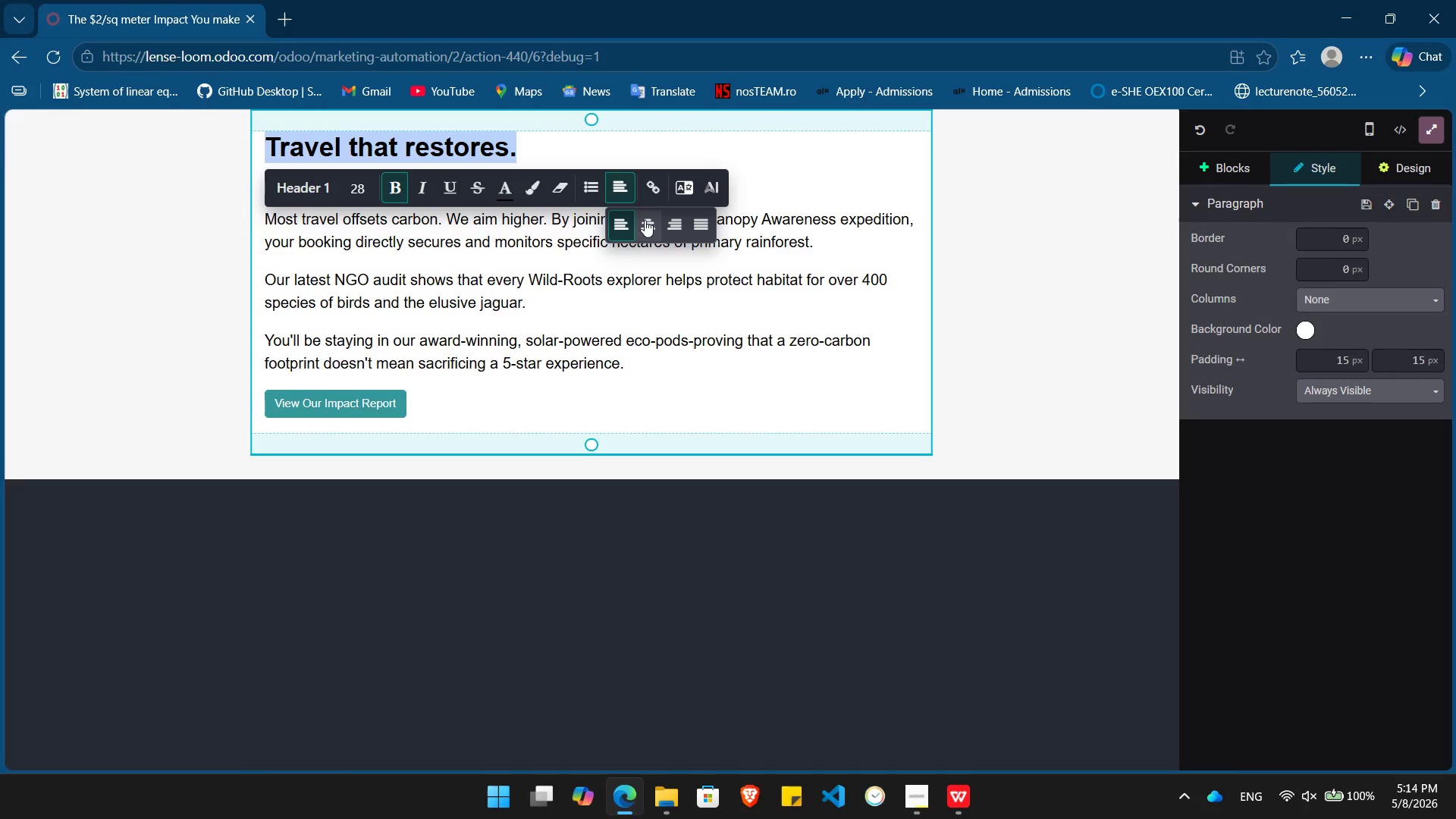 
left_click([647, 222])
 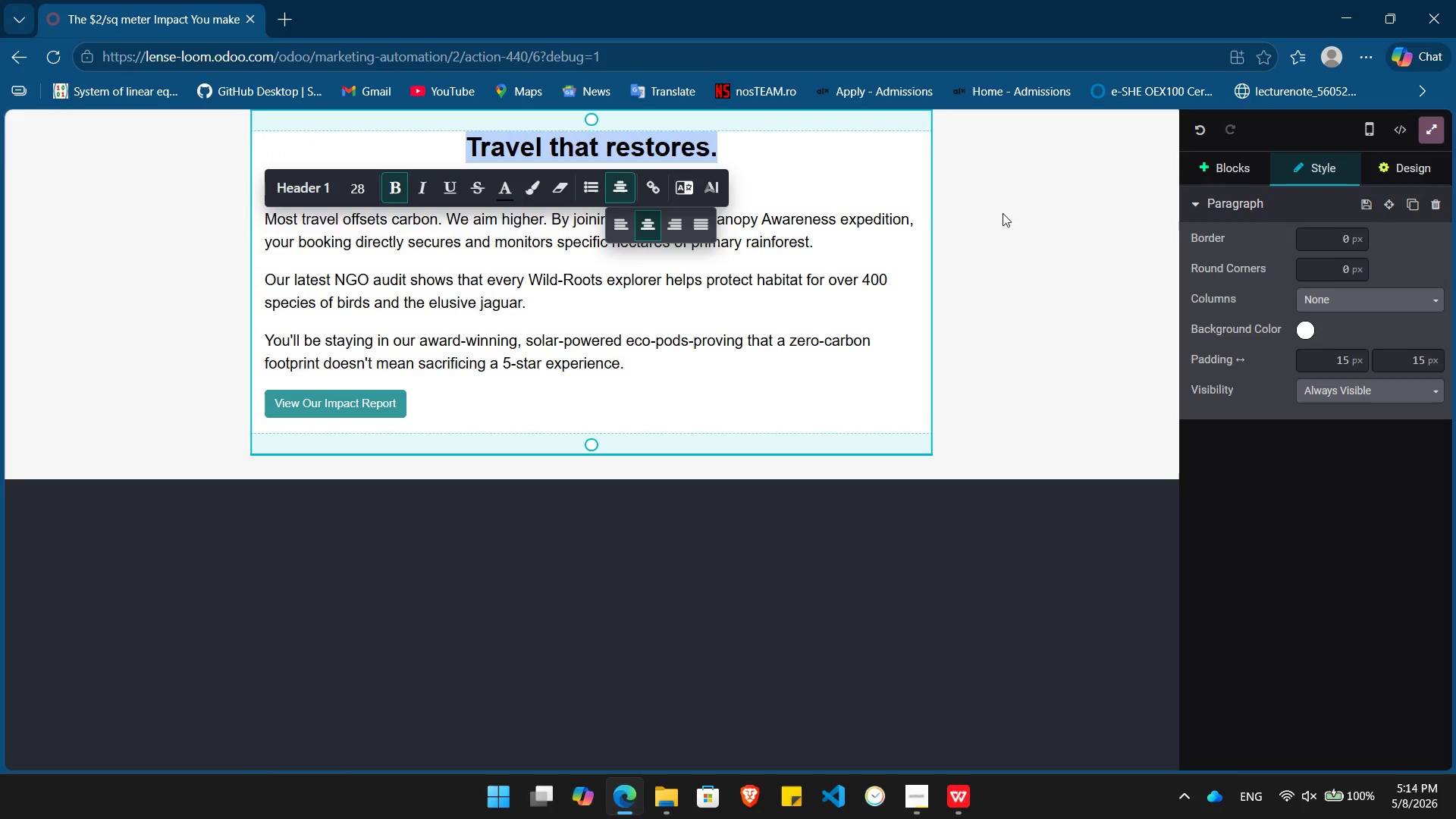 
left_click([1003, 213])
 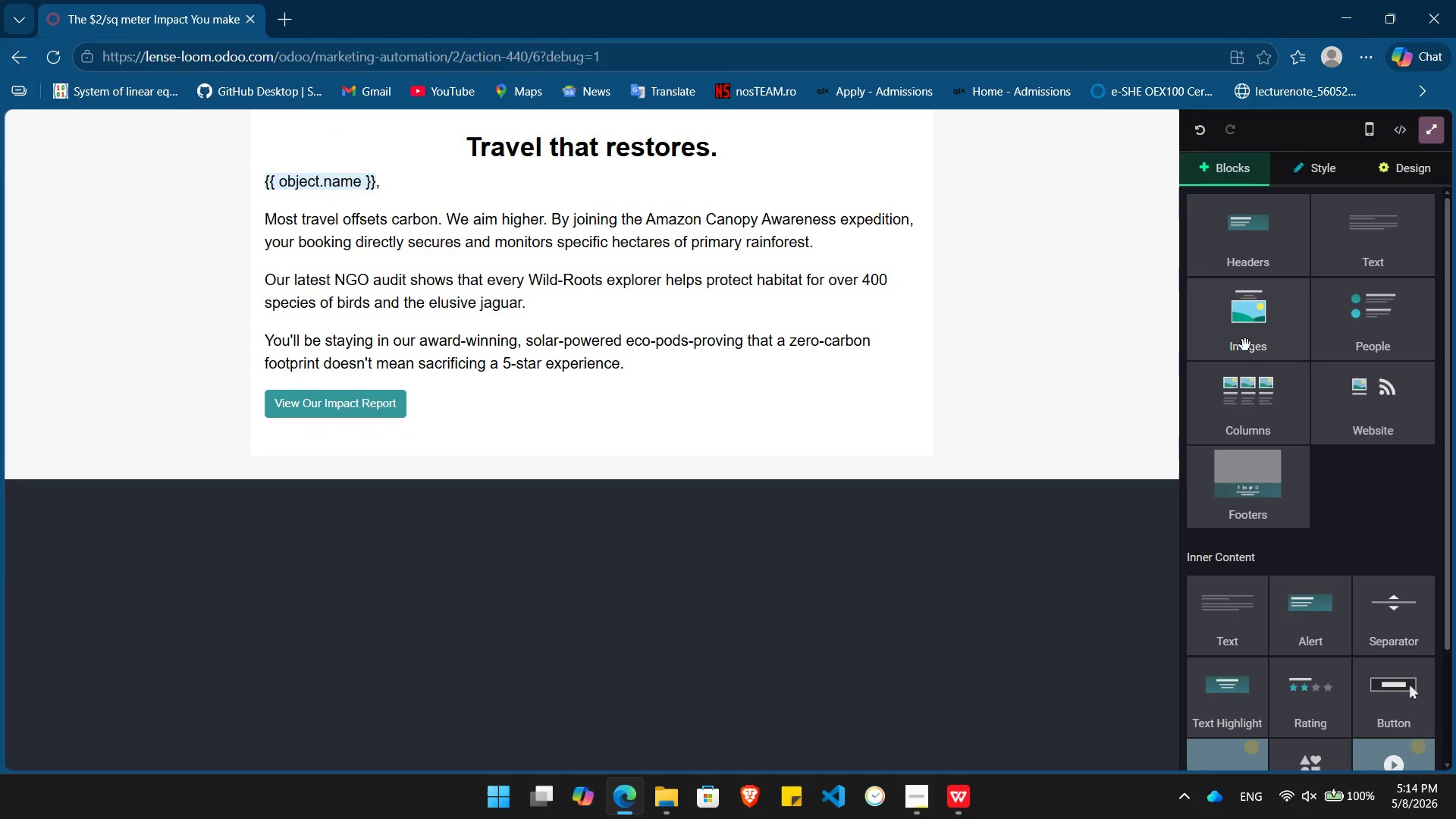 
left_click_drag(start_coordinate=[1245, 345], to_coordinate=[600, 117])
 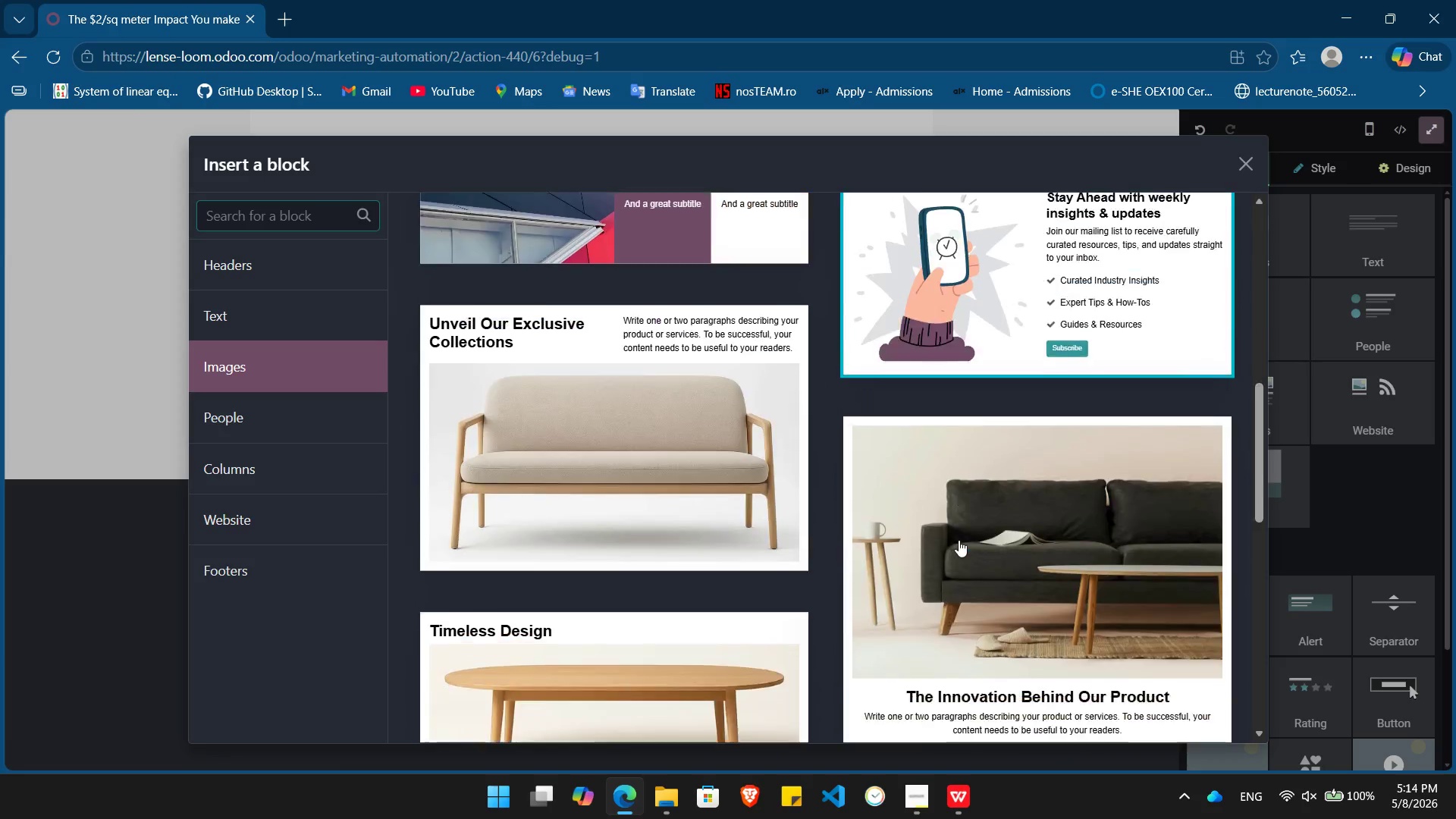 
left_click([998, 510])
 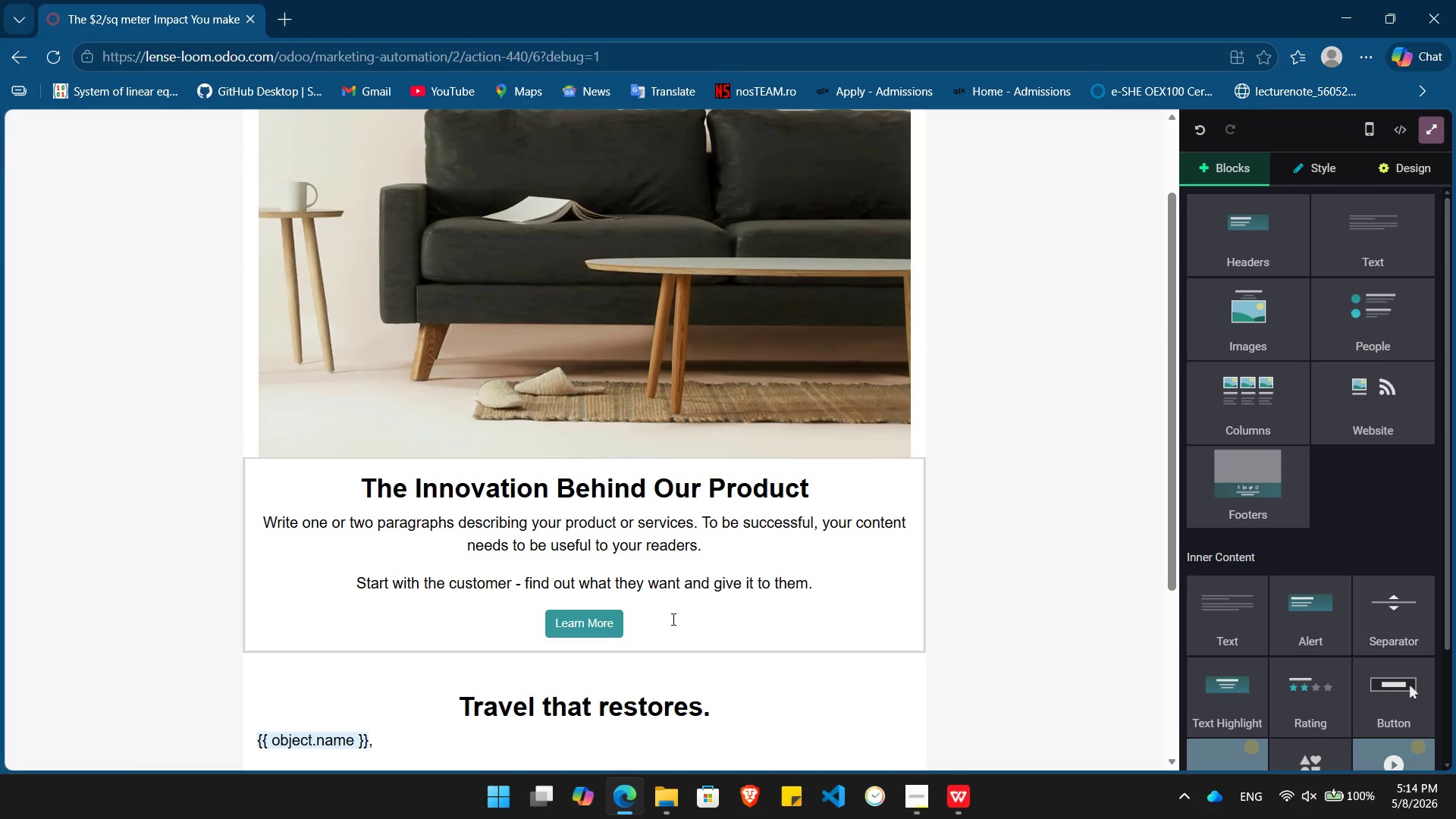 
left_click_drag(start_coordinate=[654, 639], to_coordinate=[582, 625])
 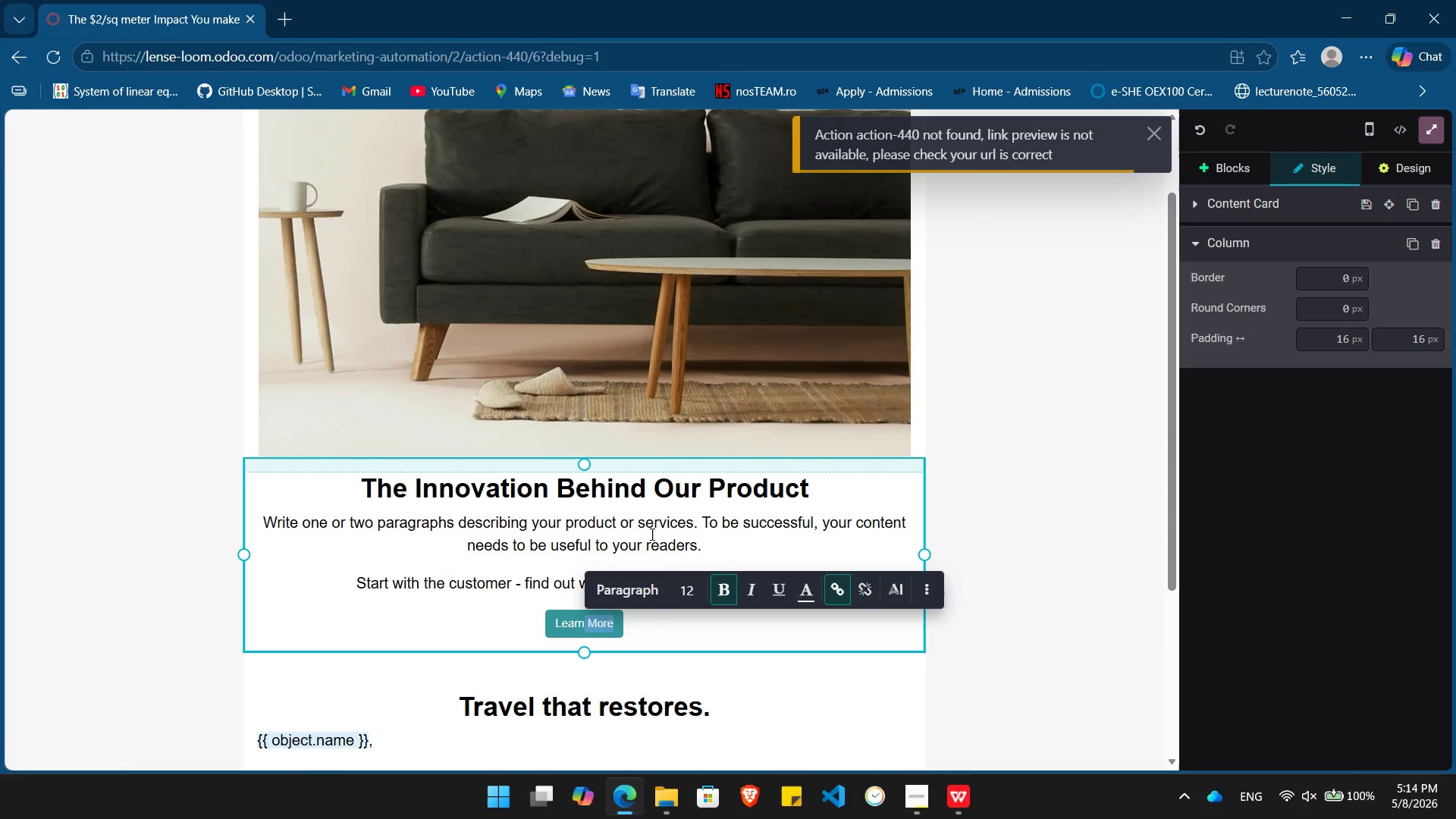 
left_click([654, 541])
 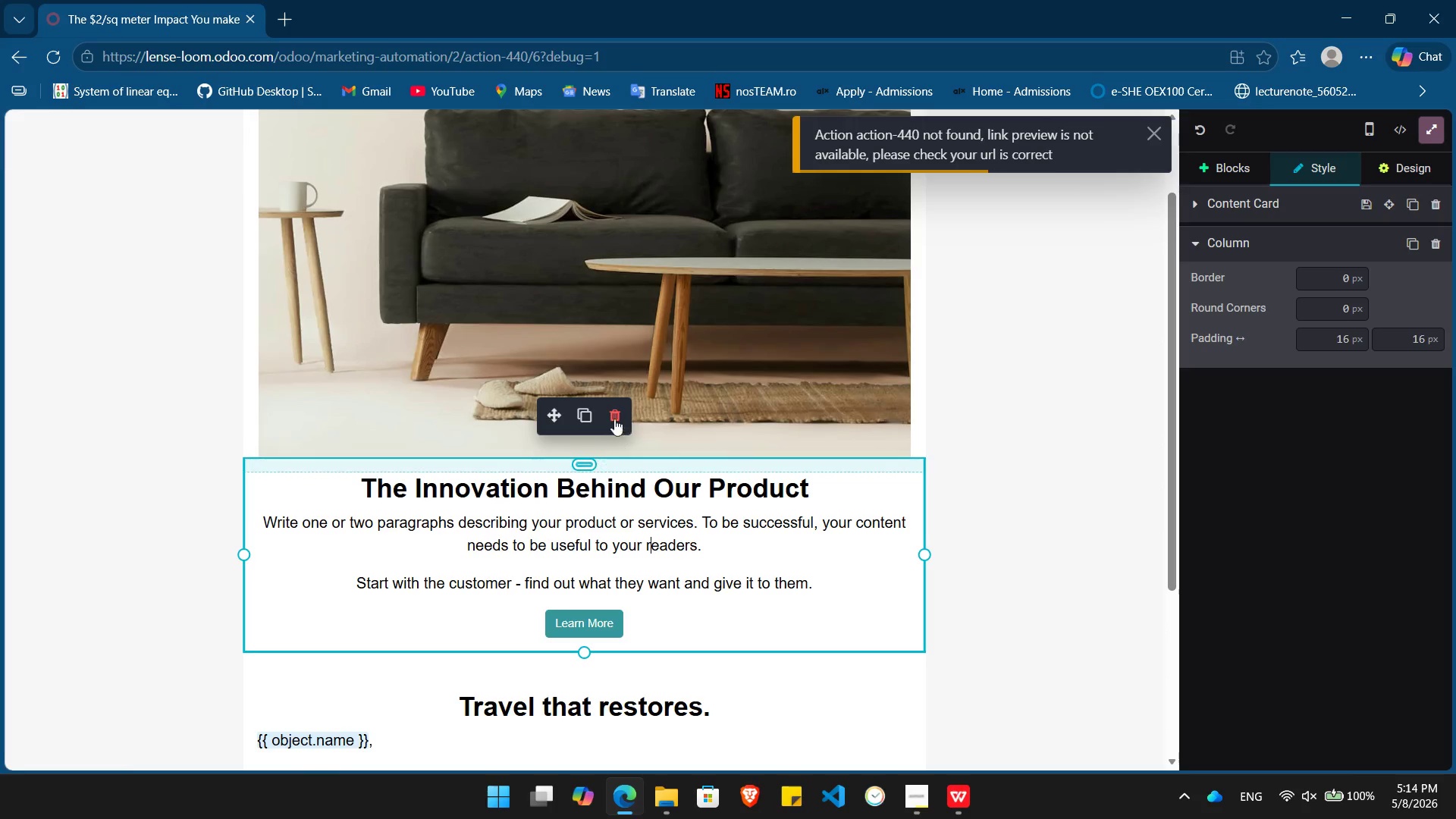 
left_click([613, 416])
 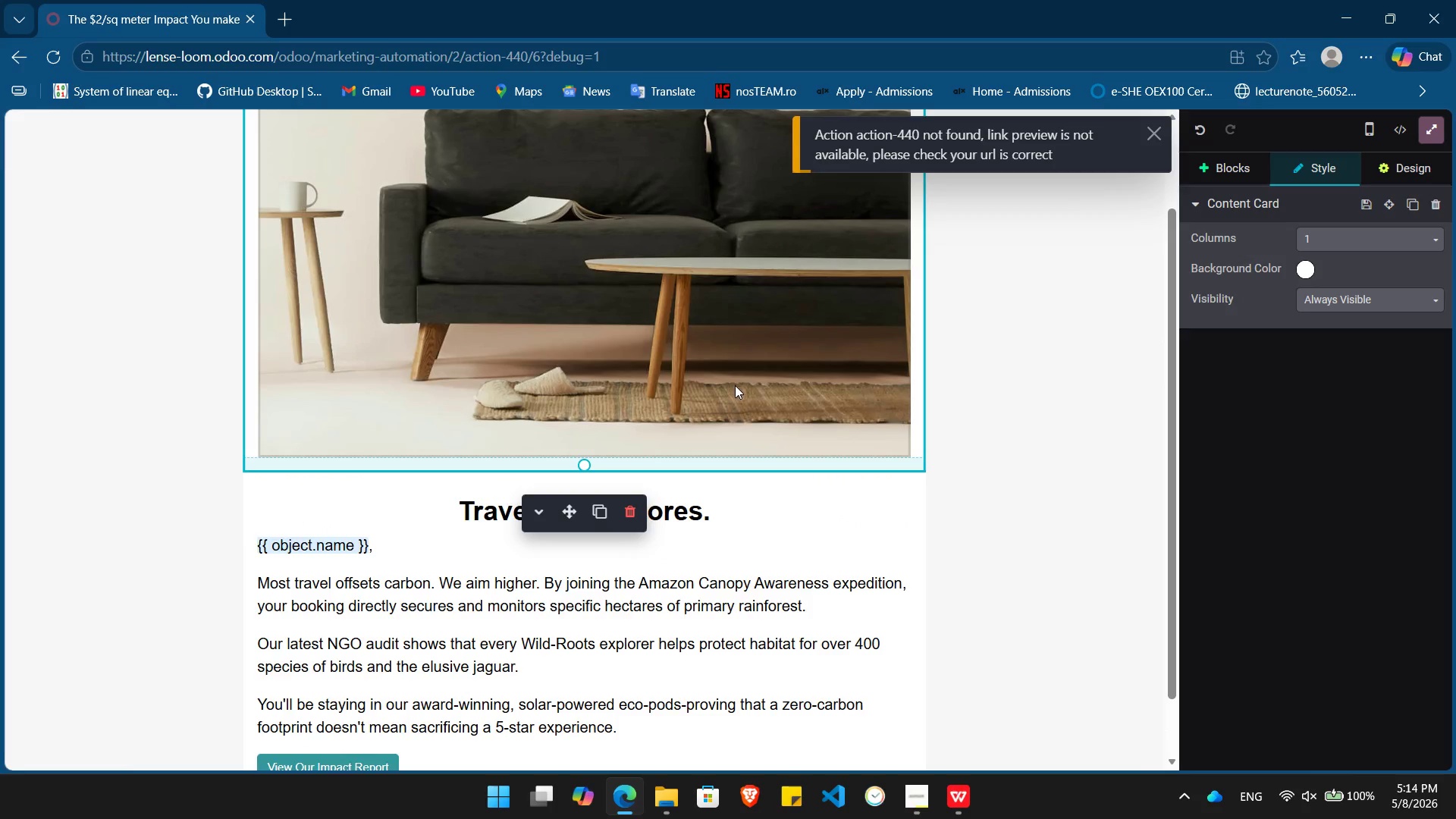 
double_click([735, 385])
 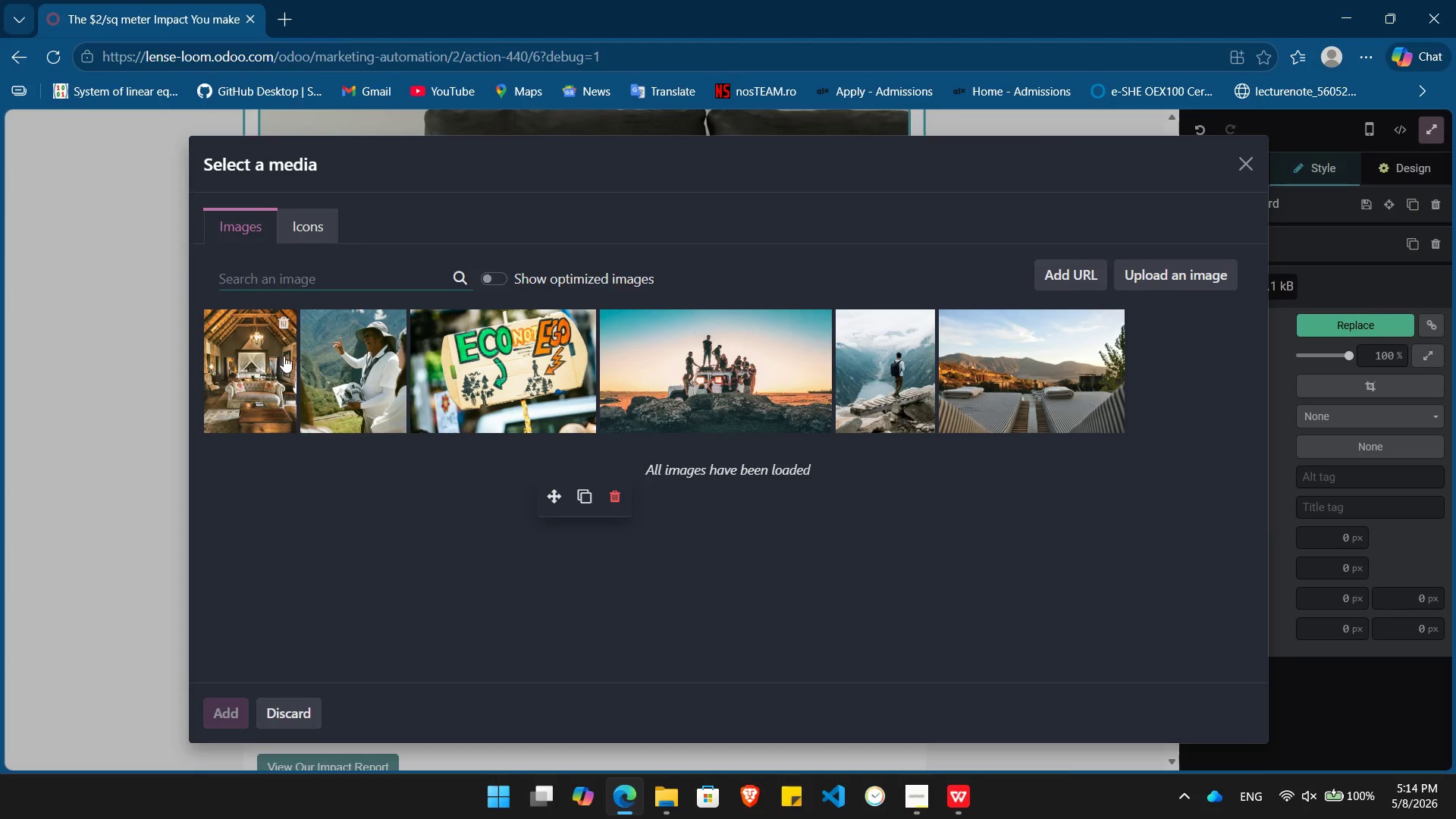 
wait(5.97)
 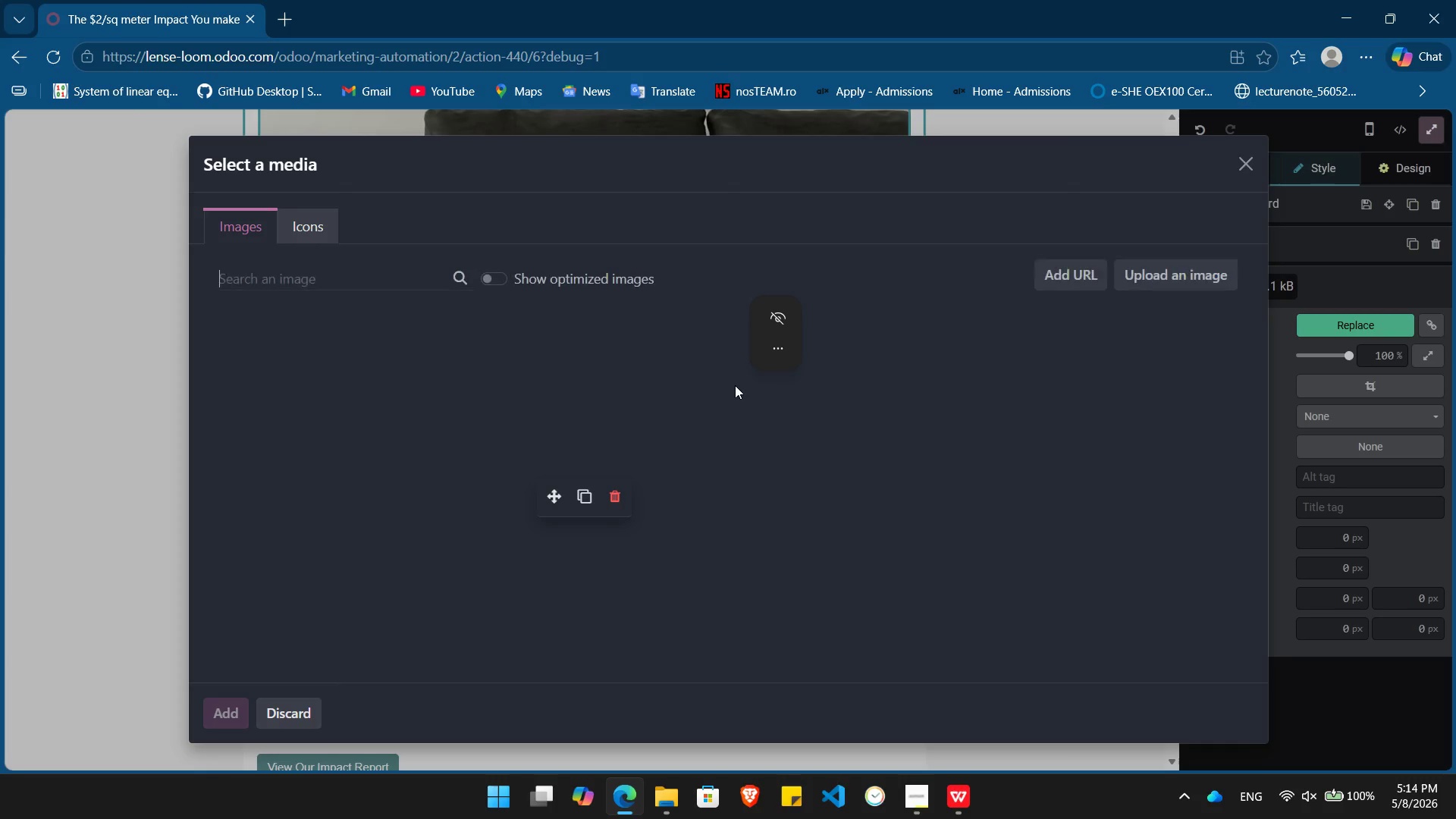 
left_click([499, 366])
 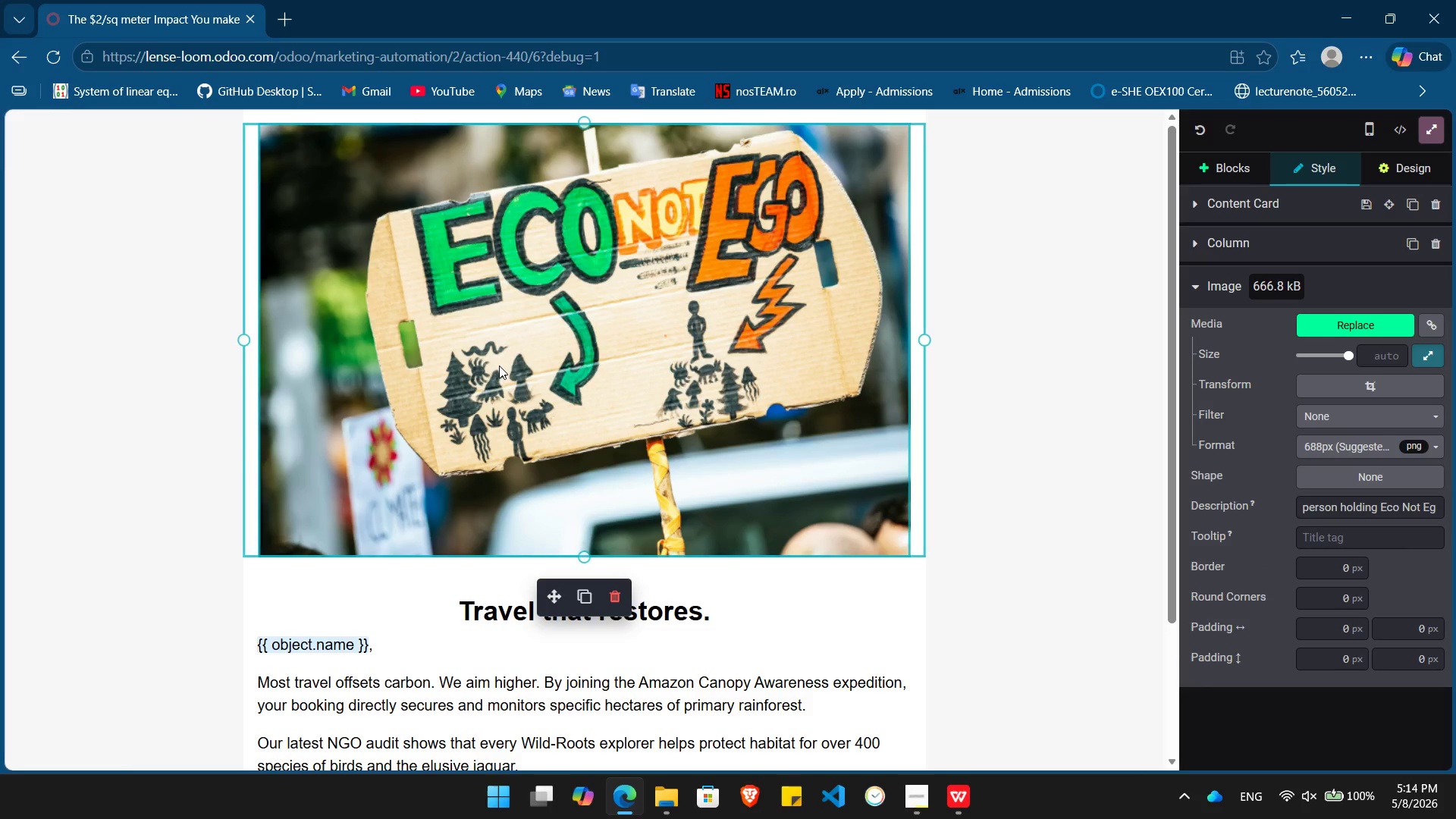 
double_click([626, 394])
 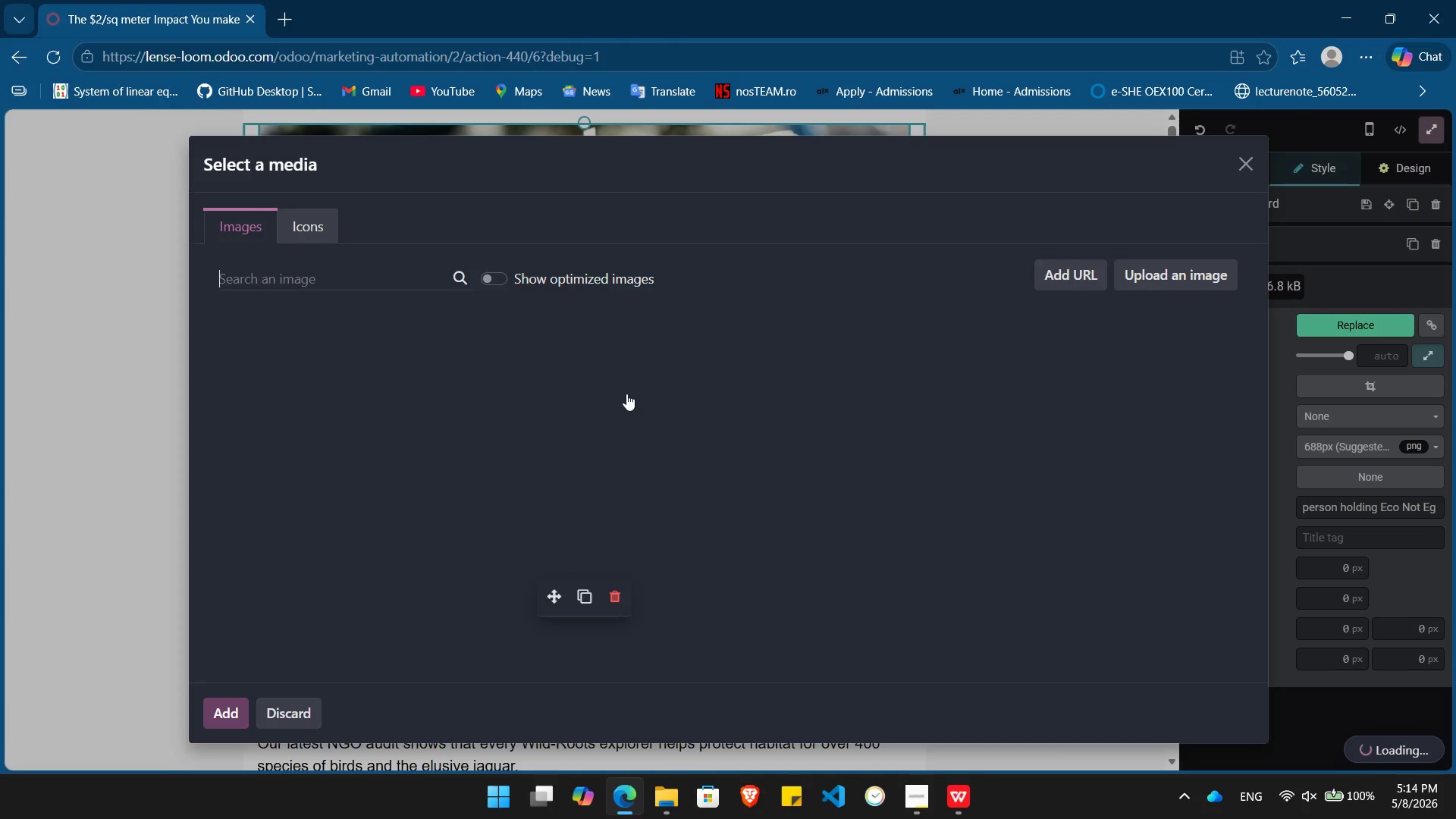 
mouse_move([868, 381])
 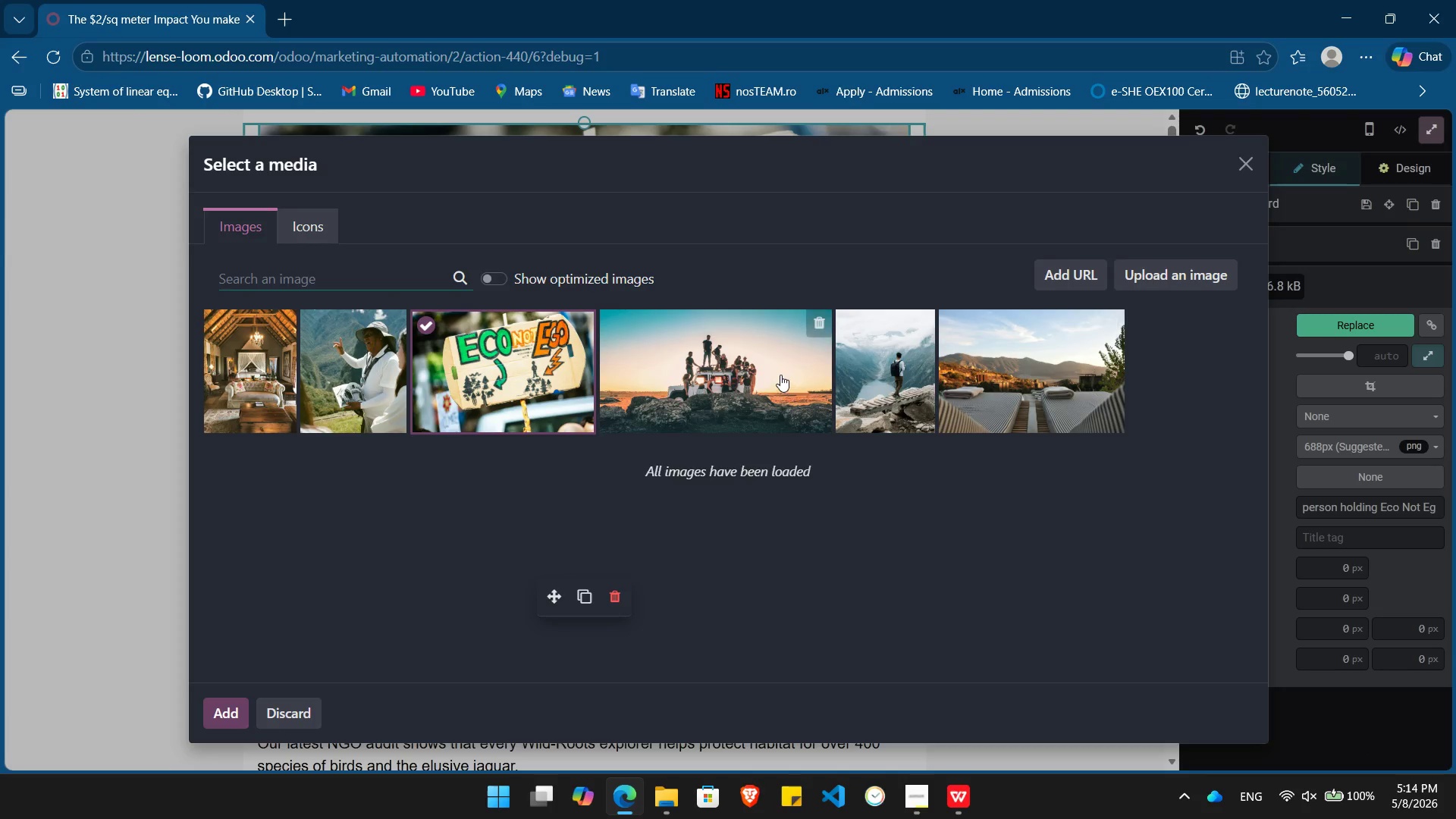 
left_click([777, 374])
 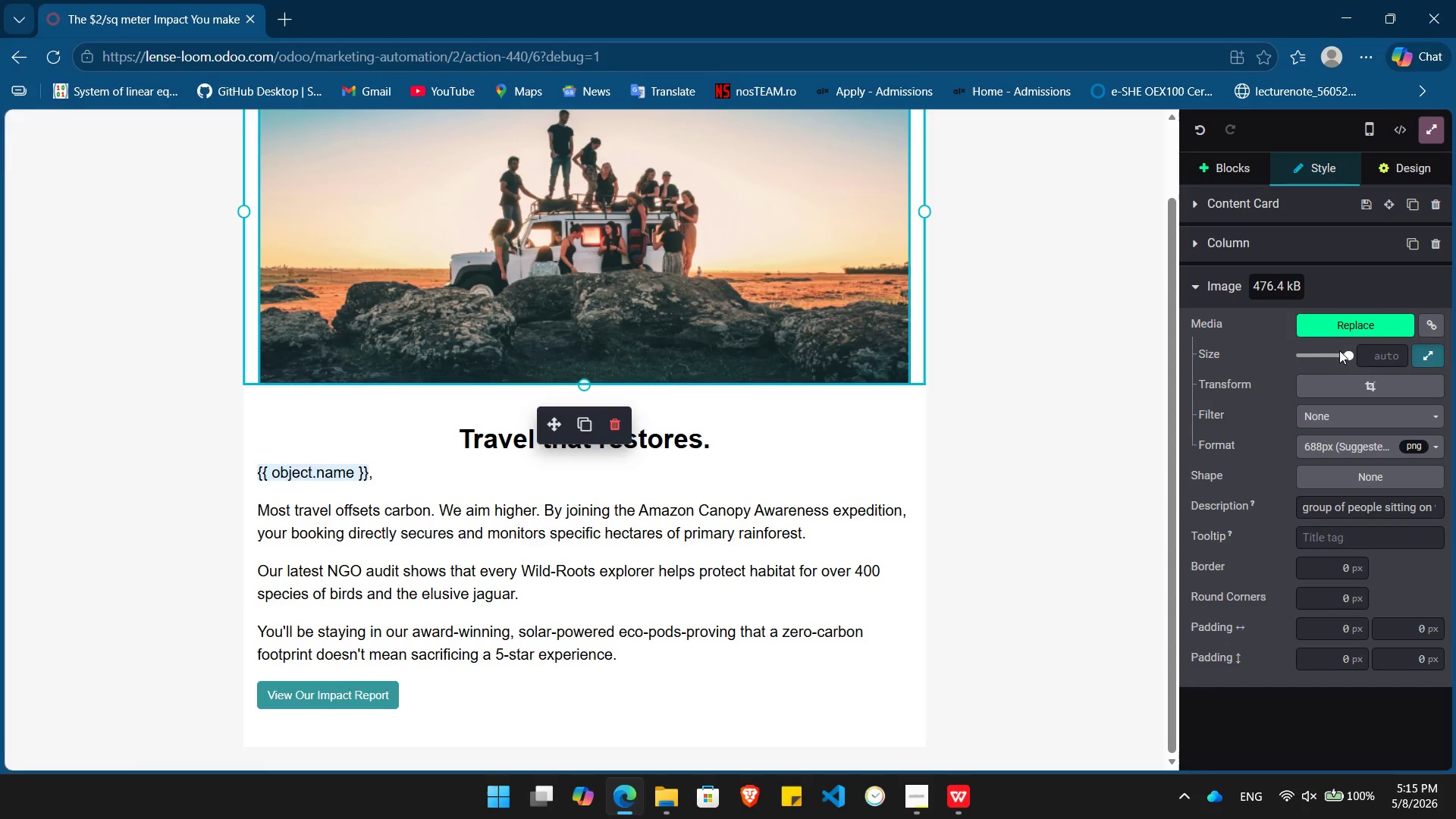 
wait(5.81)
 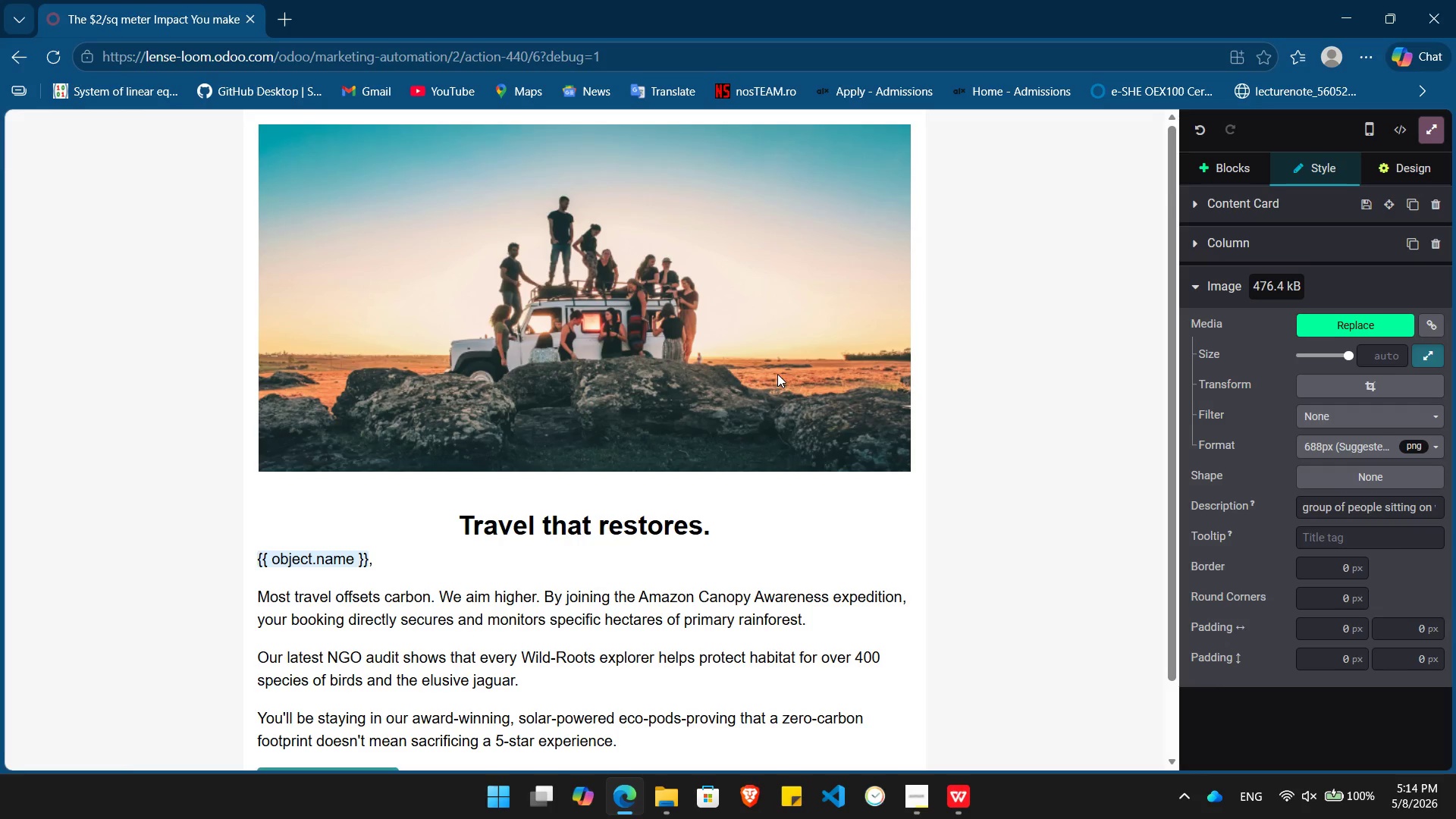 
left_click([1417, 168])
 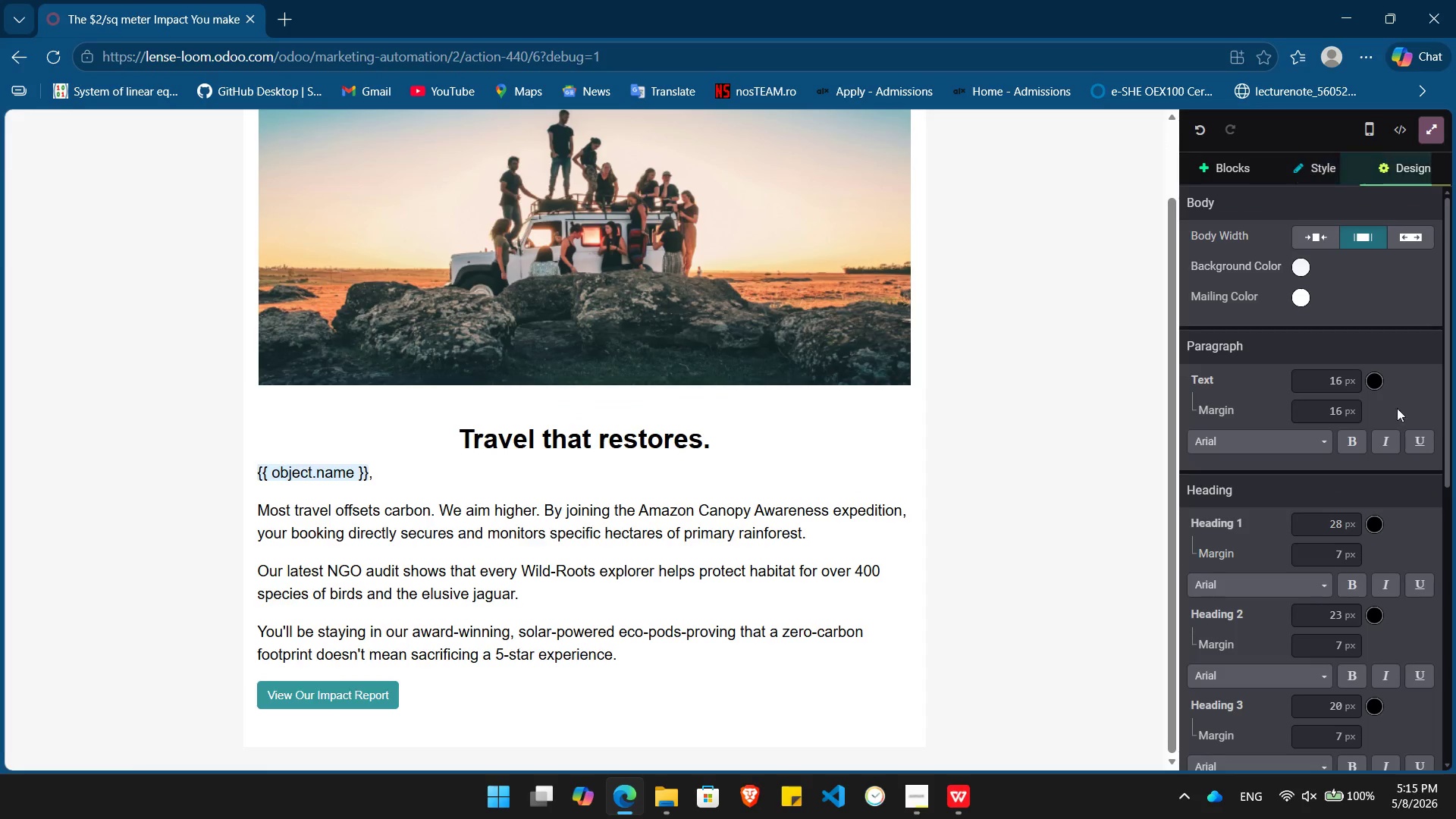 
mouse_move([1401, 416])
 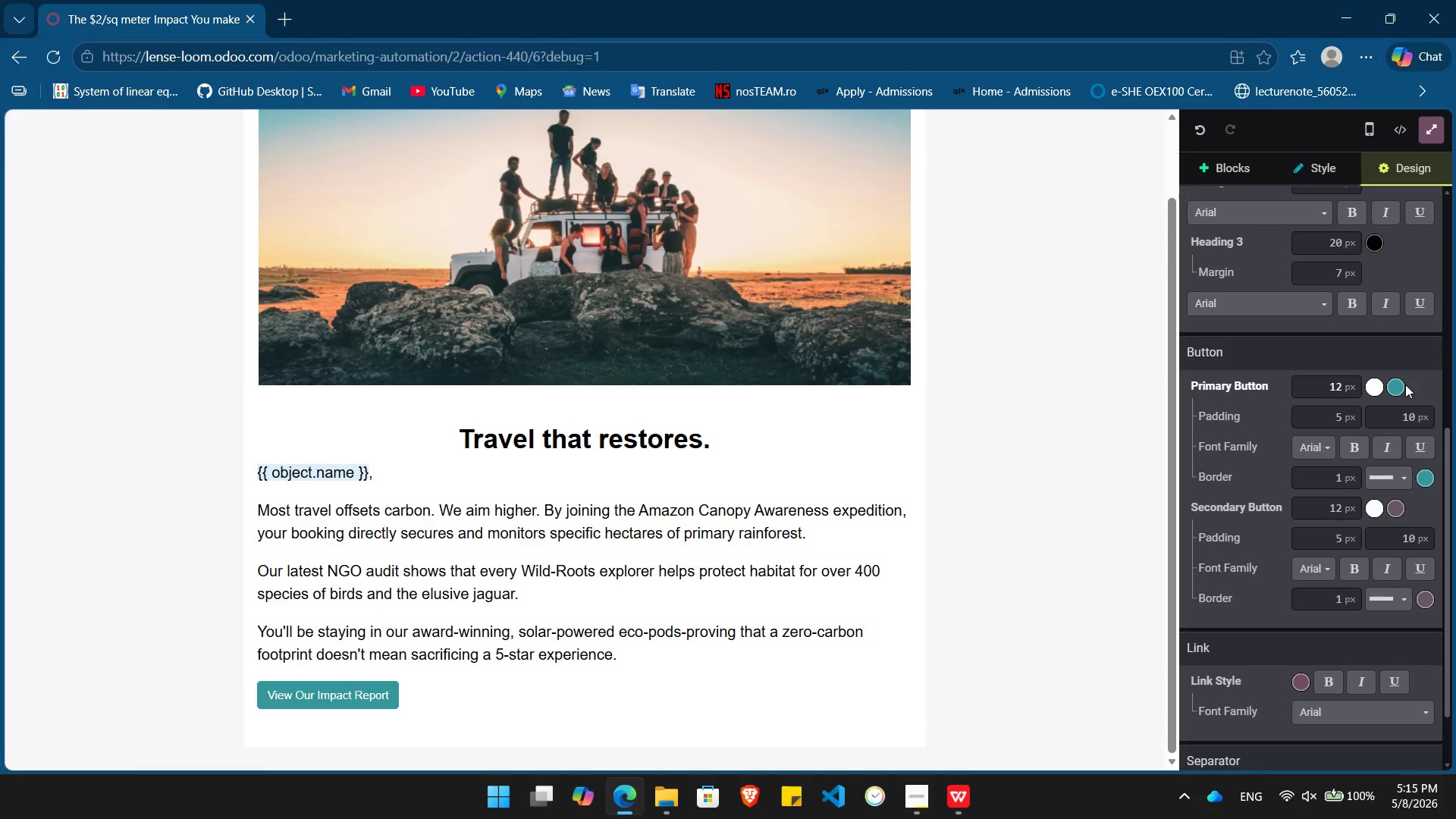 
left_click([1405, 384])
 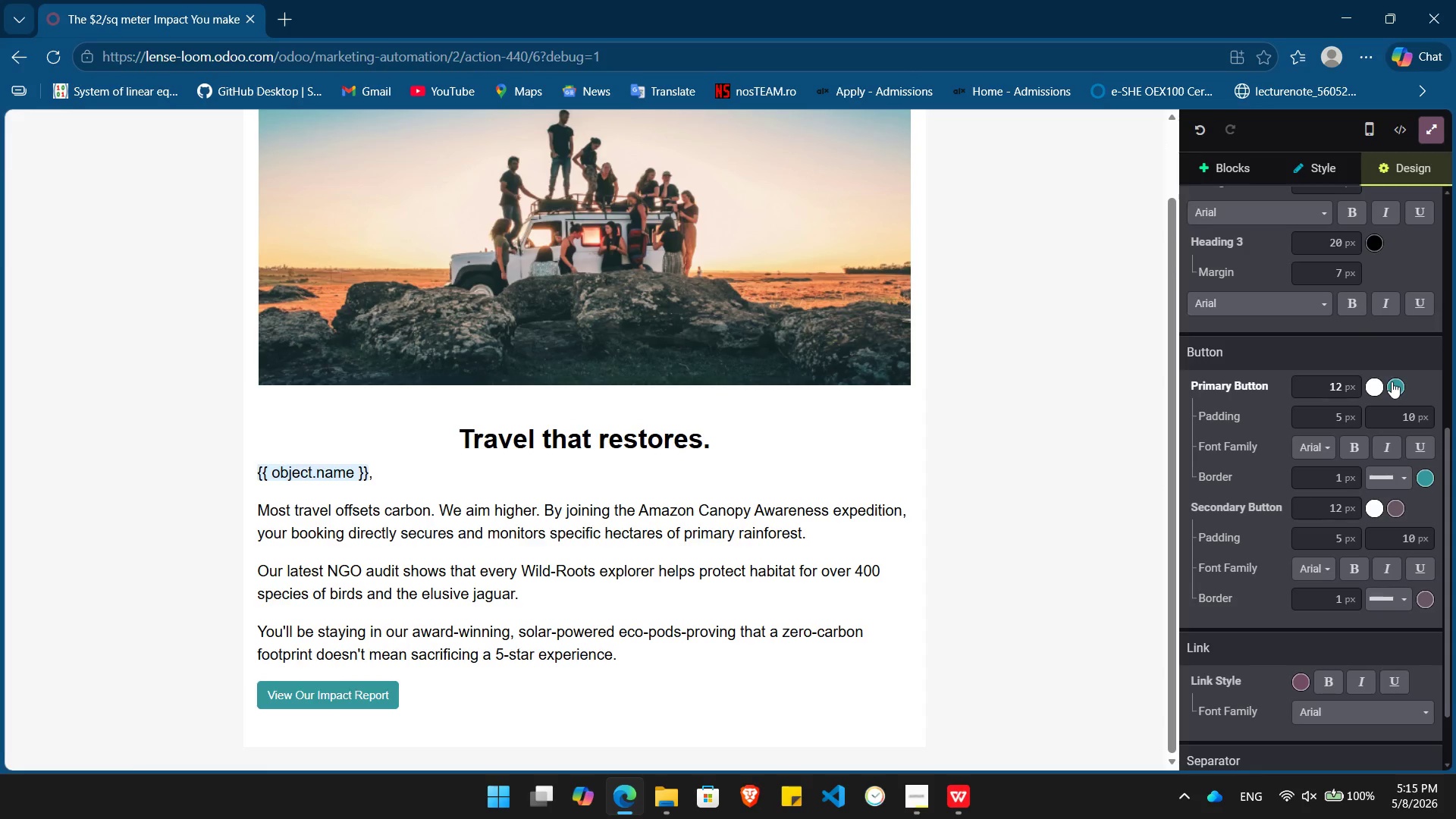 
left_click([1392, 381])
 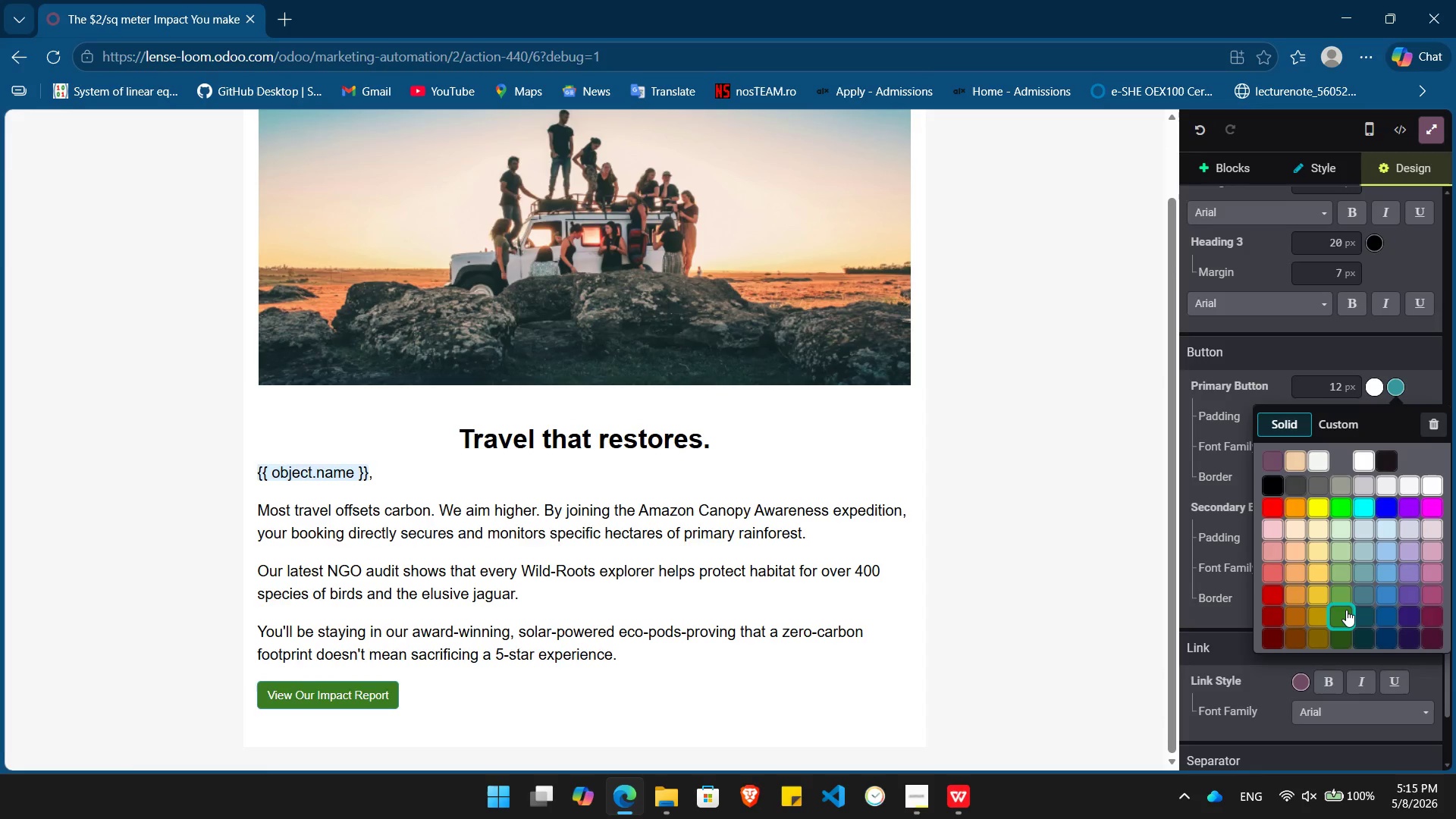 
left_click([1346, 610])
 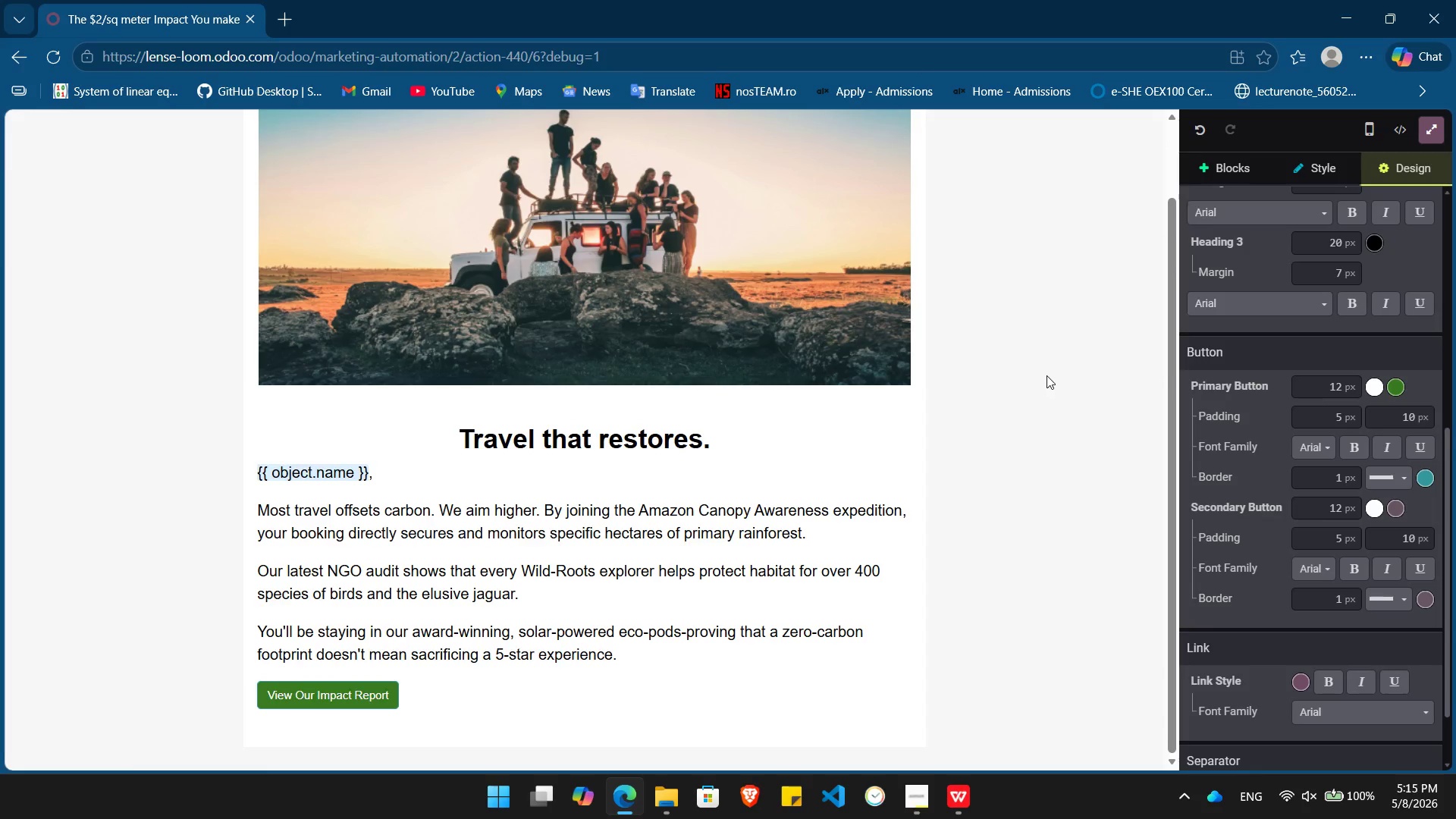 
left_click([1046, 375])
 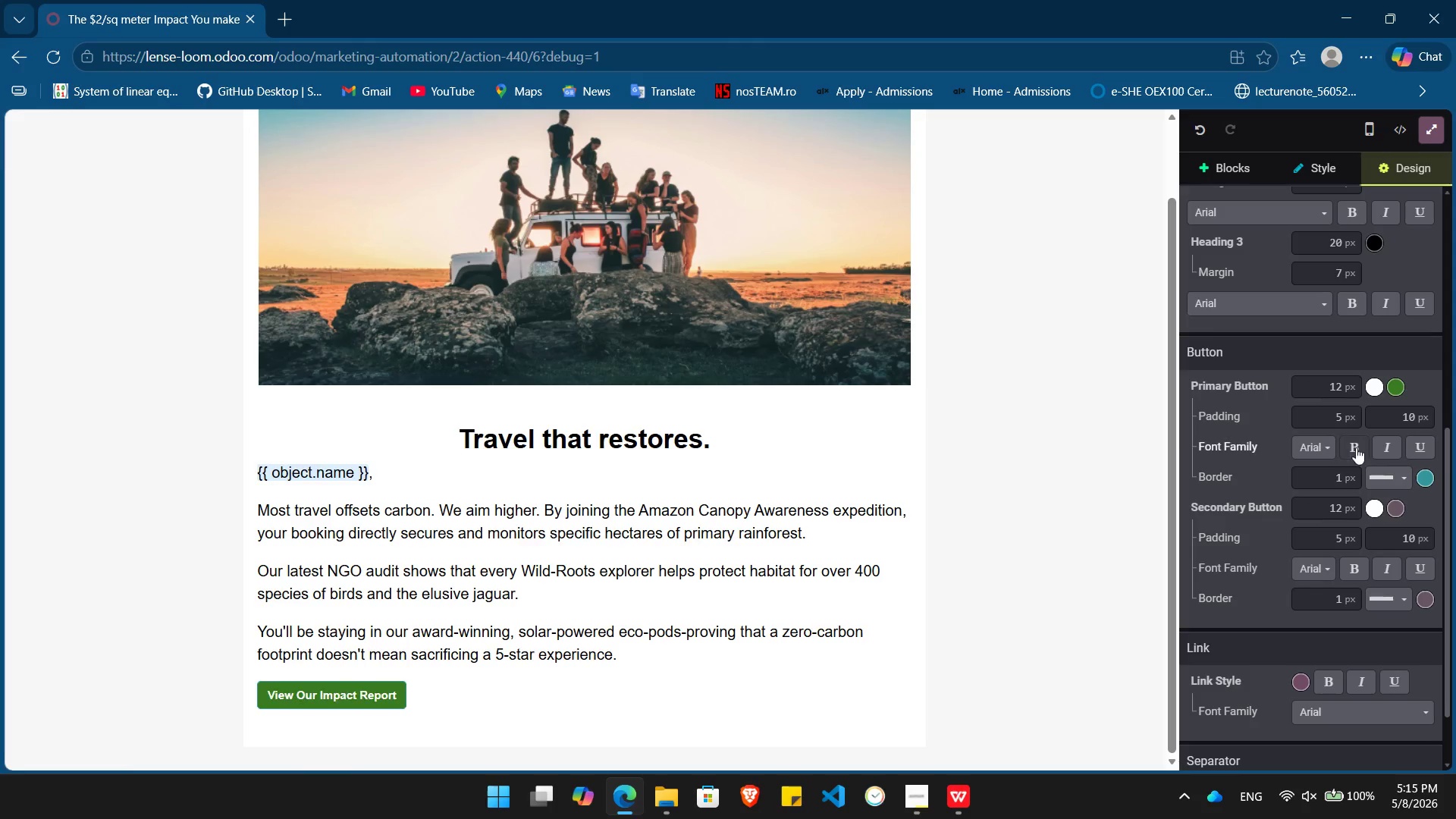 
left_click([1363, 440])
 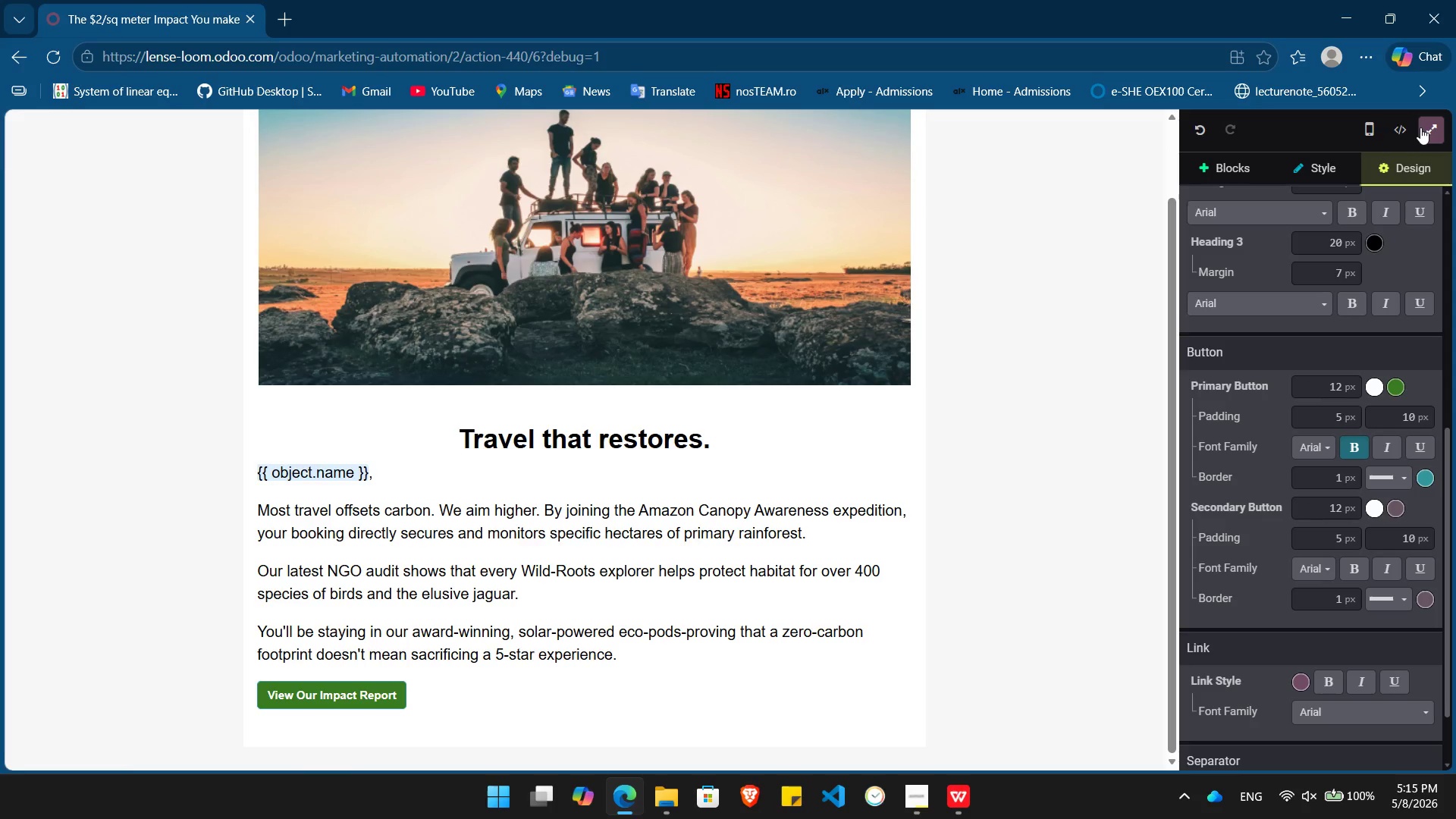 
left_click([1420, 127])
 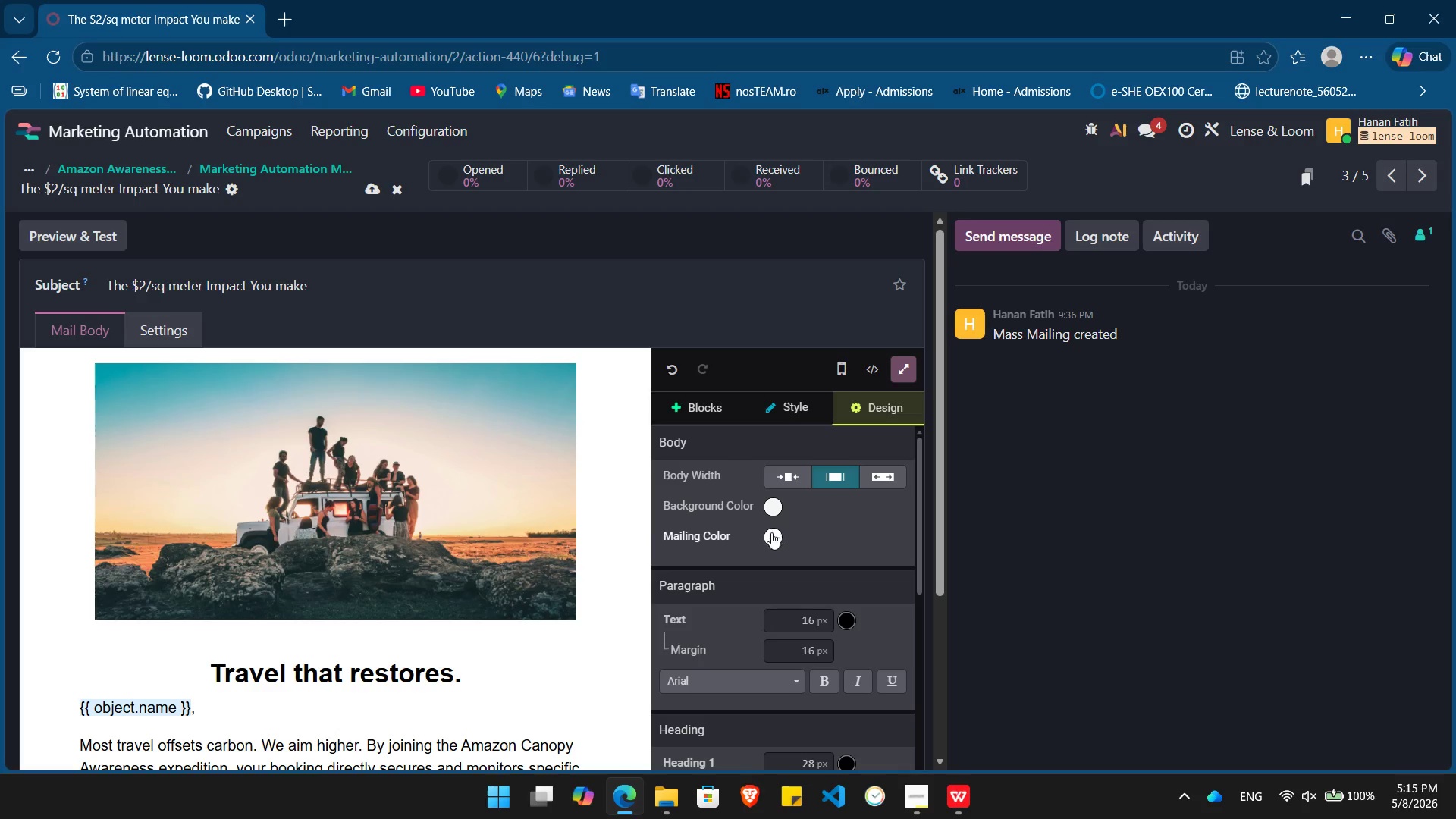 
left_click([773, 536])
 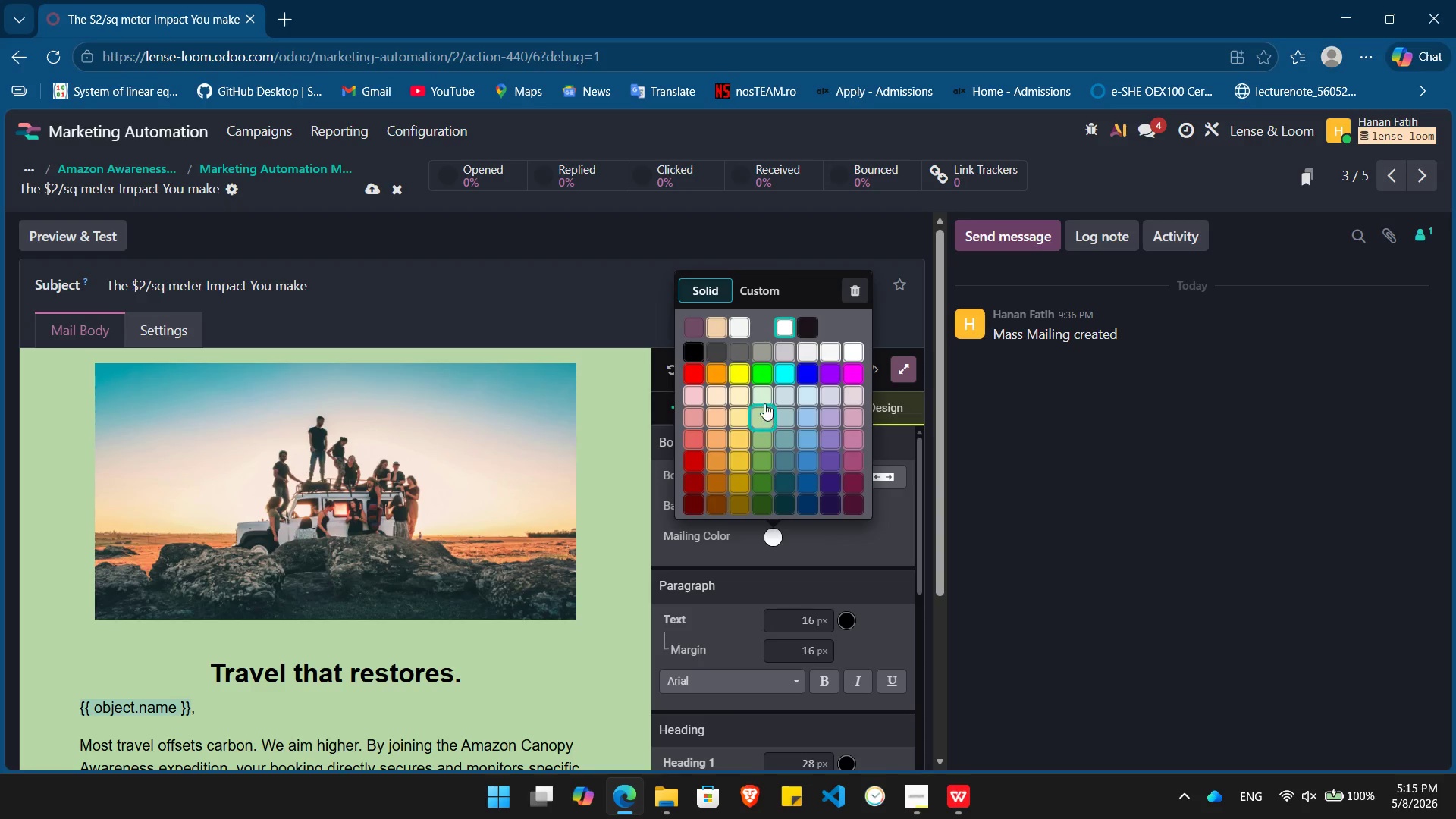 
left_click([764, 398])
 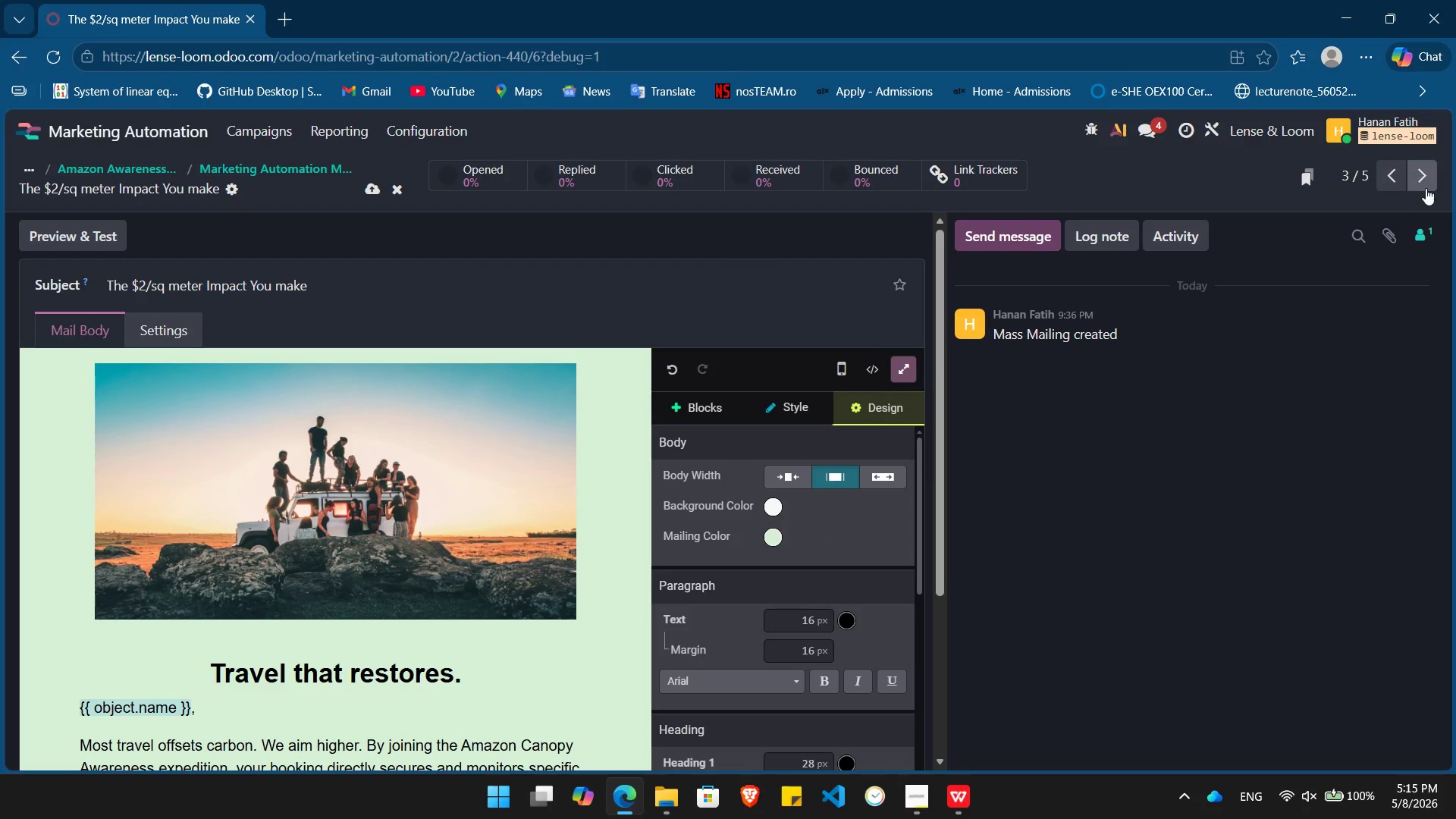 
left_click([1420, 177])
 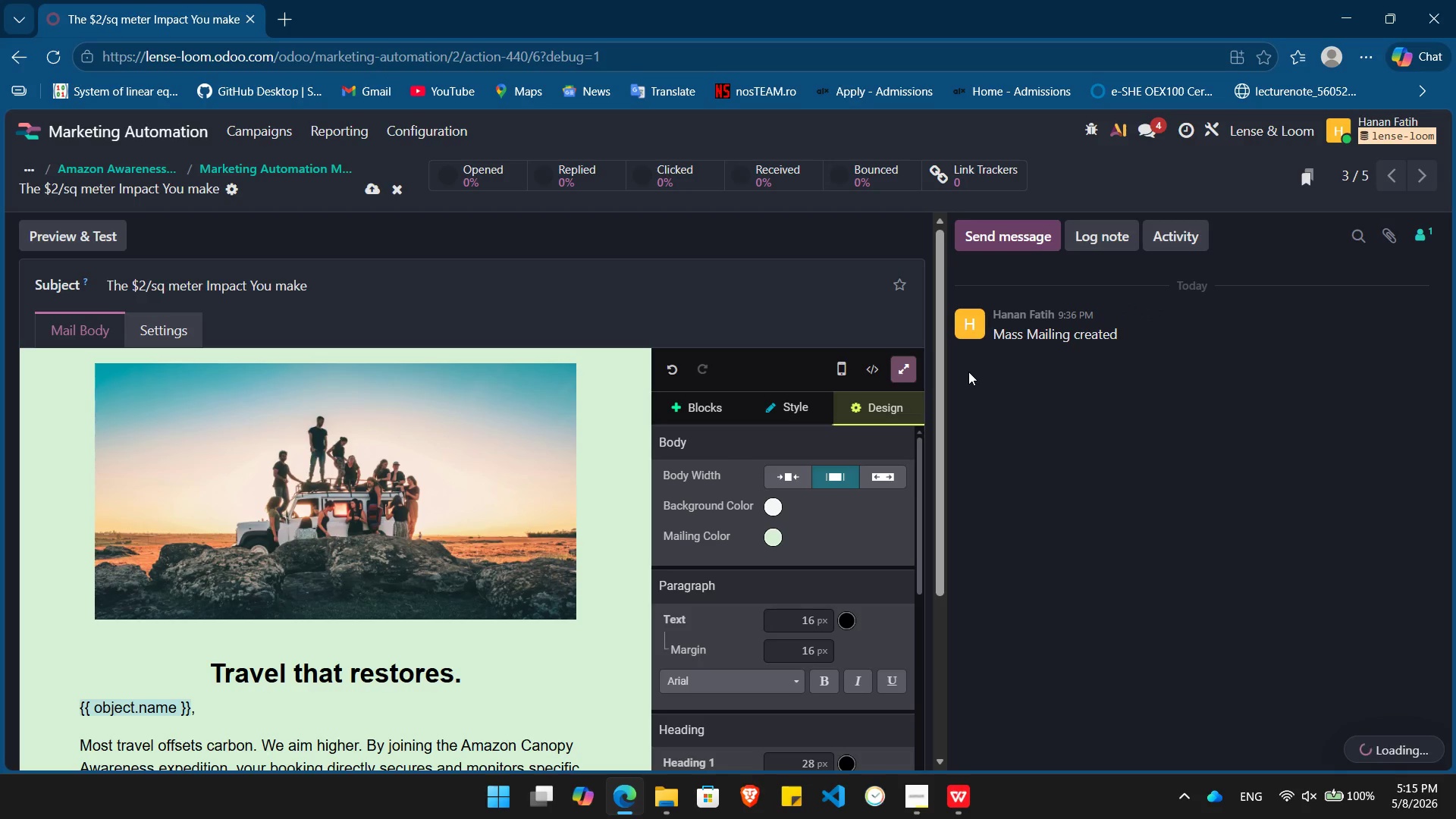 
wait(10.11)
 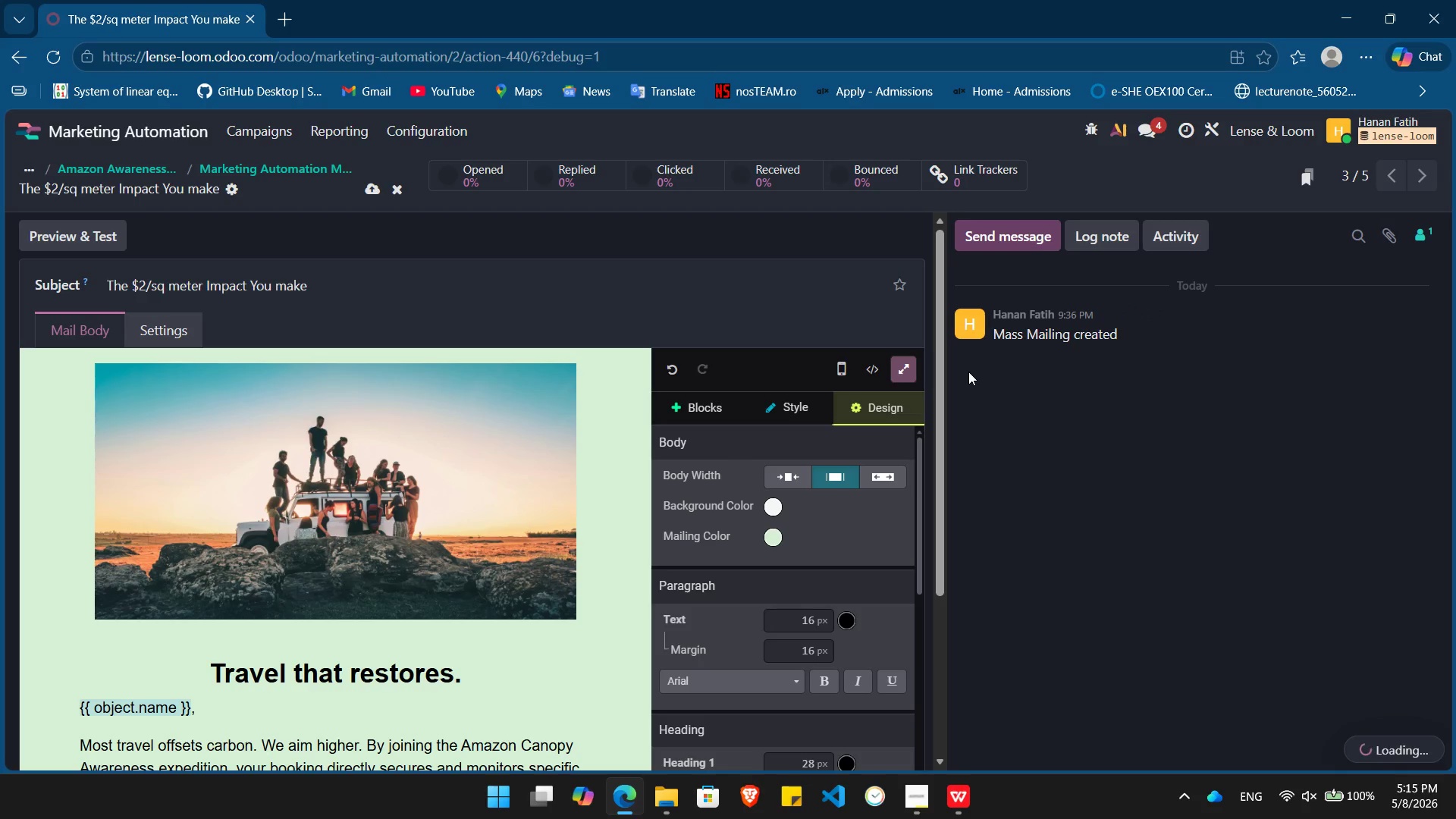 
left_click([904, 364])
 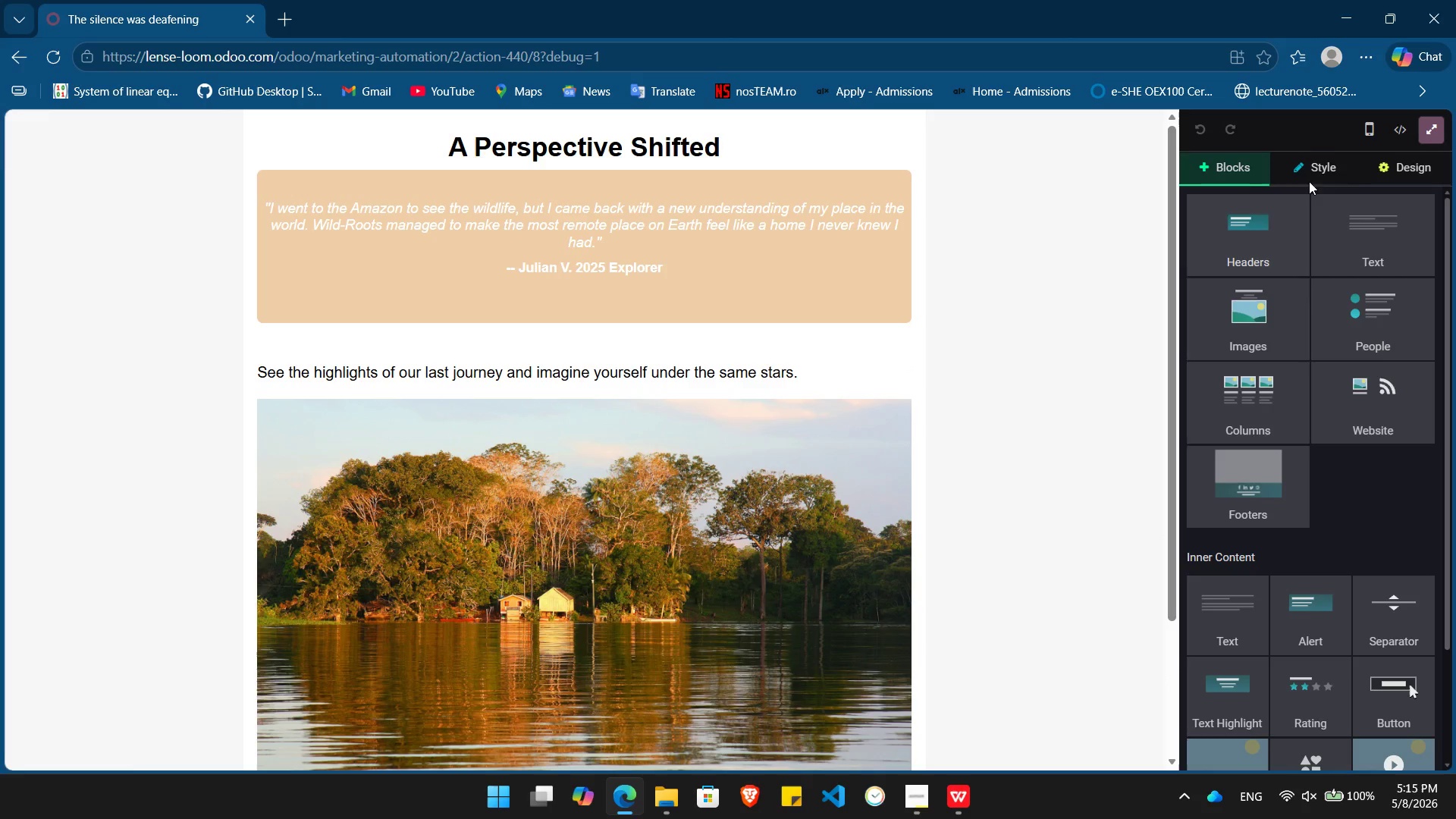 
left_click([1392, 167])
 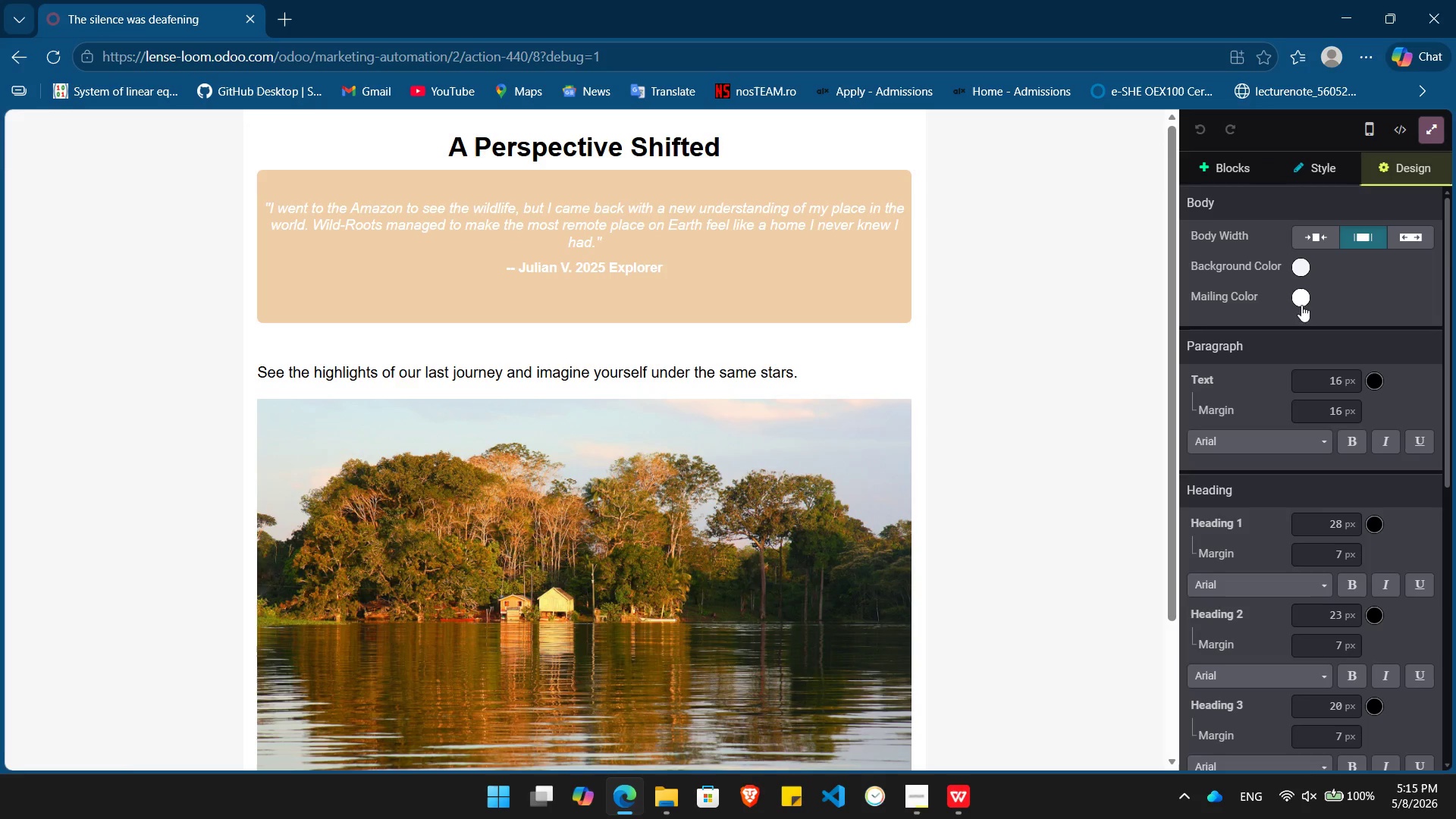 
left_click([1304, 296])
 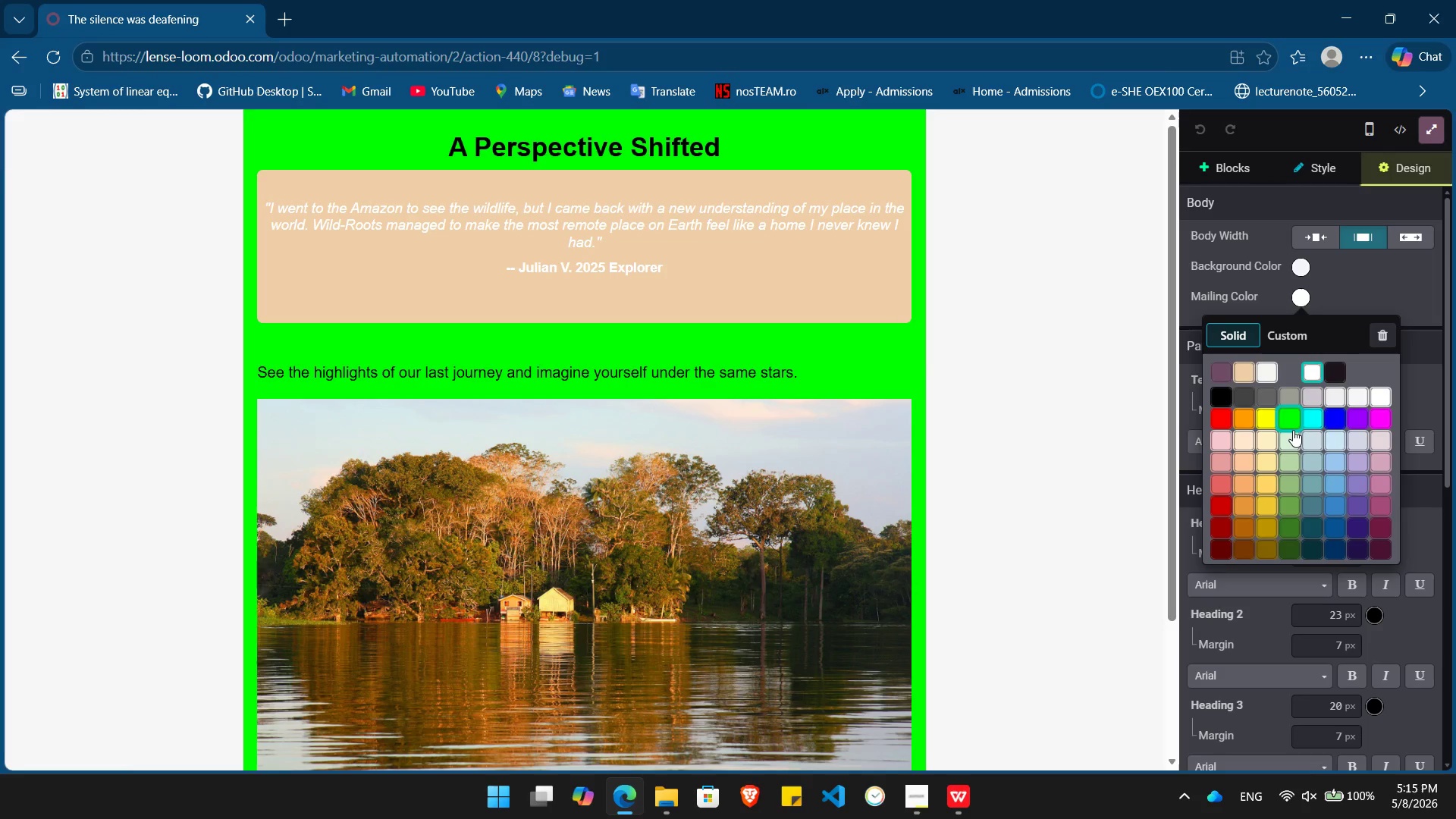 
left_click([1293, 435])
 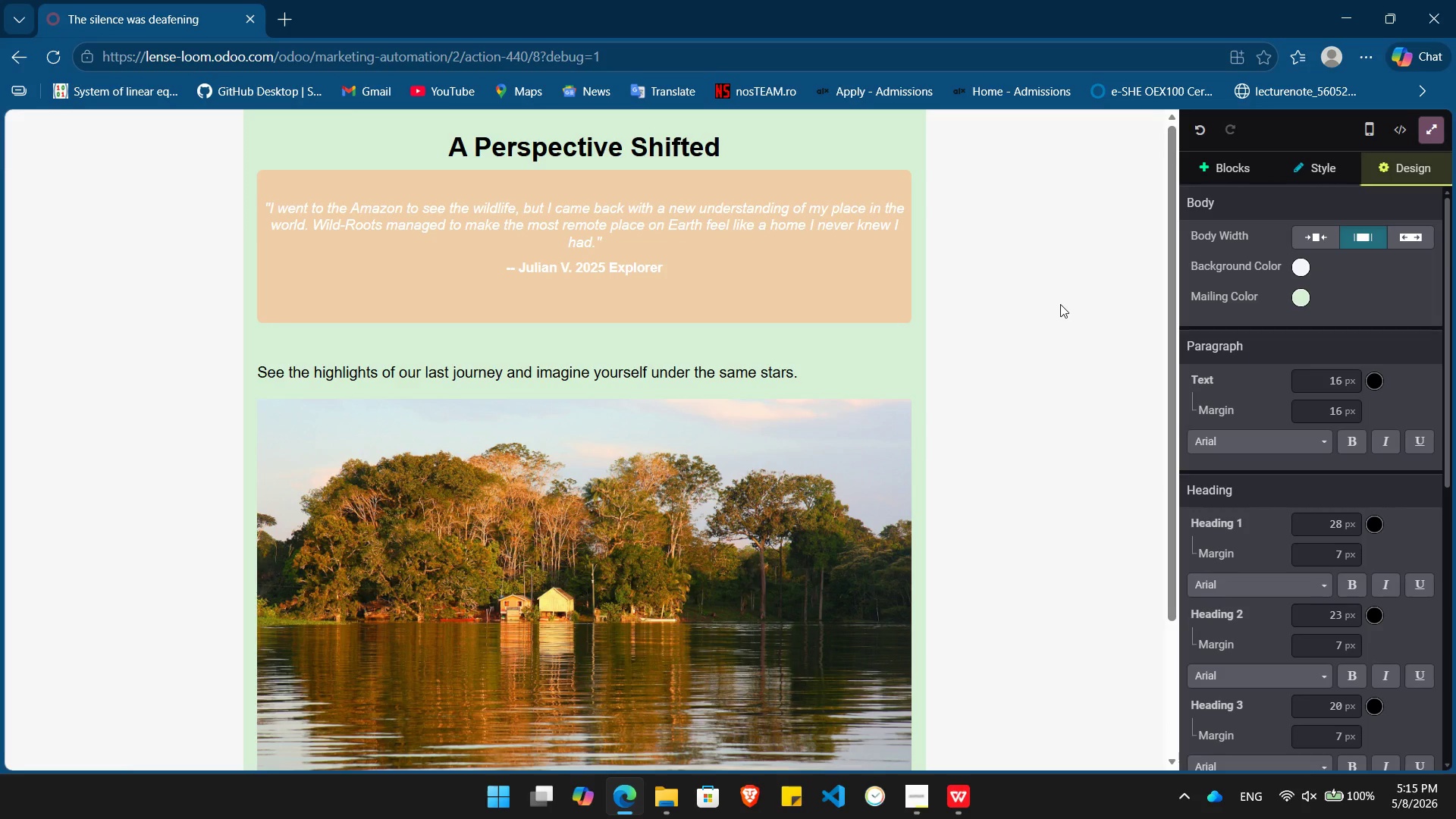 
left_click([1060, 304])
 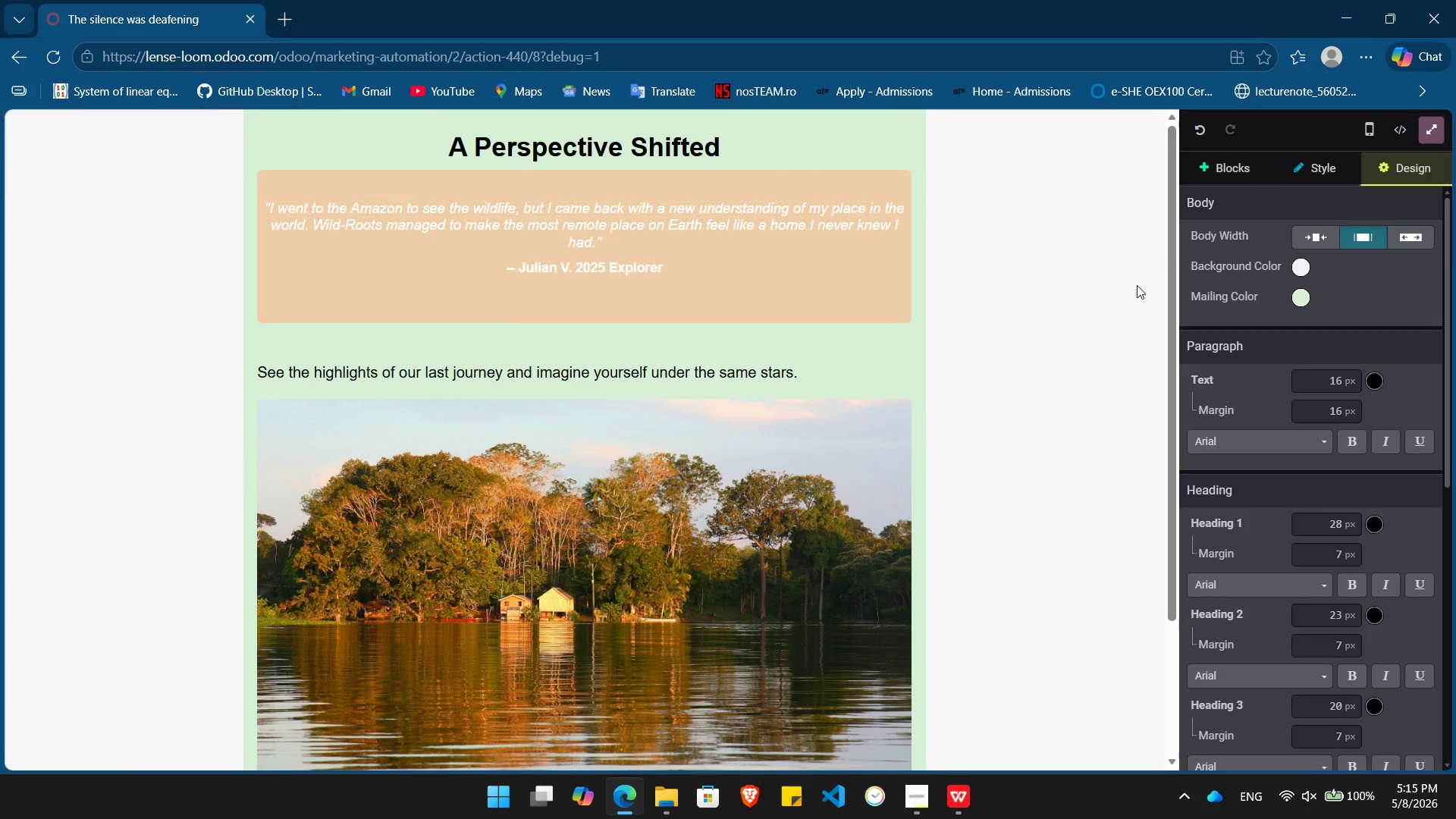 
left_click([833, 247])
 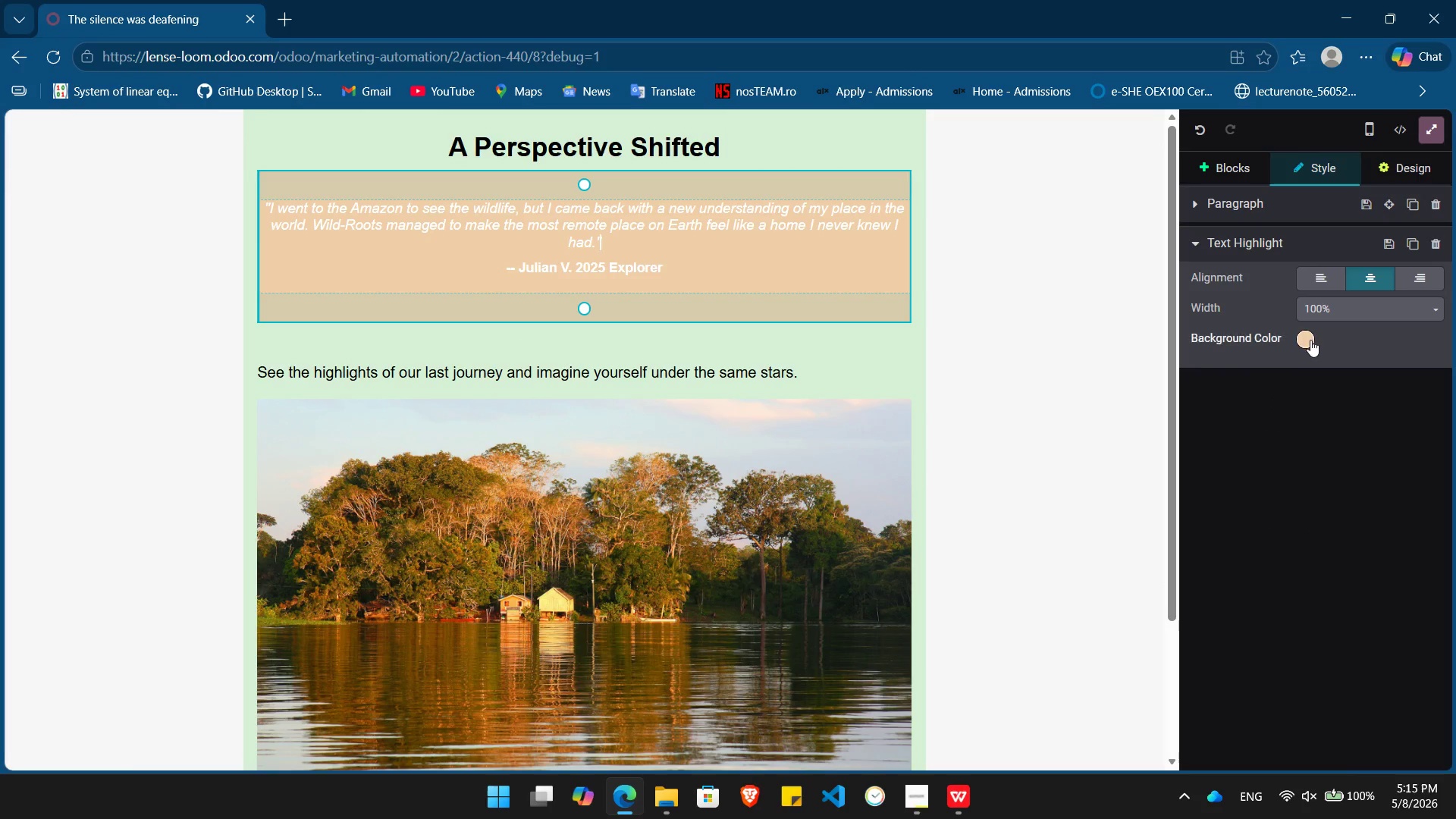 
left_click([1304, 340])
 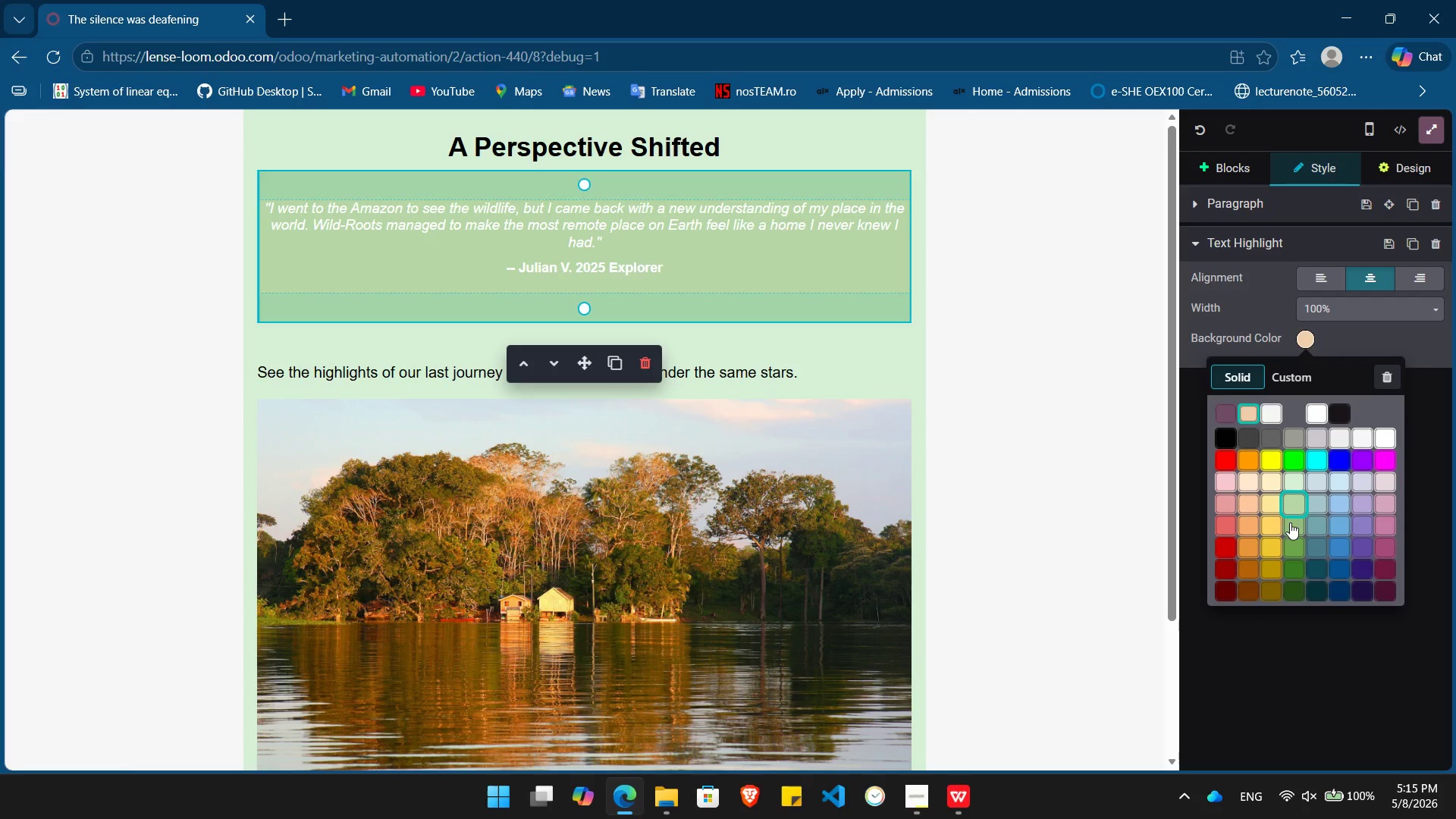 
left_click([1290, 524])
 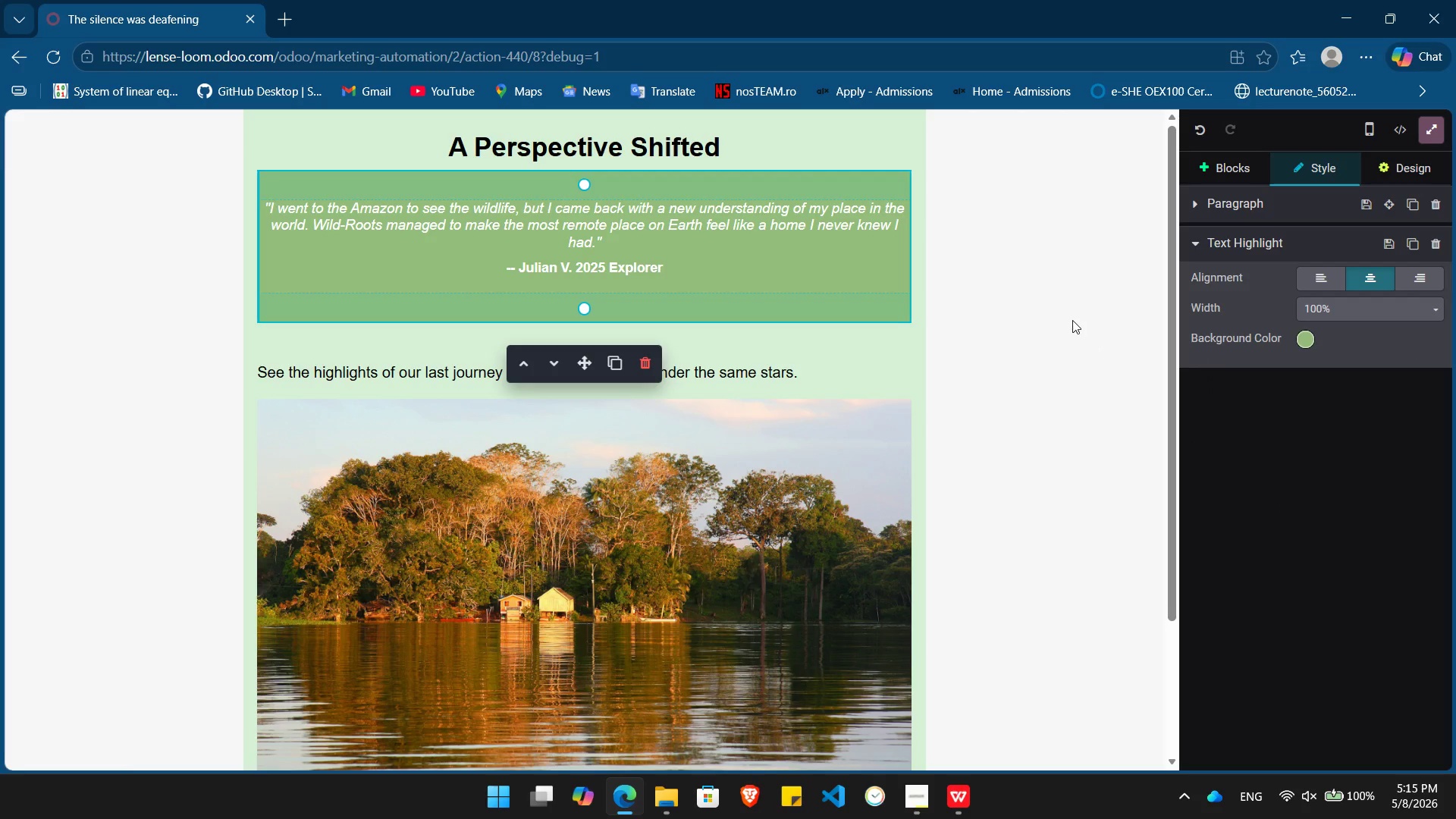 
left_click([1072, 320])
 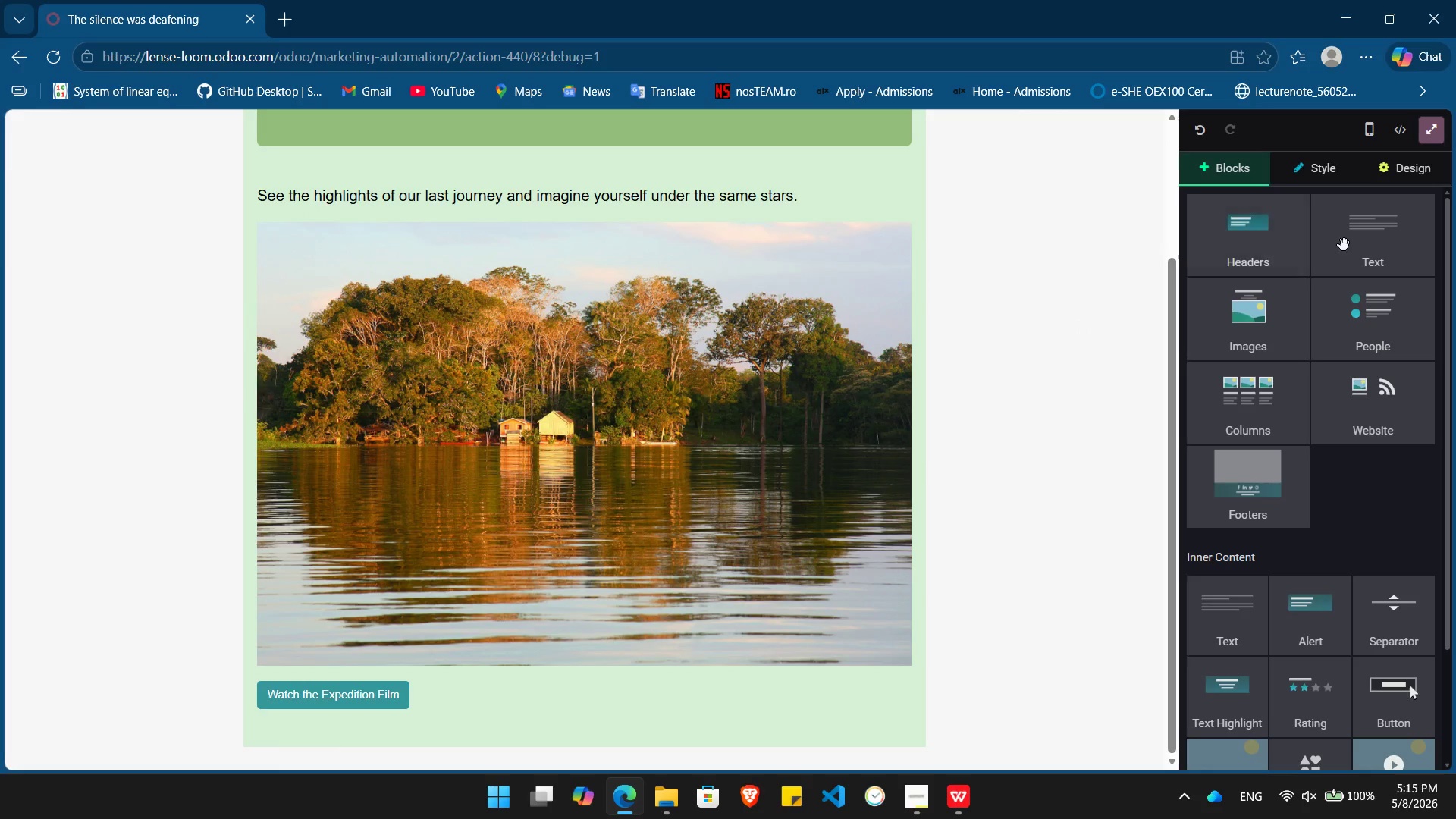 
left_click([1404, 165])
 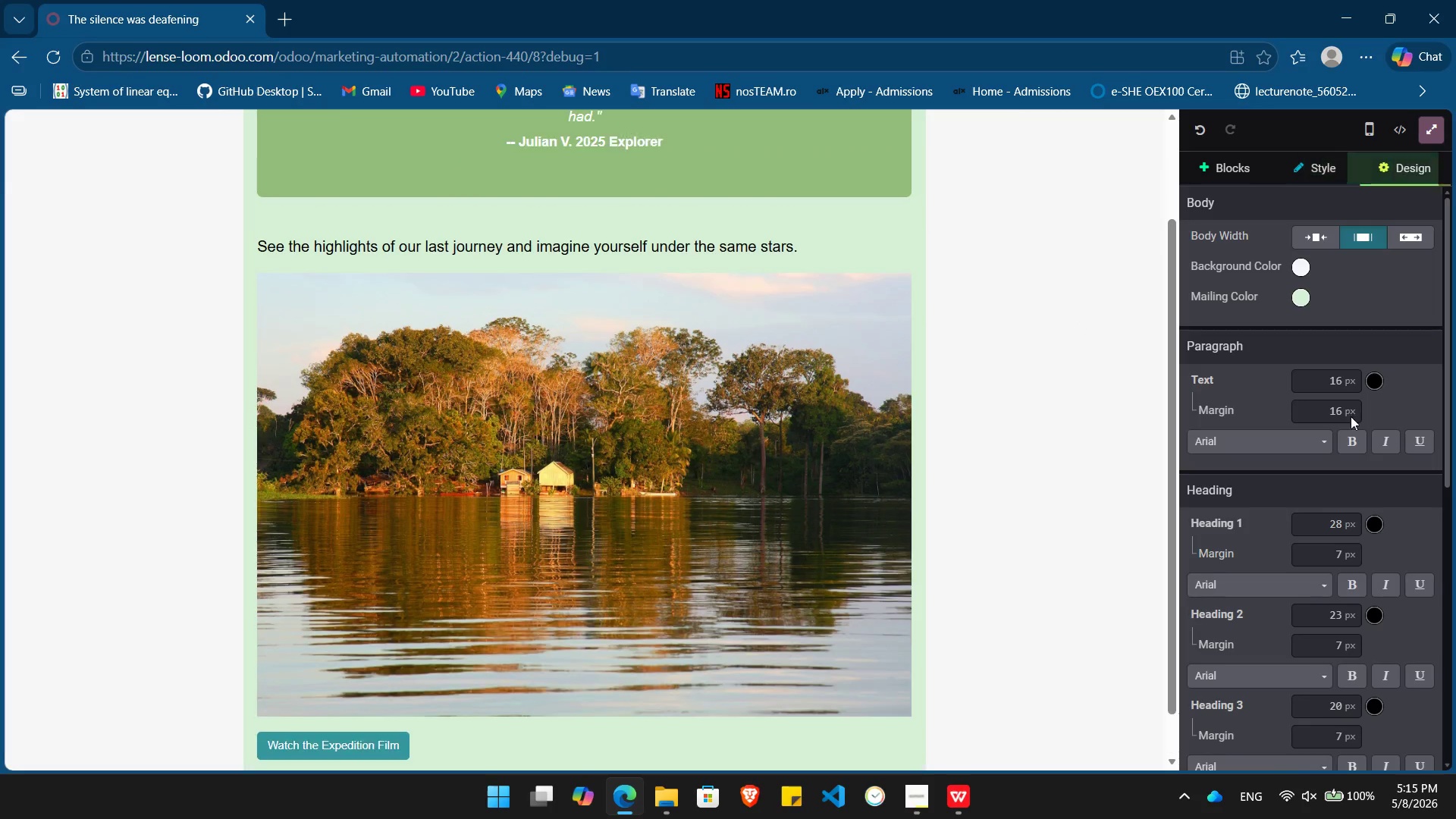 
mouse_move([1367, 445])
 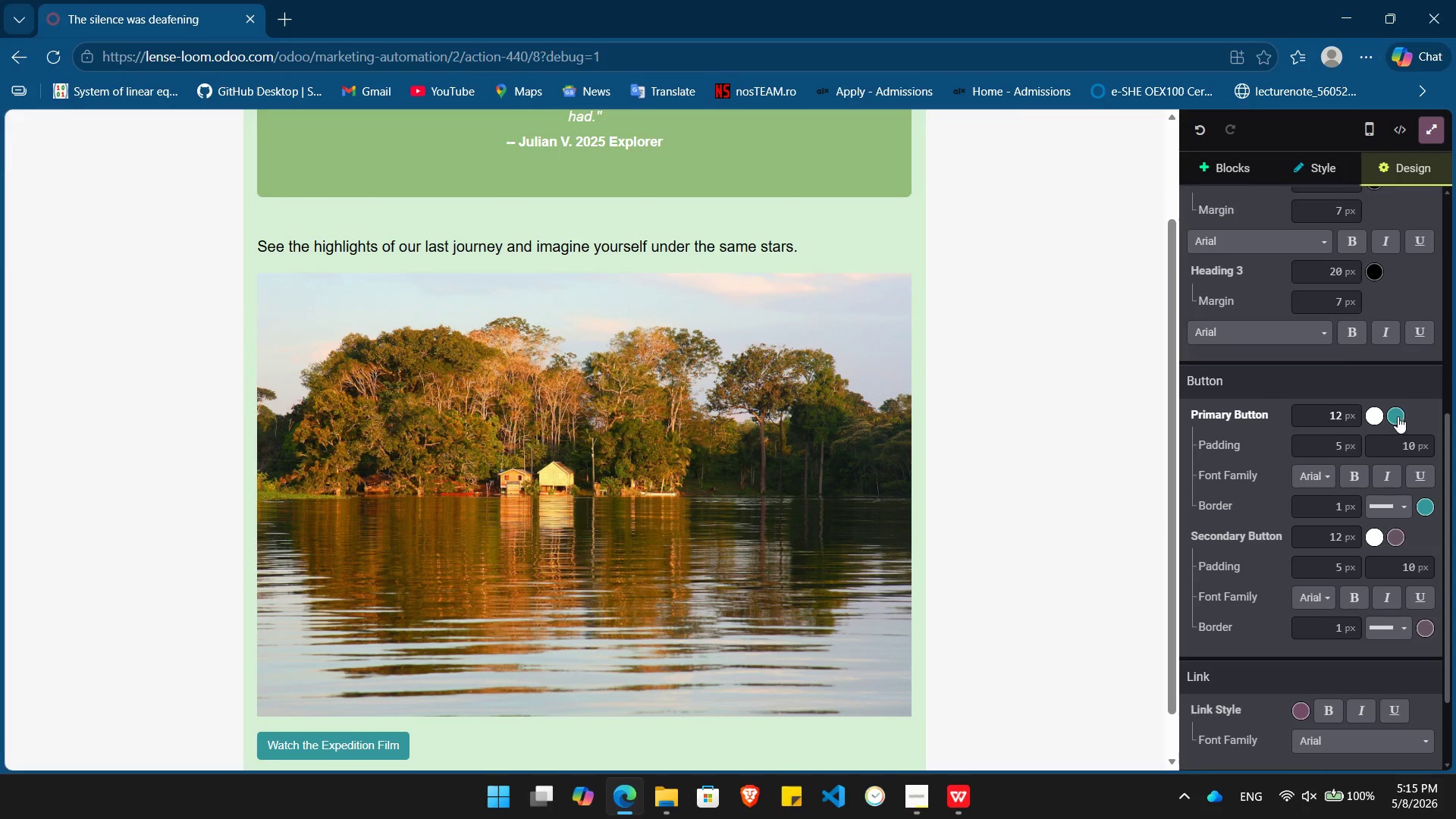 
left_click([1398, 416])
 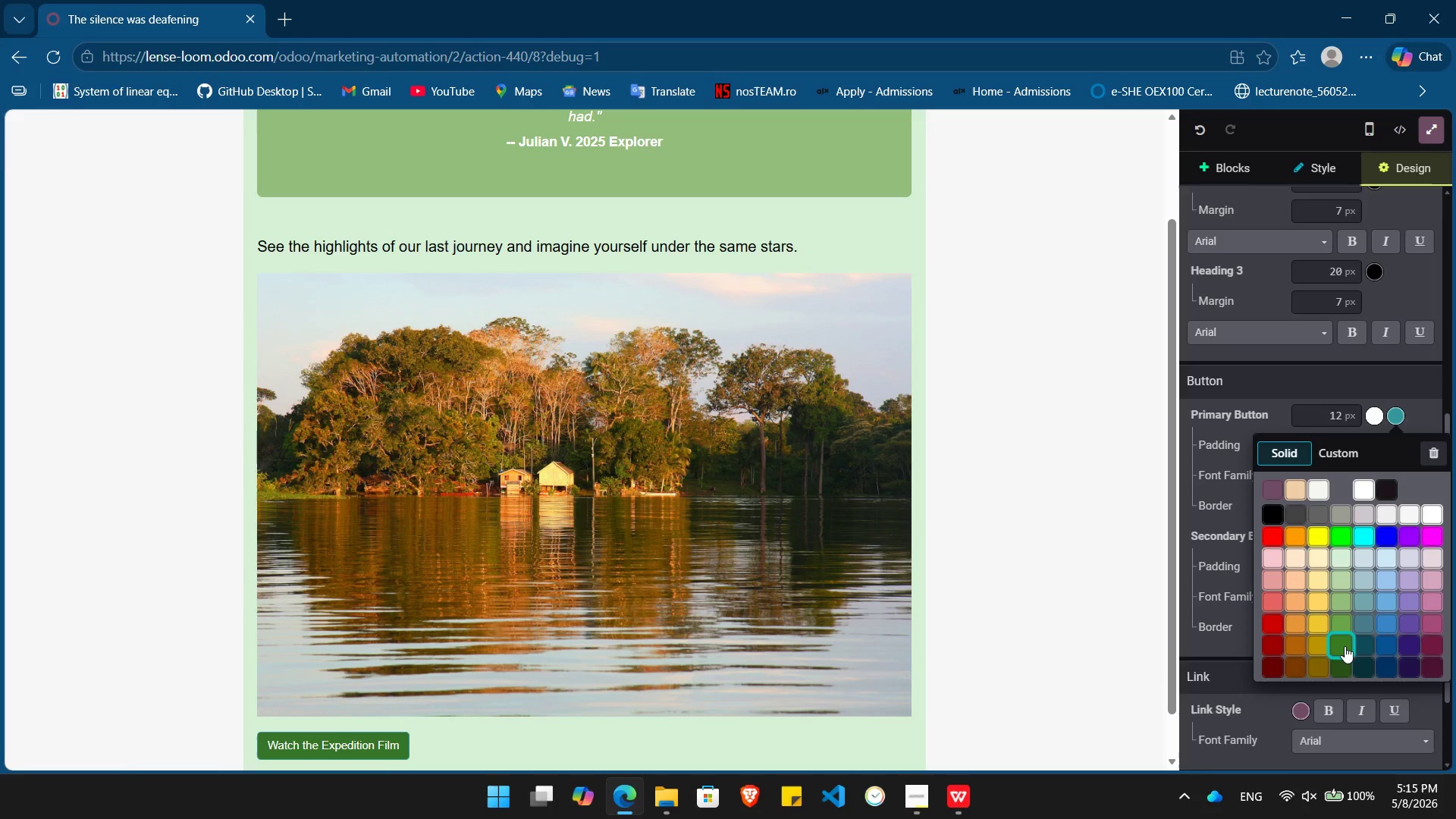 
left_click([1344, 646])
 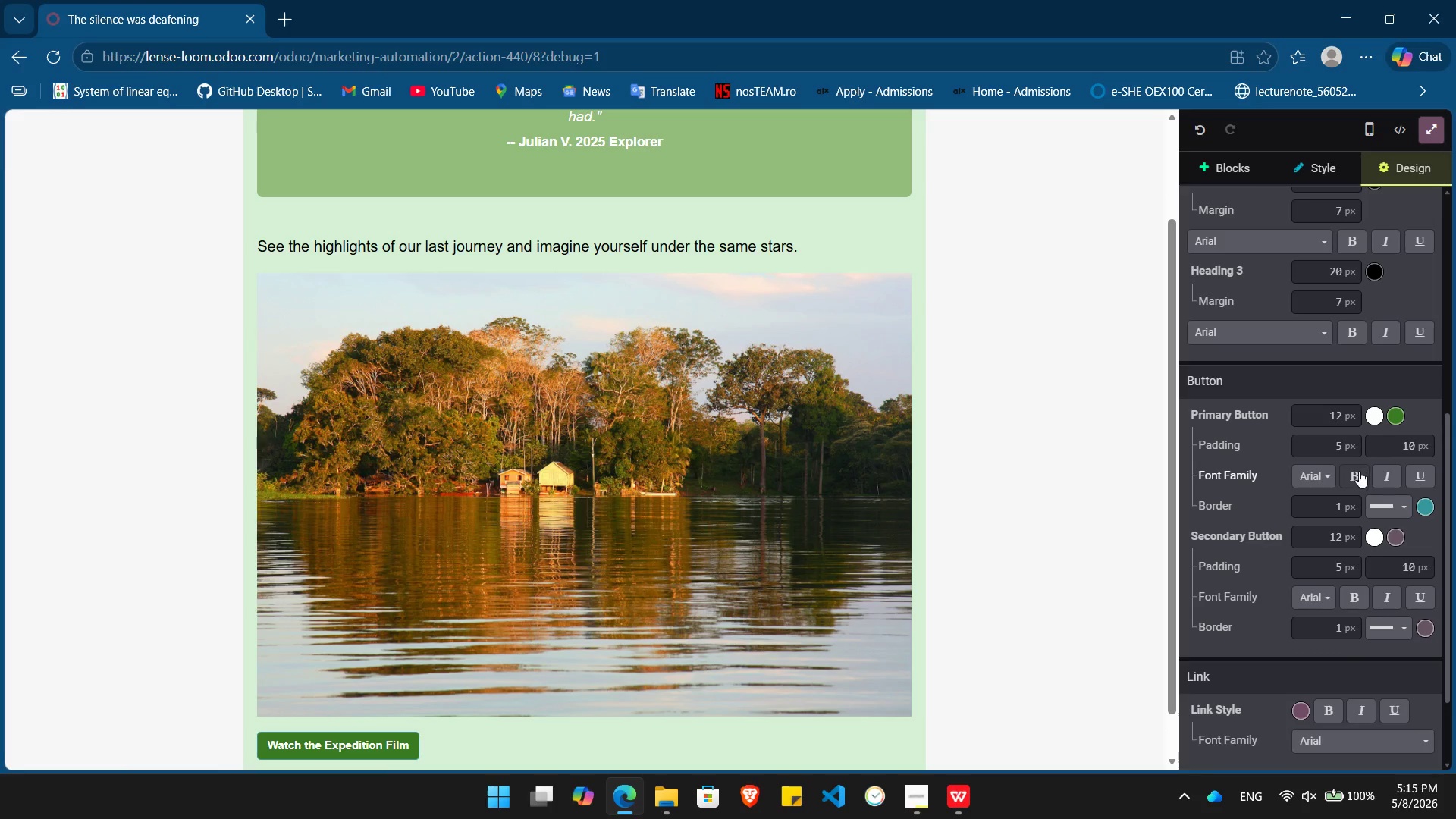 
left_click([1357, 471])
 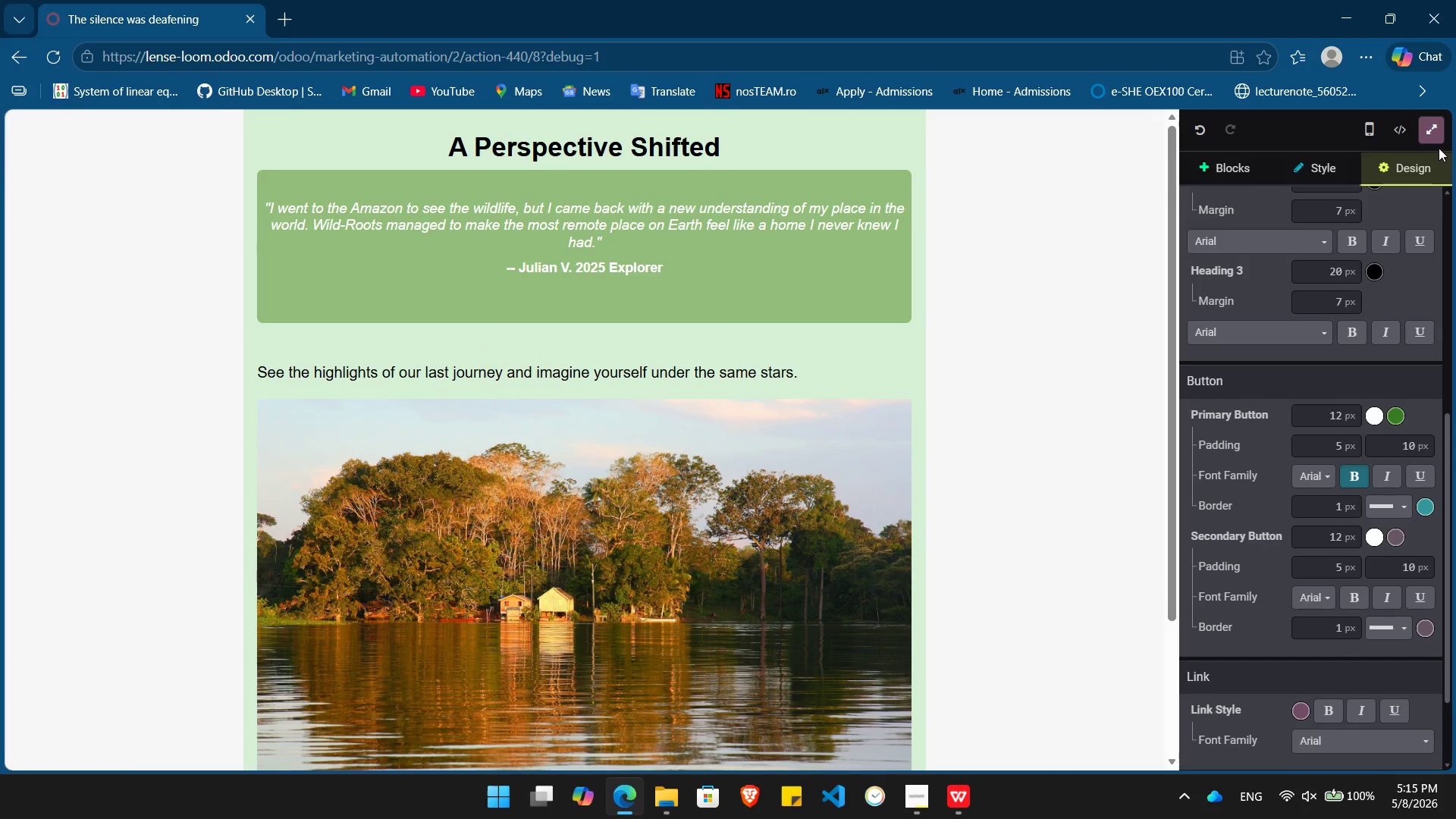 
left_click([1433, 132])
 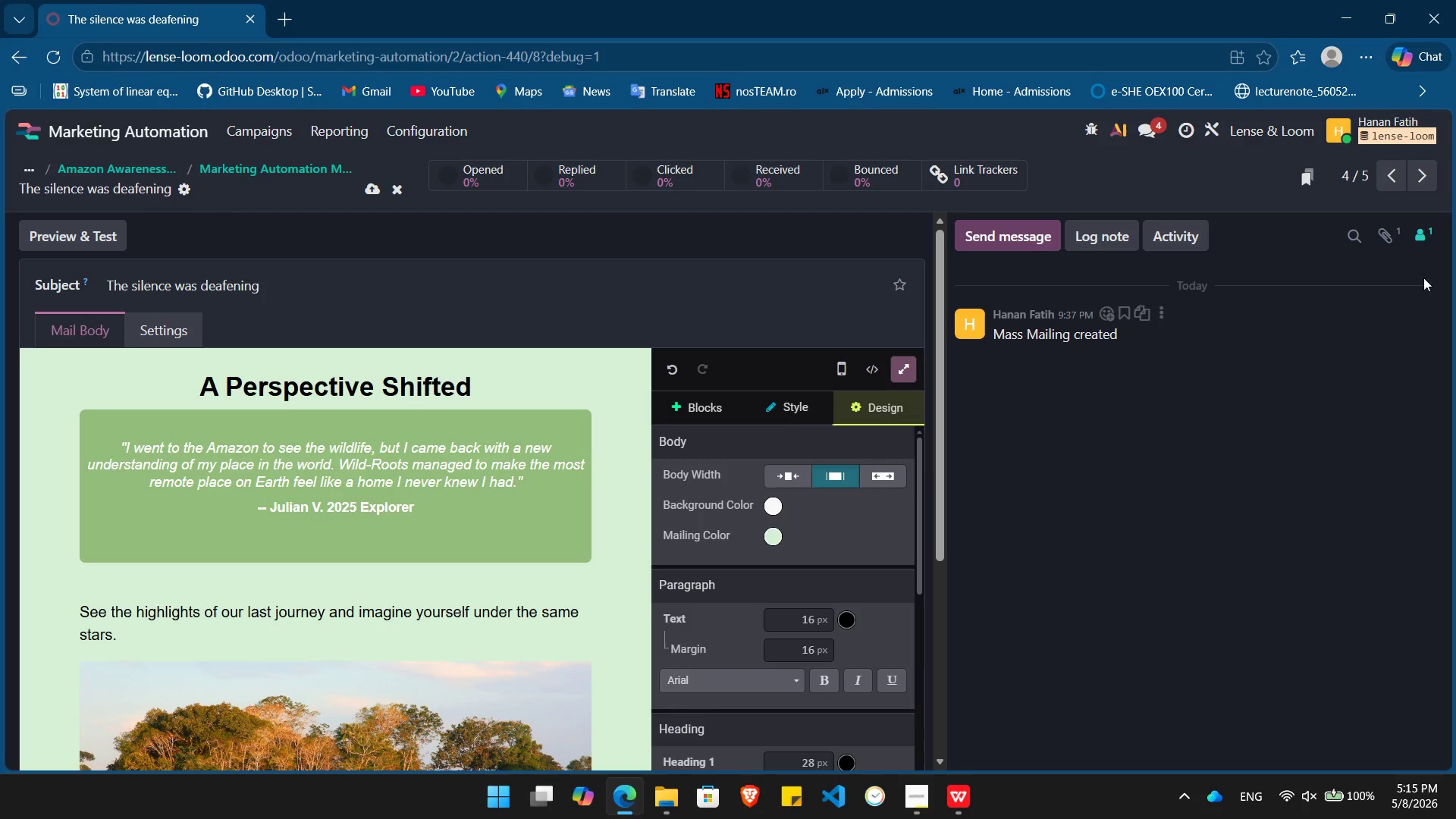 
left_click([1414, 179])
 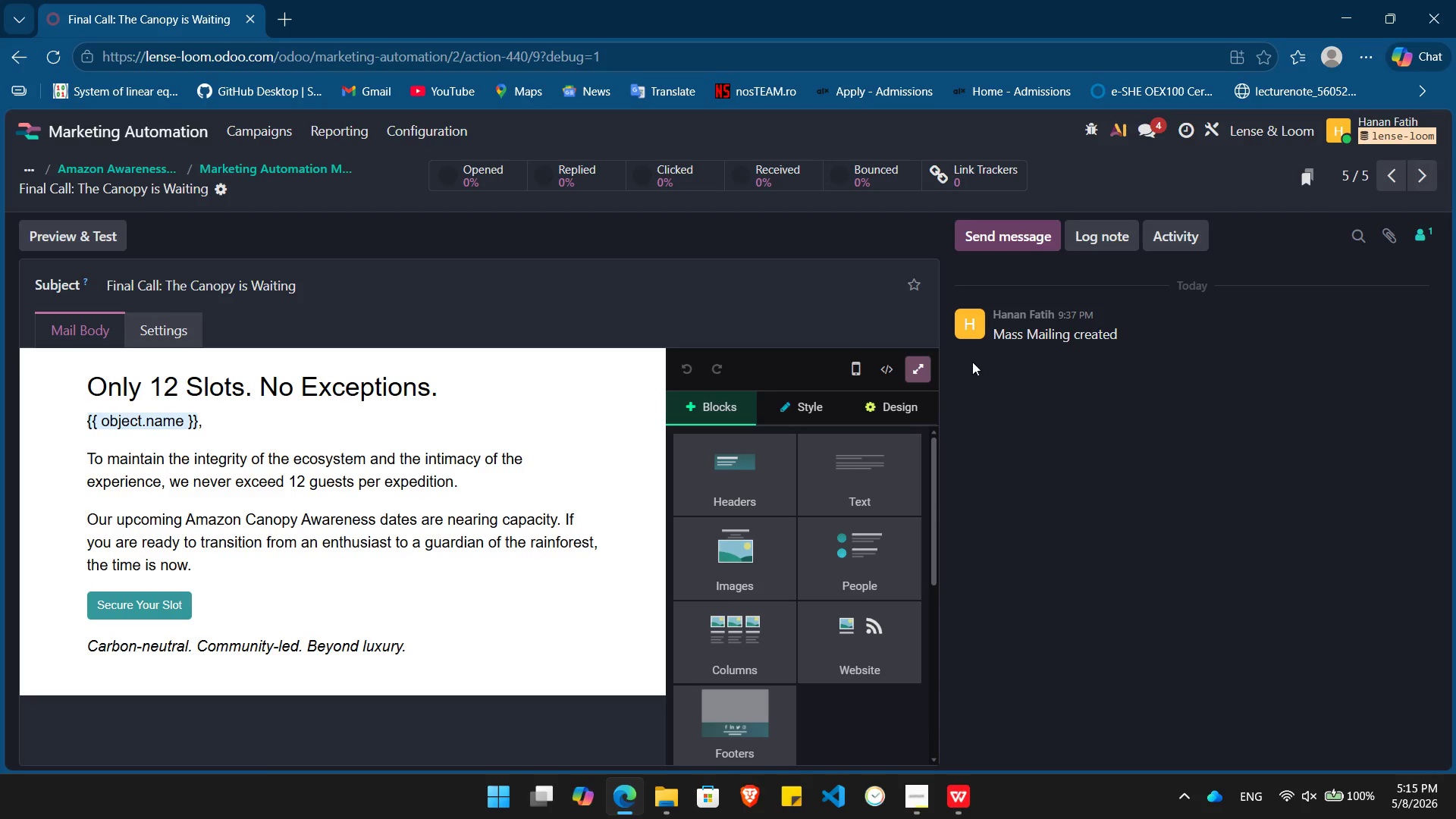 
left_click([921, 365])
 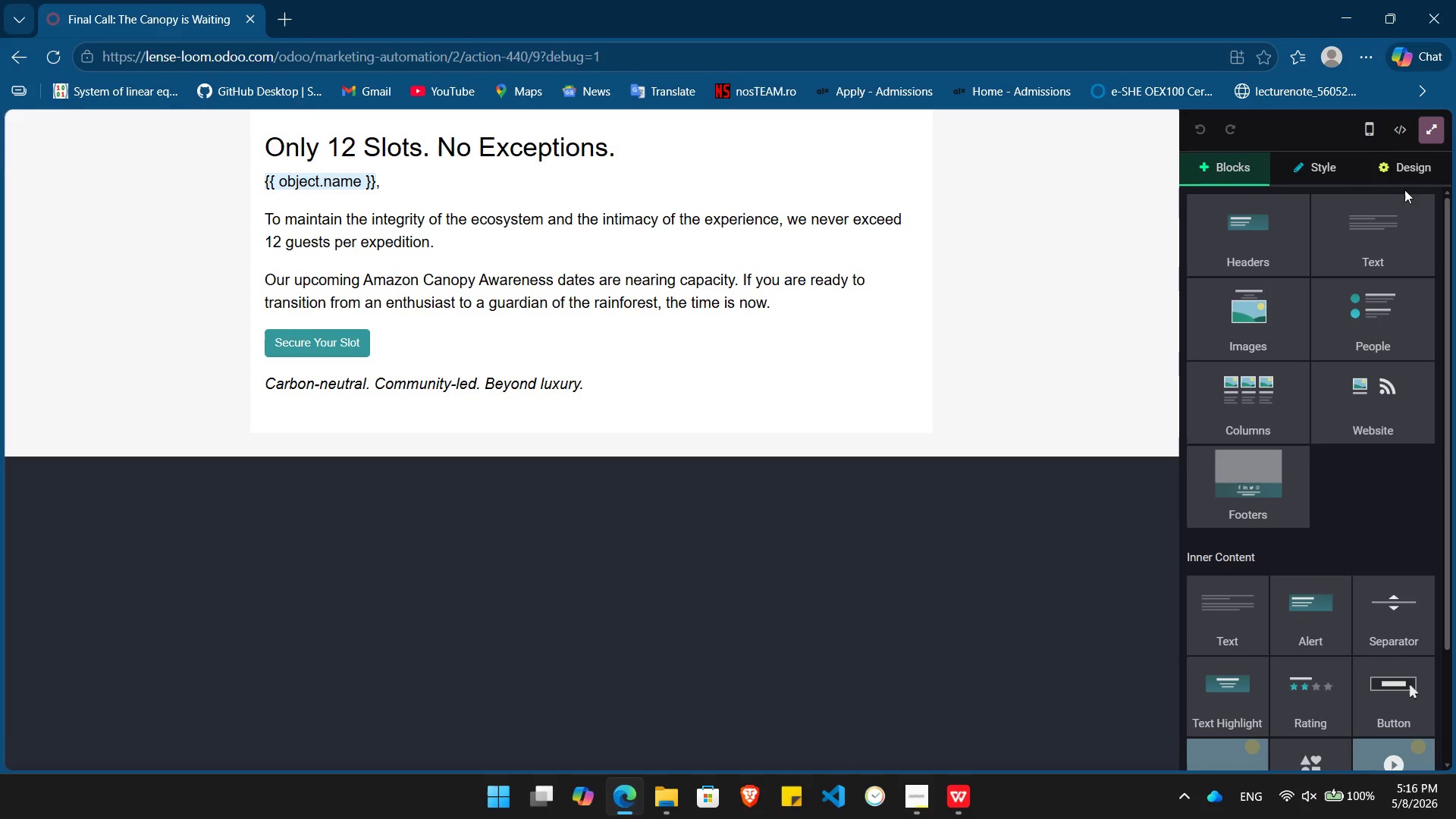 
left_click([1408, 184])
 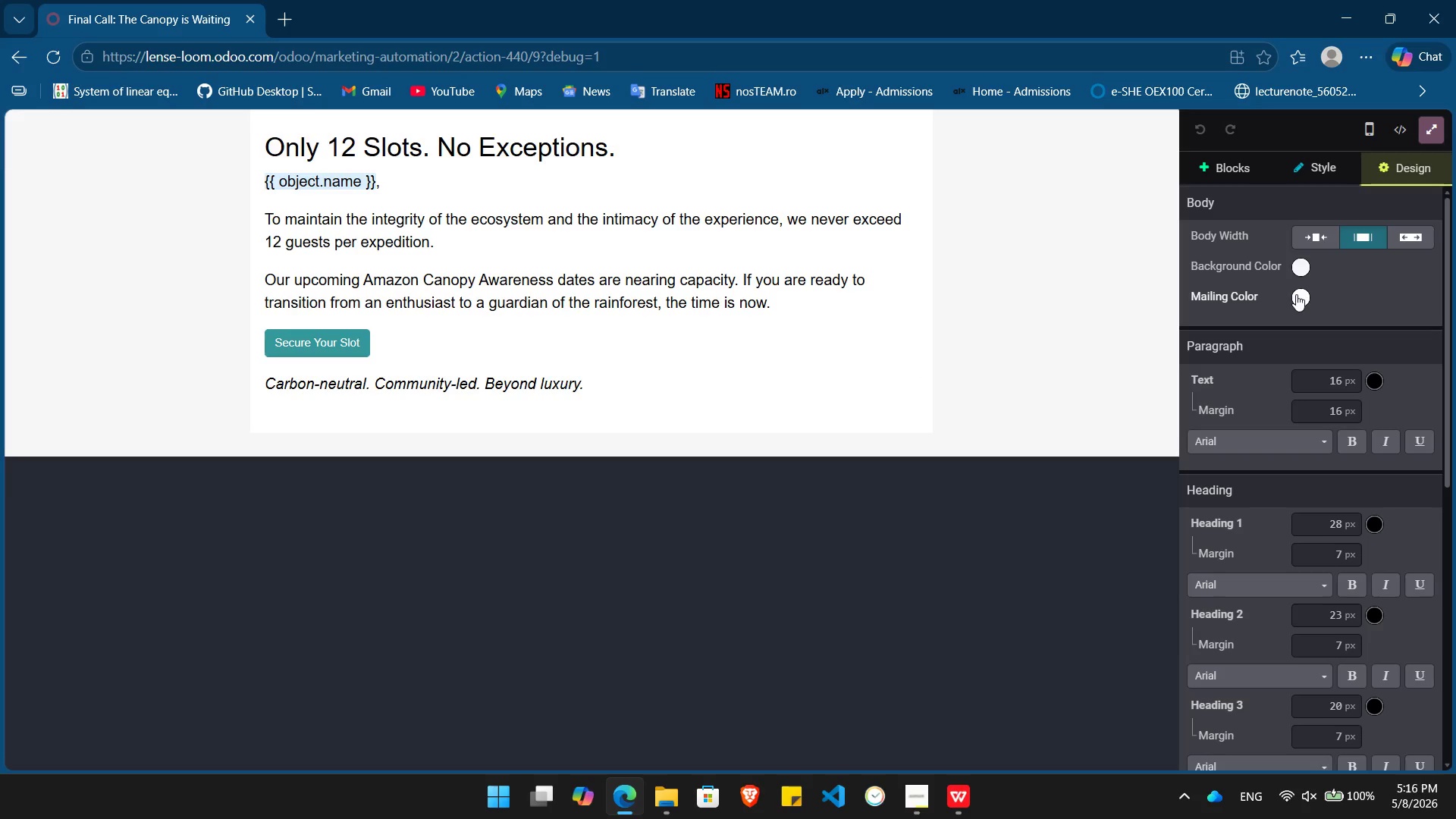 
left_click([1299, 295])
 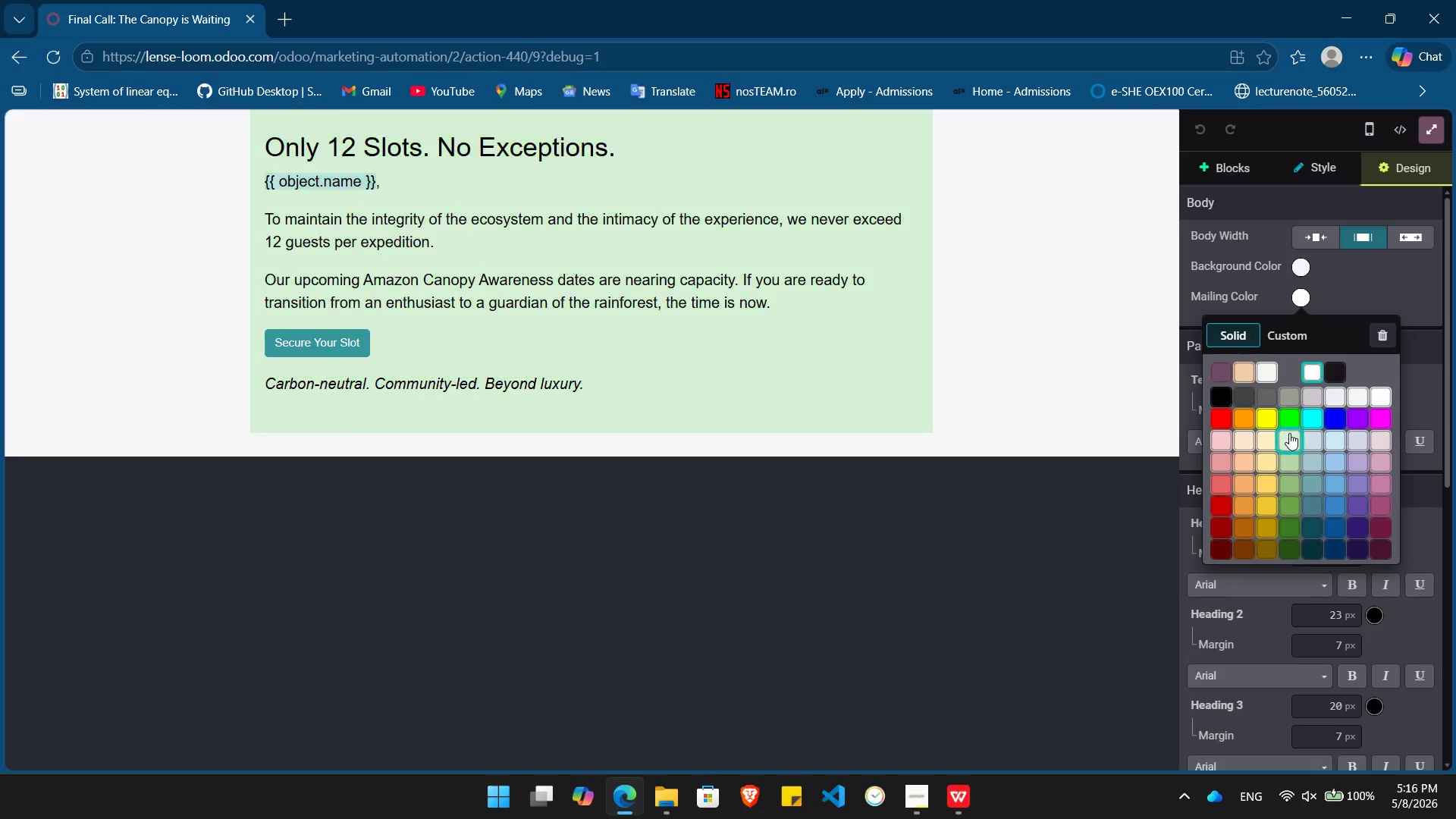 
left_click([1289, 437])
 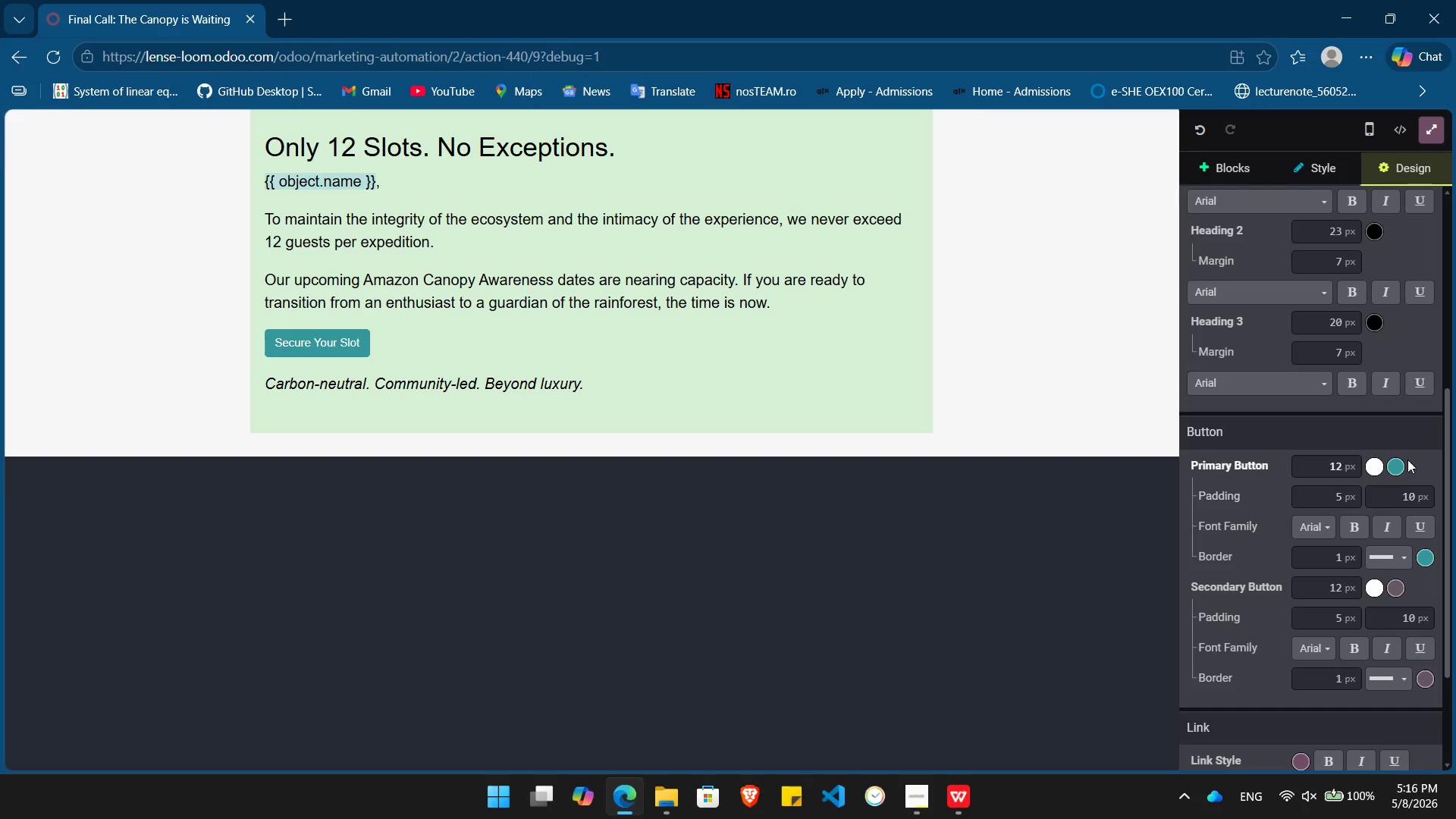 
left_click([1398, 464])
 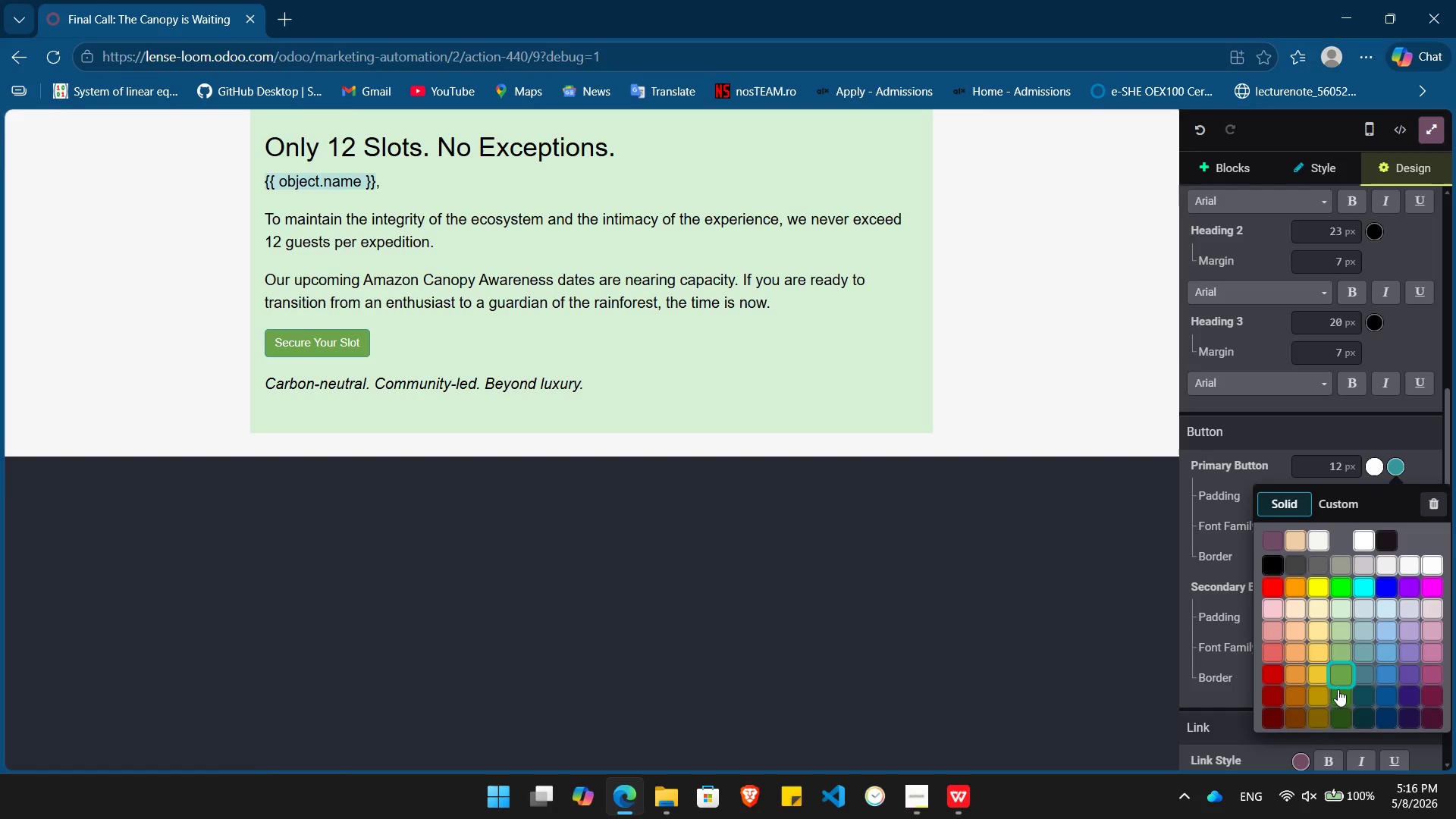 
left_click([1338, 694])
 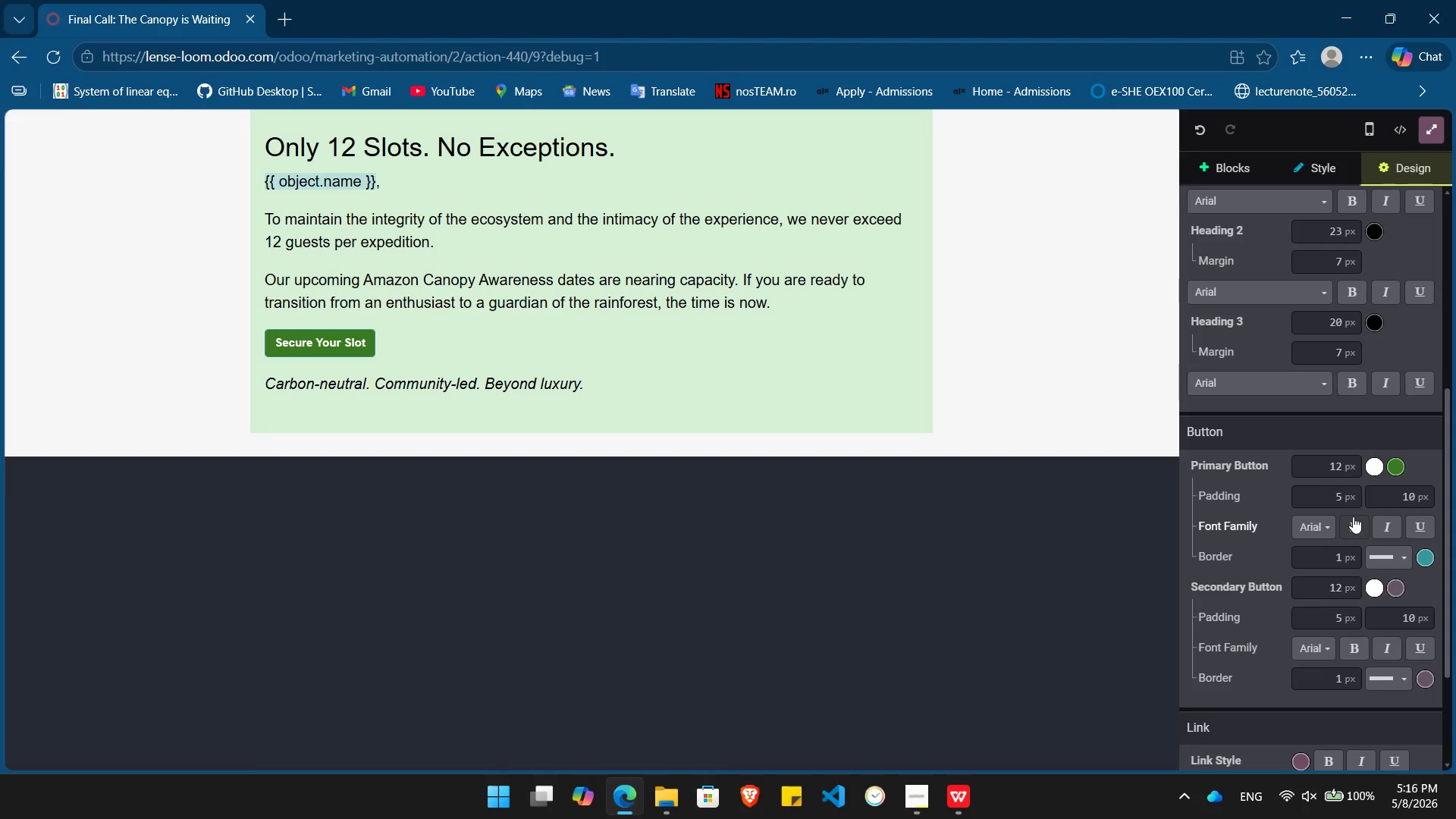 
left_click([1352, 515])
 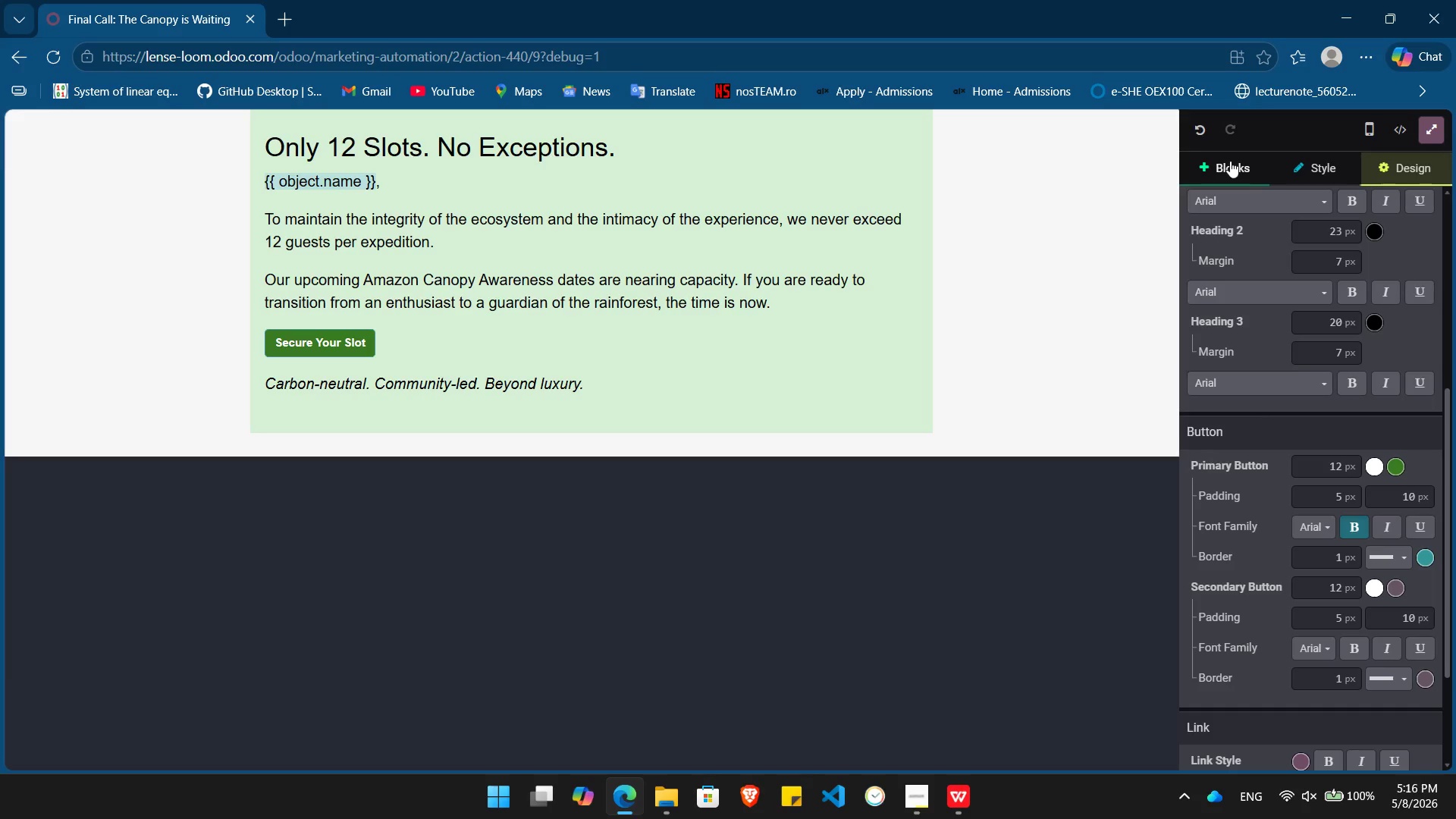 
left_click([1230, 161])
 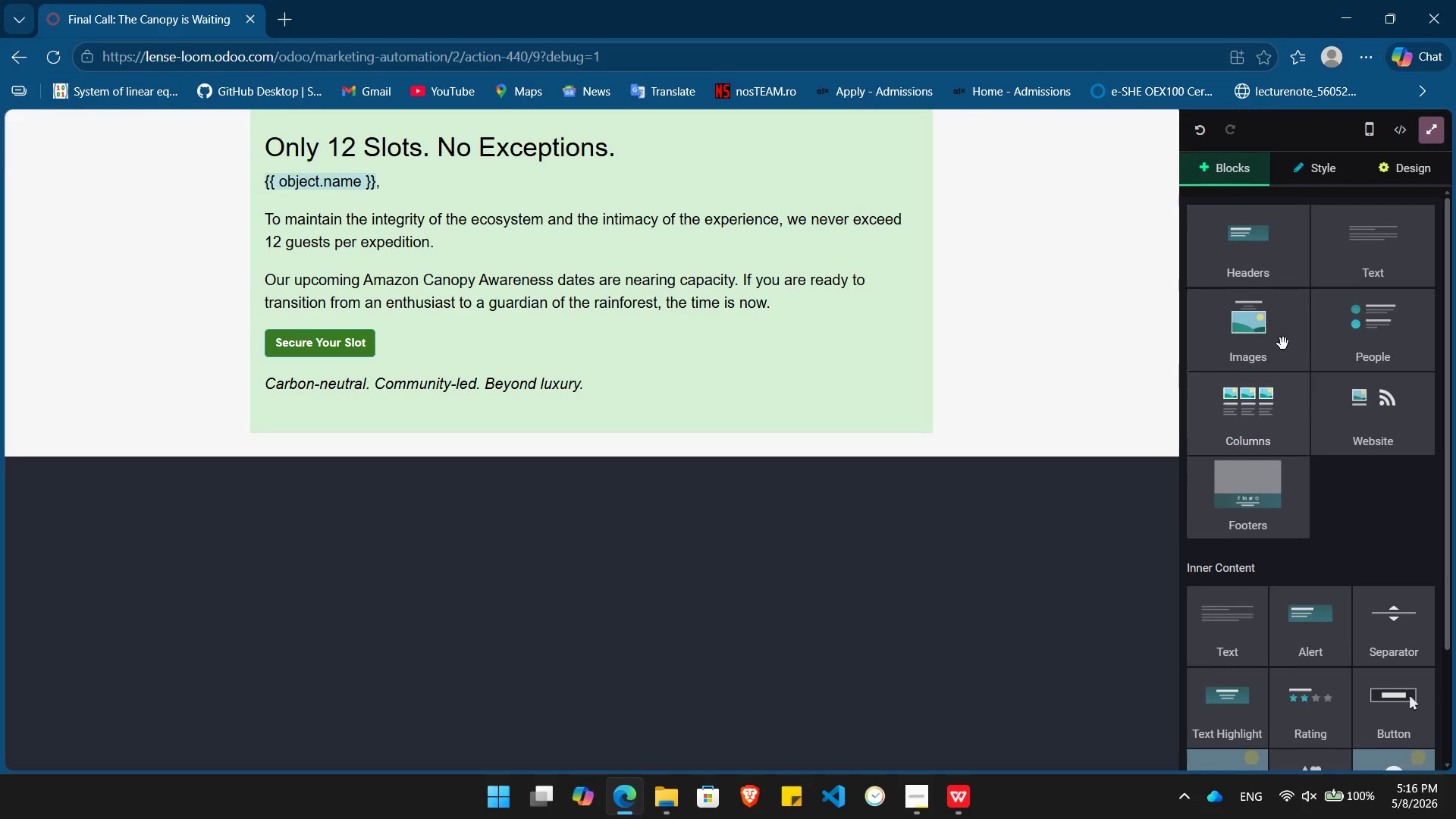 
left_click_drag(start_coordinate=[1268, 336], to_coordinate=[622, 129])
 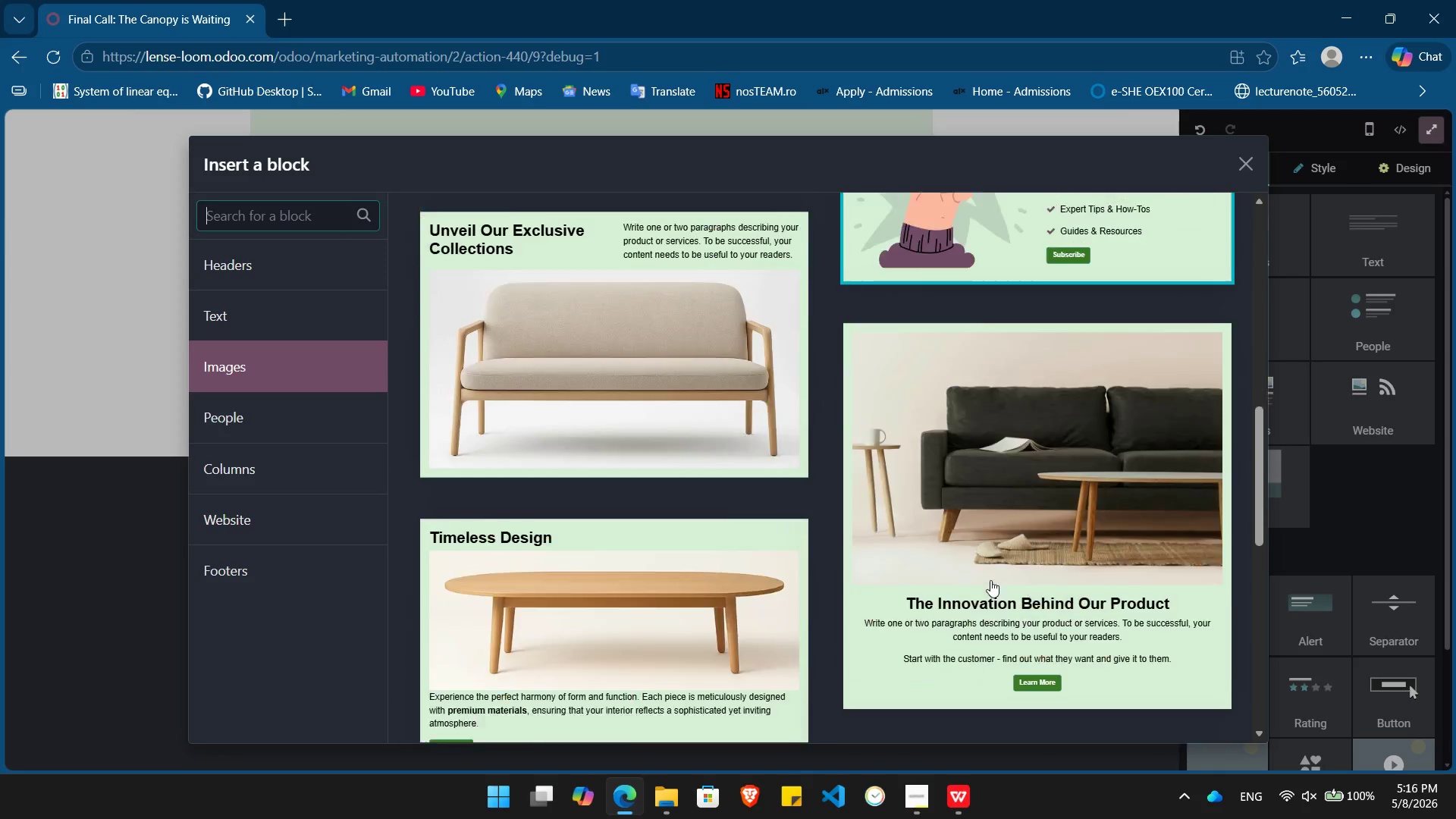 
left_click([996, 448])
 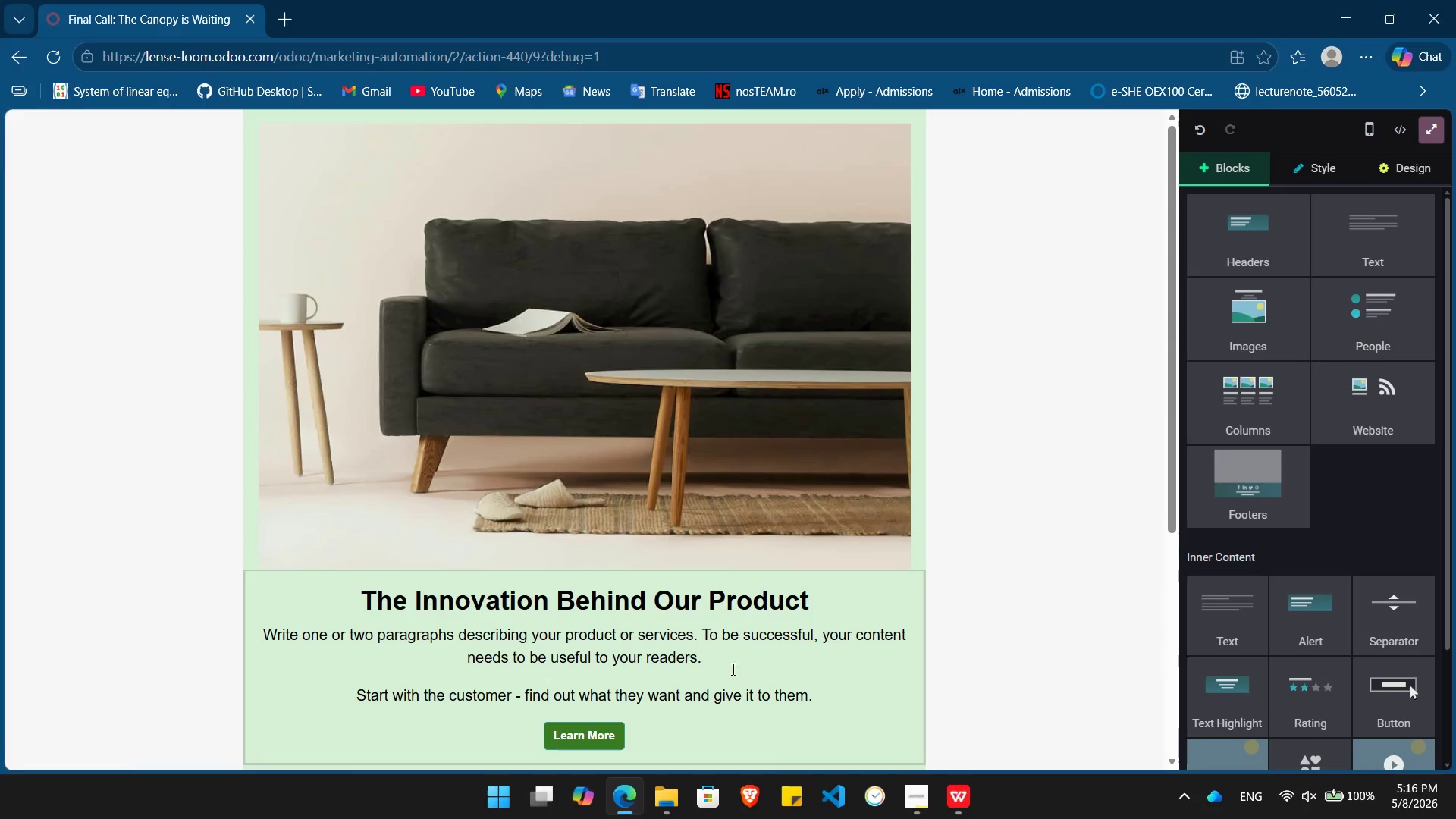 
left_click([736, 679])
 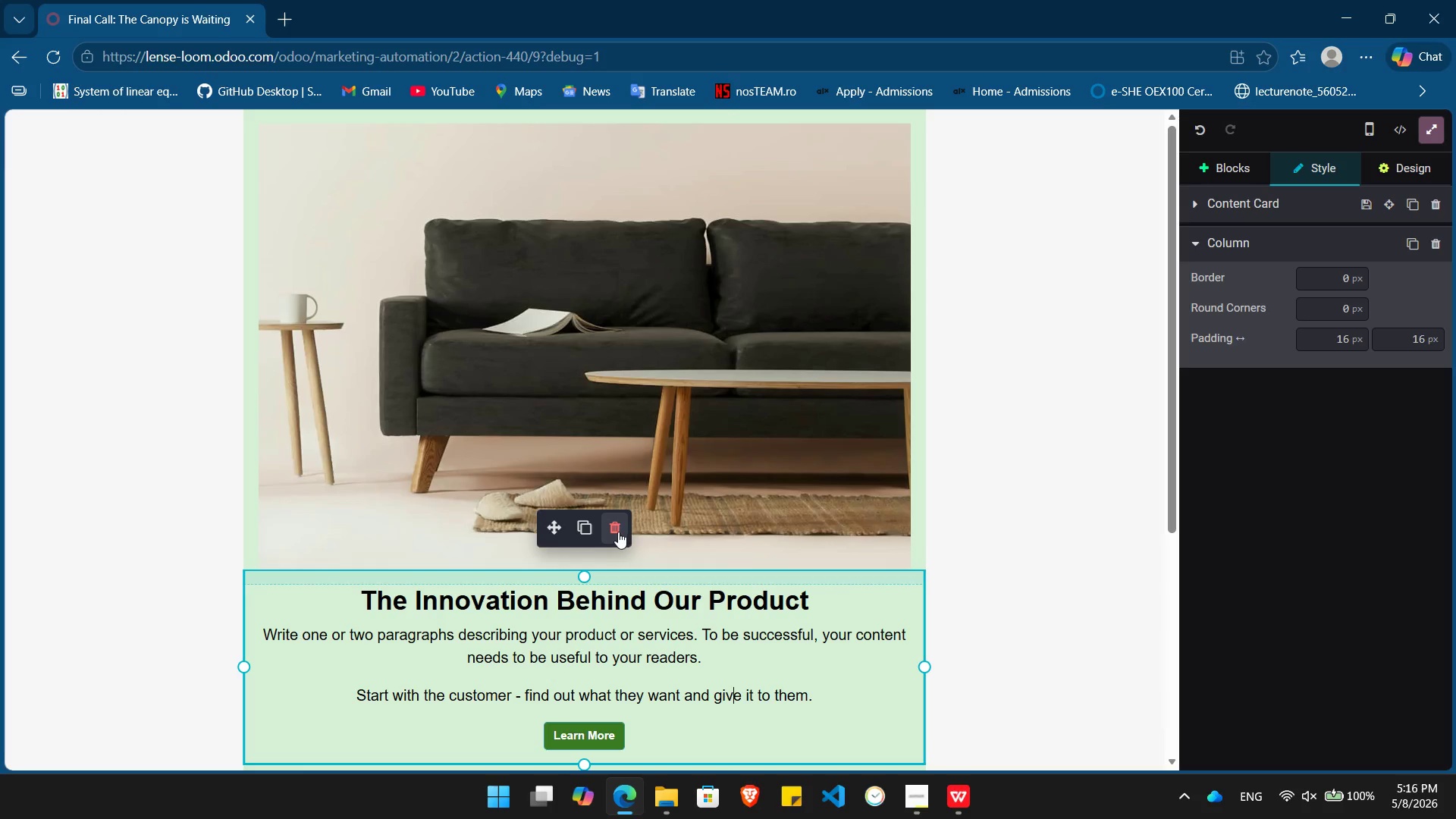 
left_click([617, 530])
 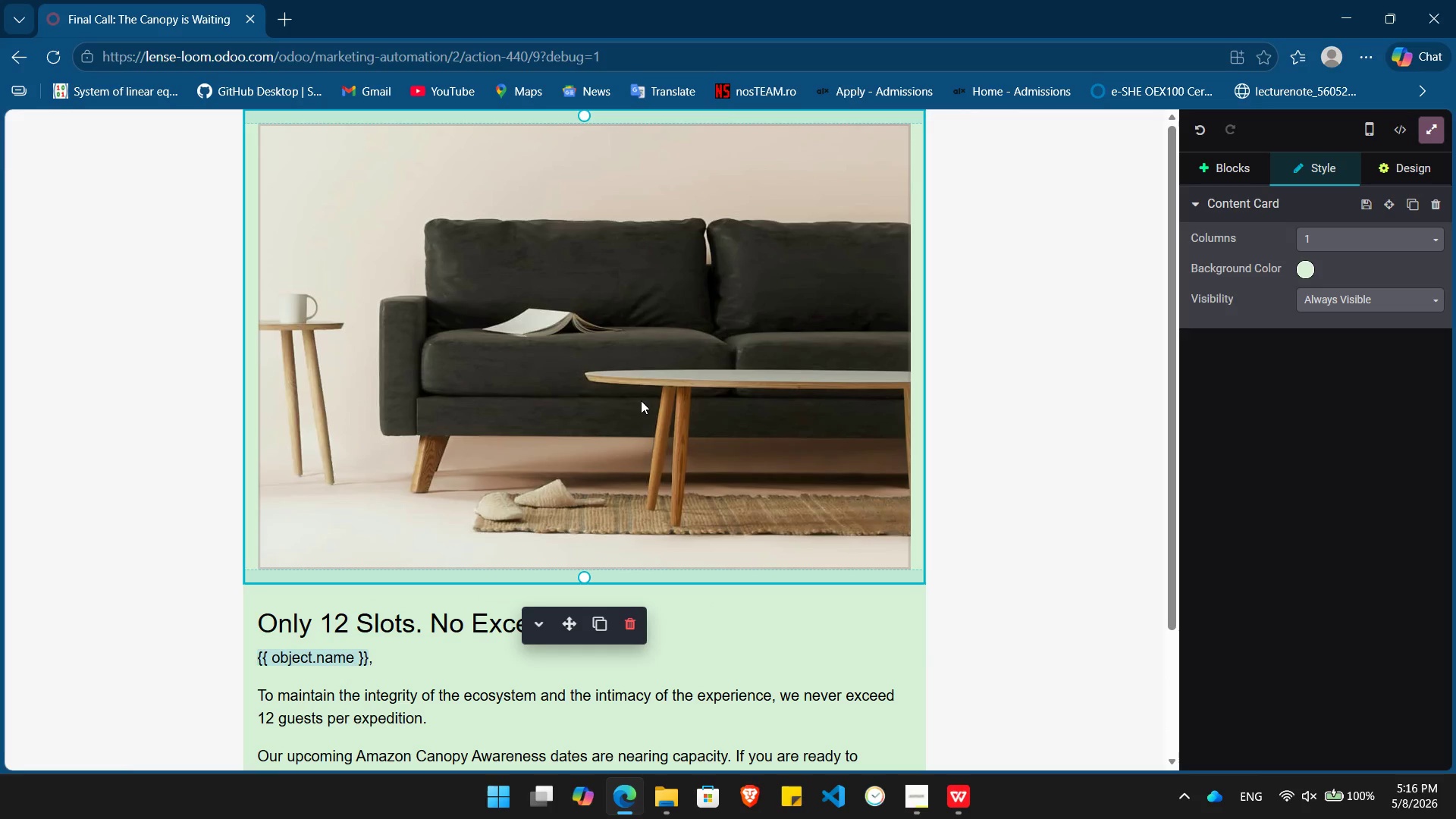 
double_click([641, 400])
 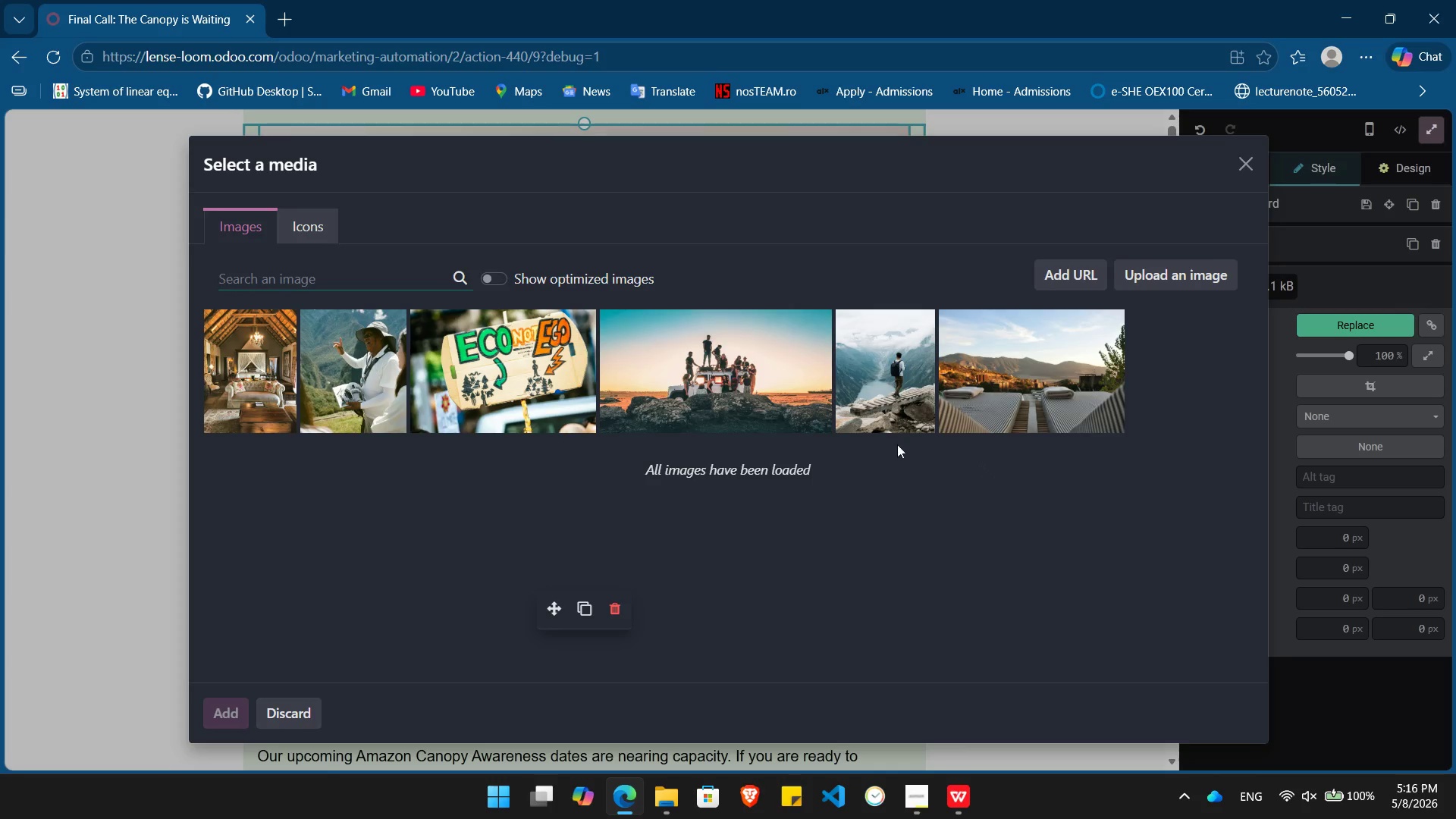 
left_click([998, 372])
 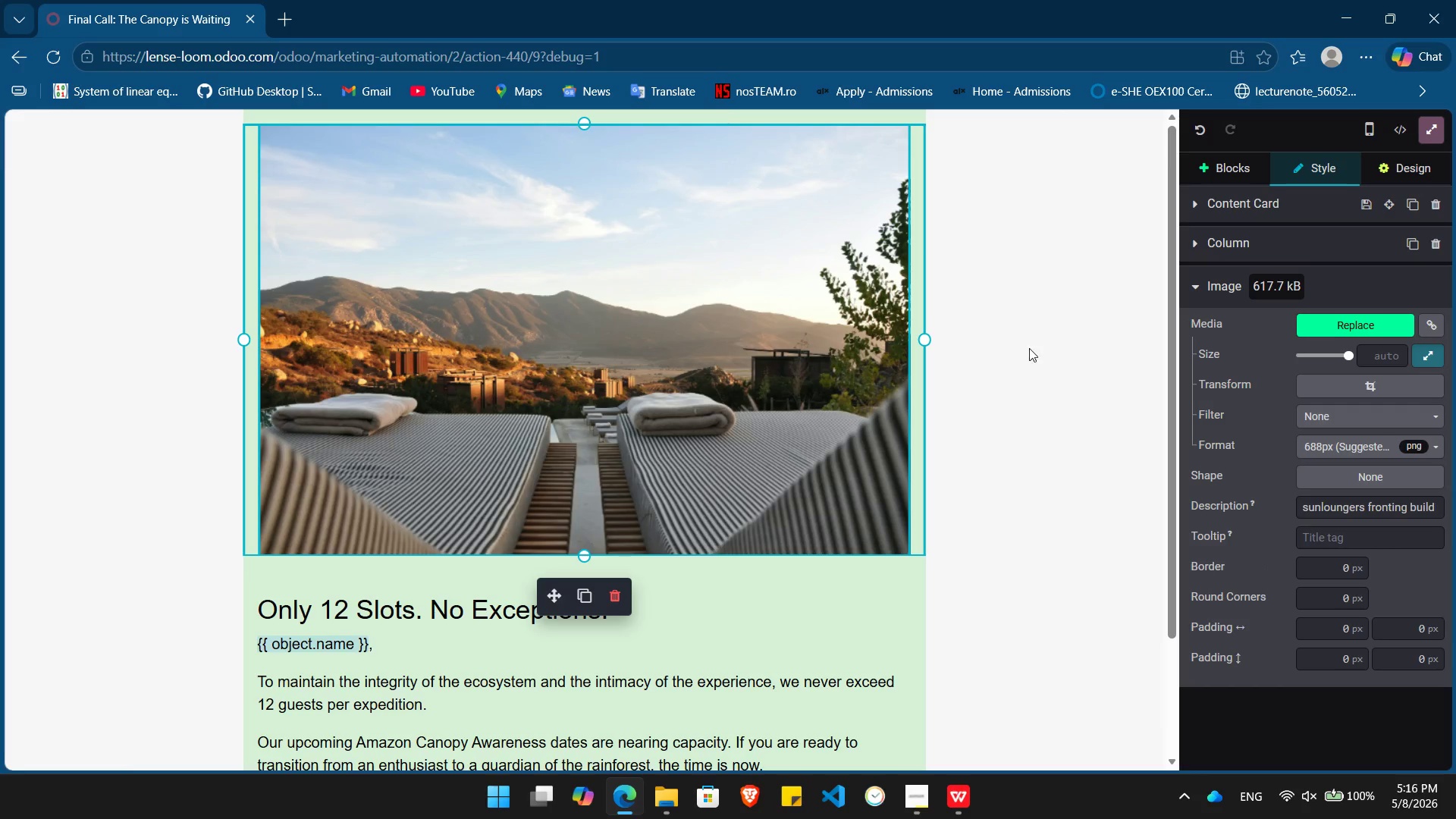 
left_click([1067, 356])
 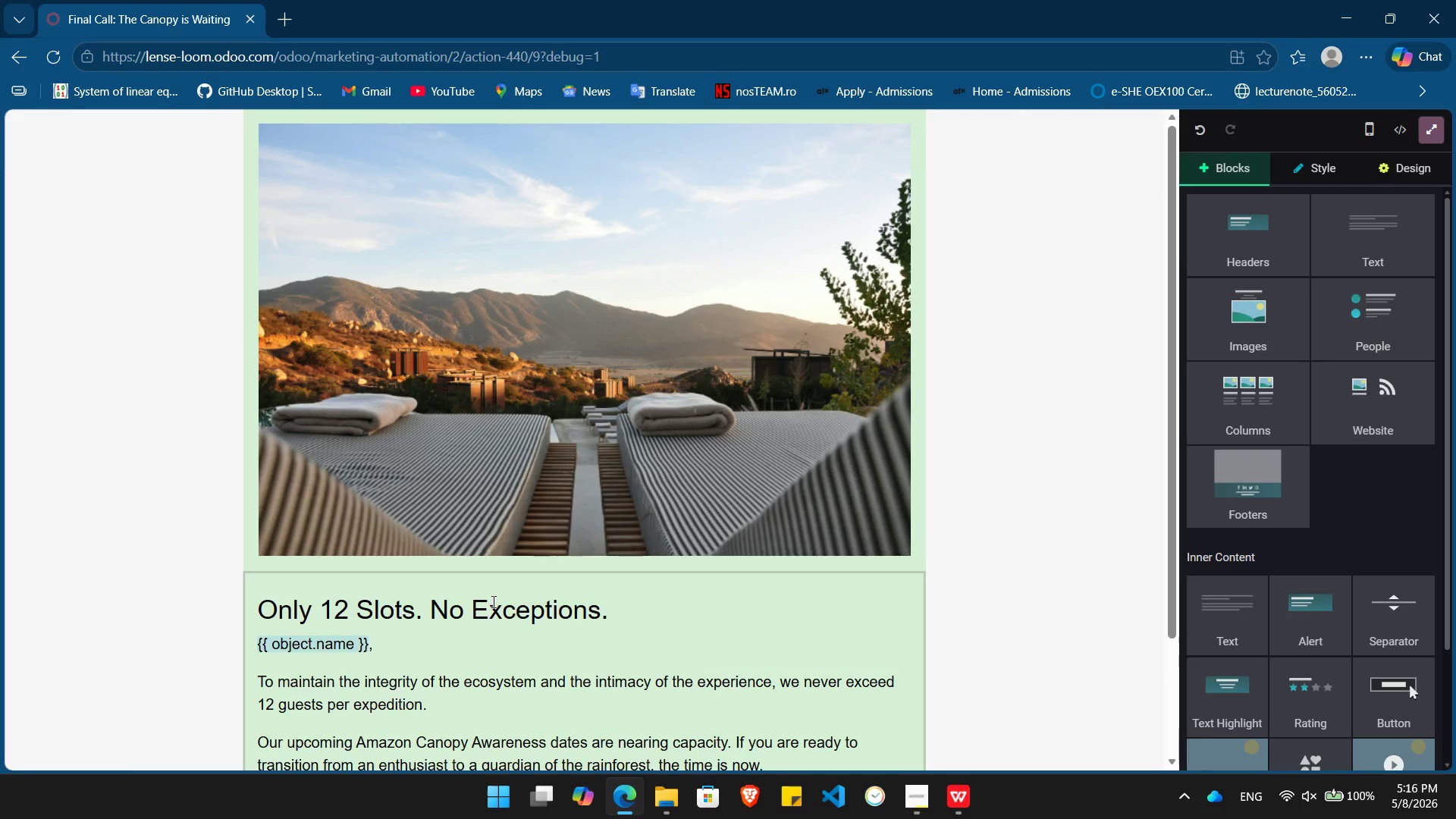 
double_click([492, 604])
 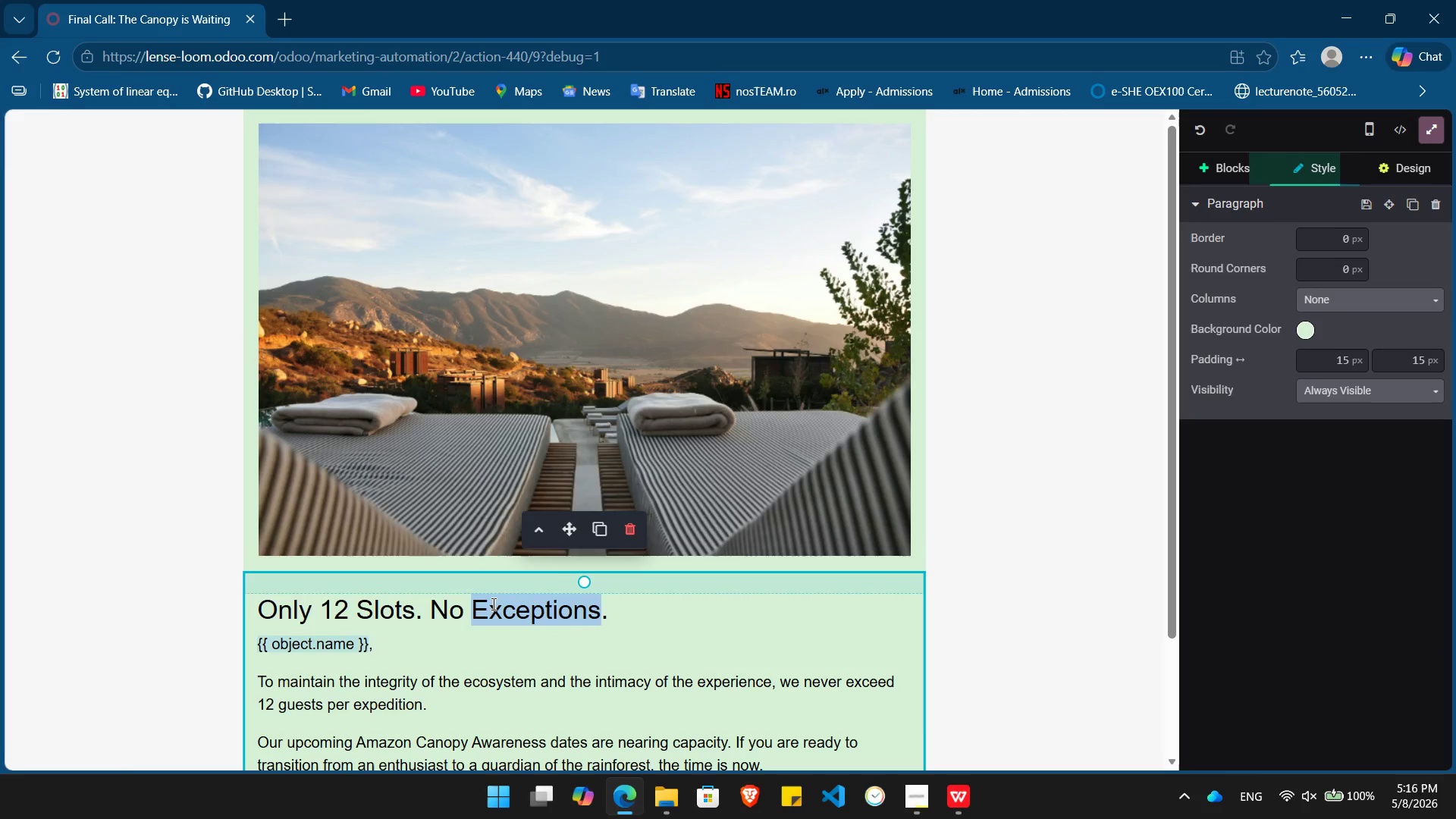 
triple_click([492, 604])
 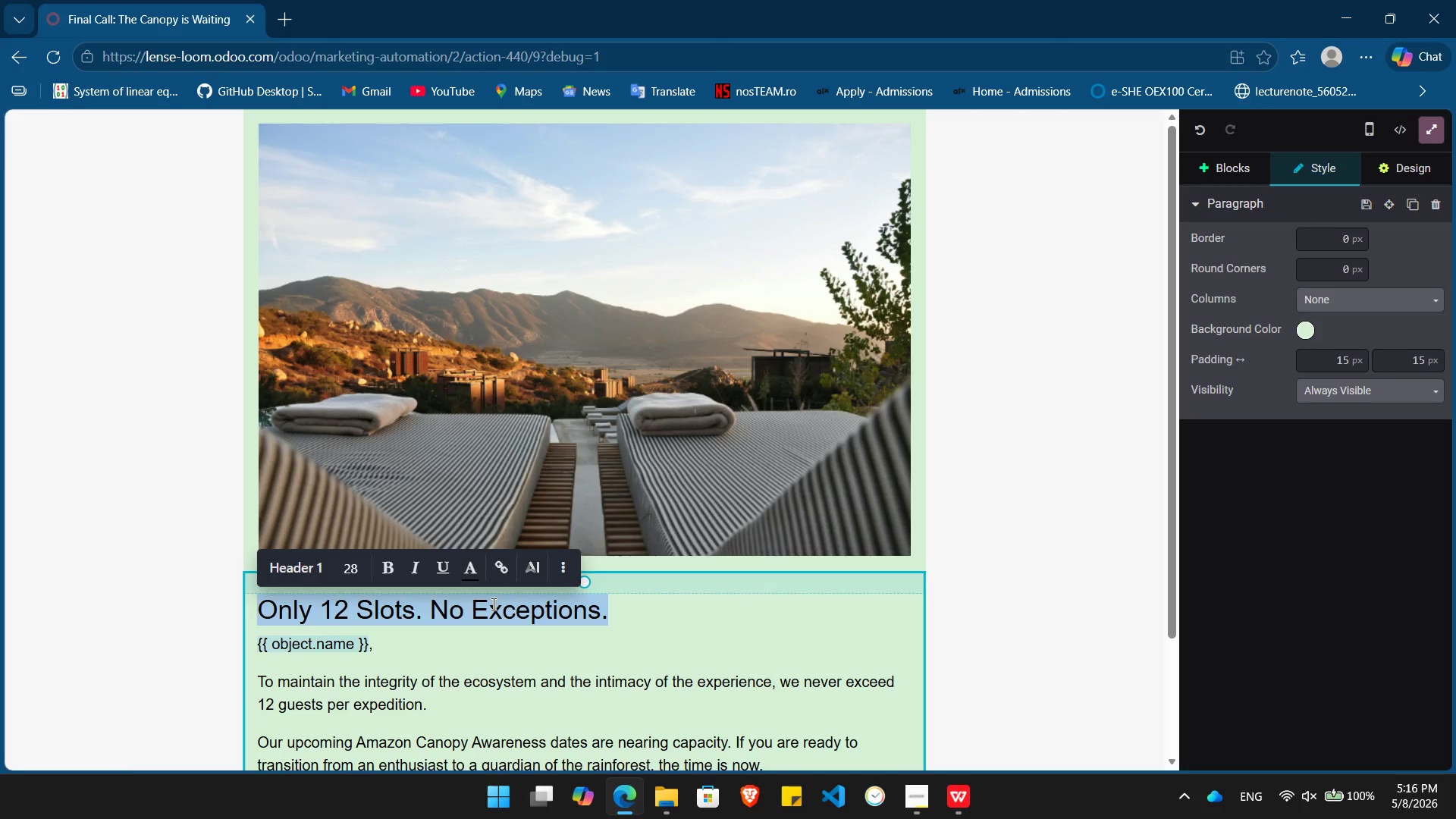 
key(Control+ControlLeft)
 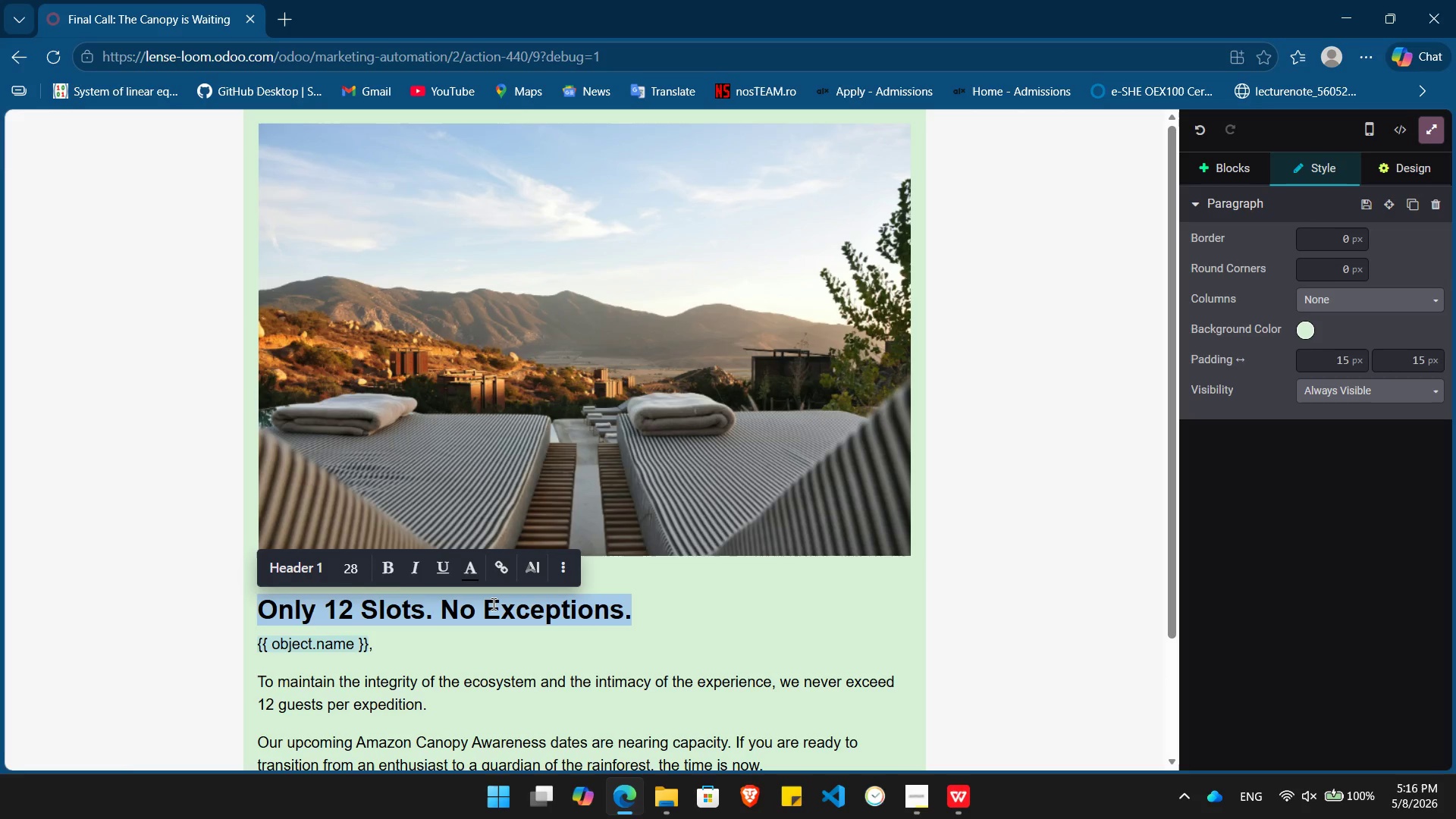 
key(Control+B)
 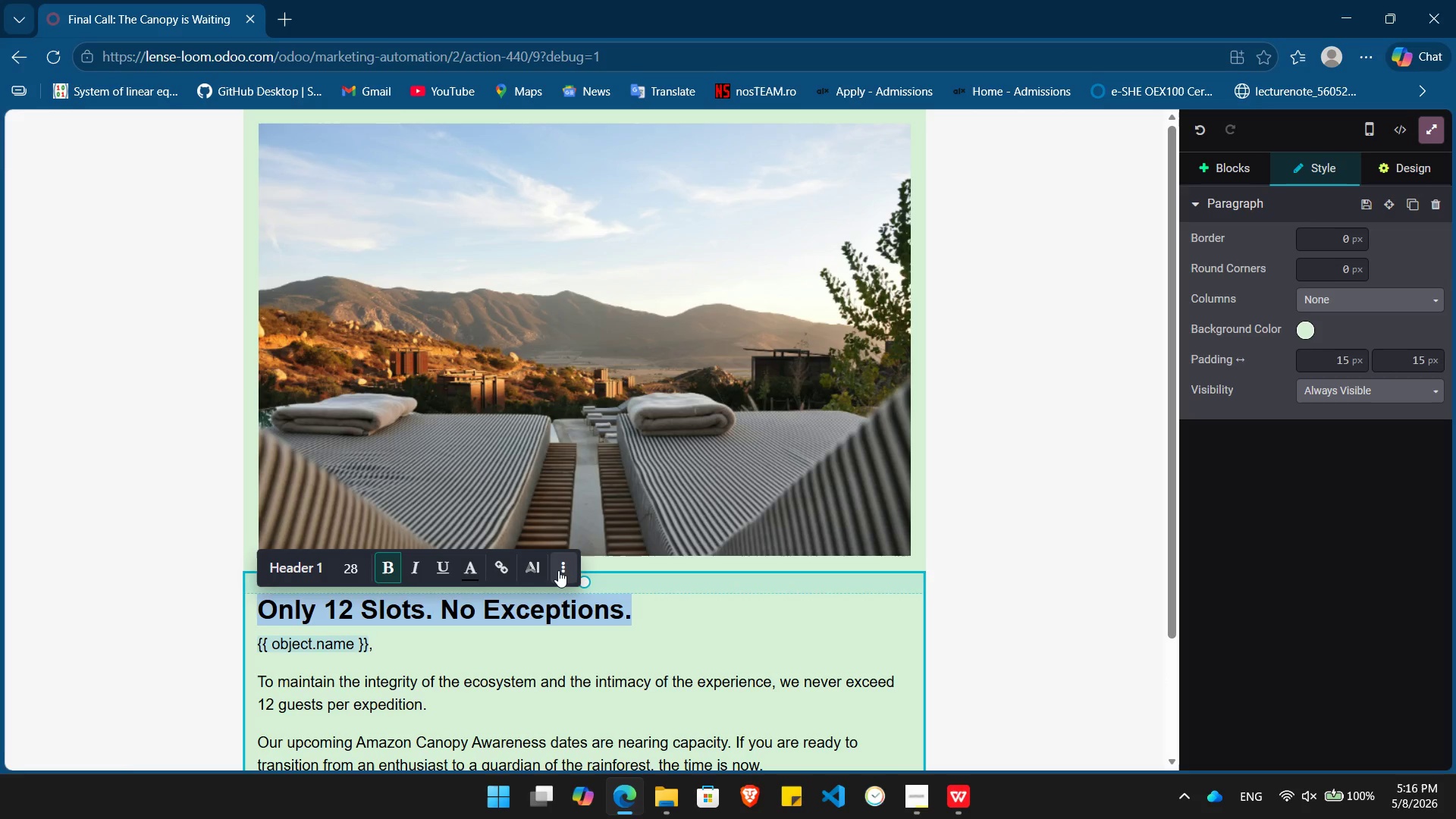 
left_click([558, 570])
 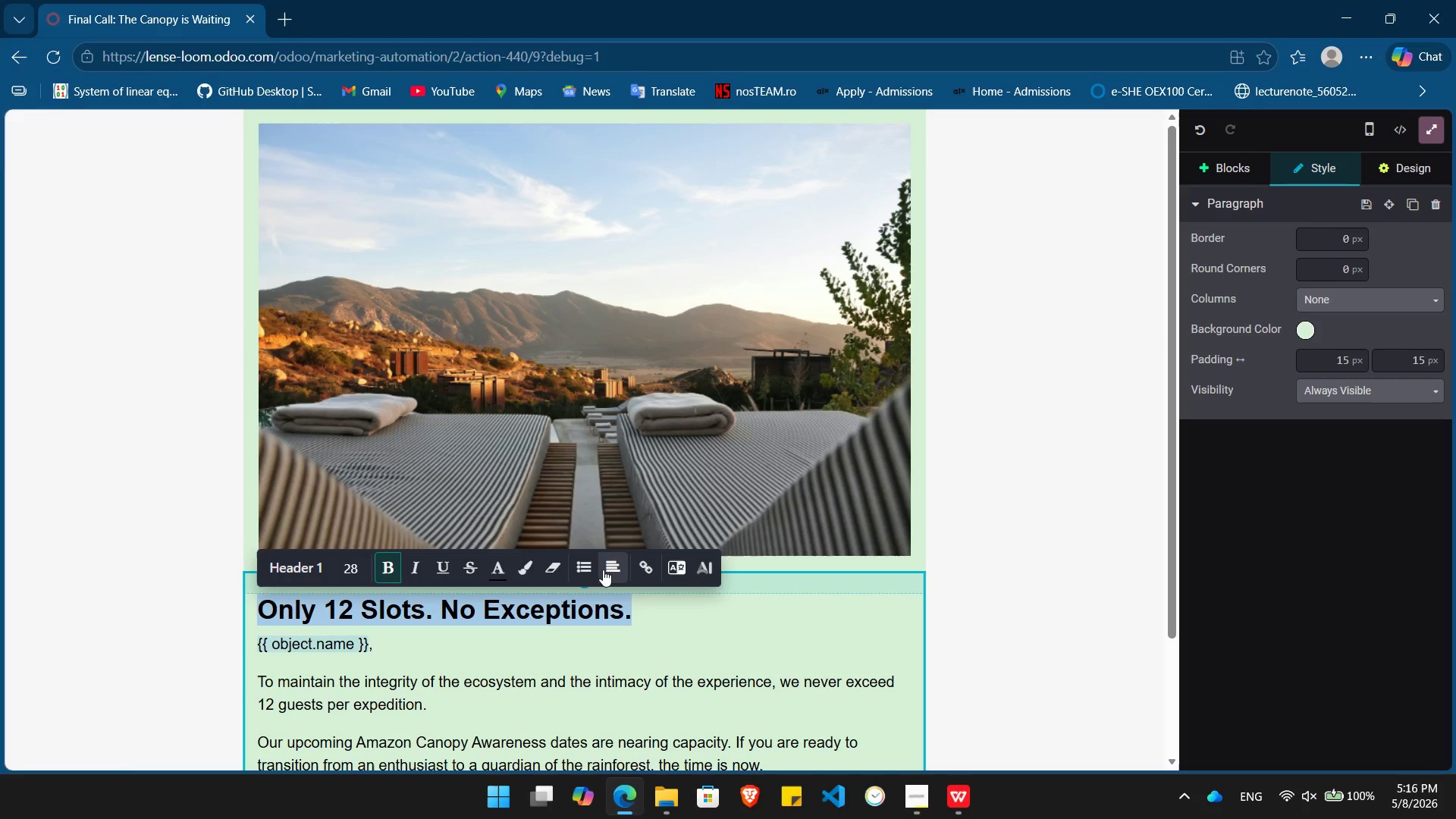 
left_click([603, 570])
 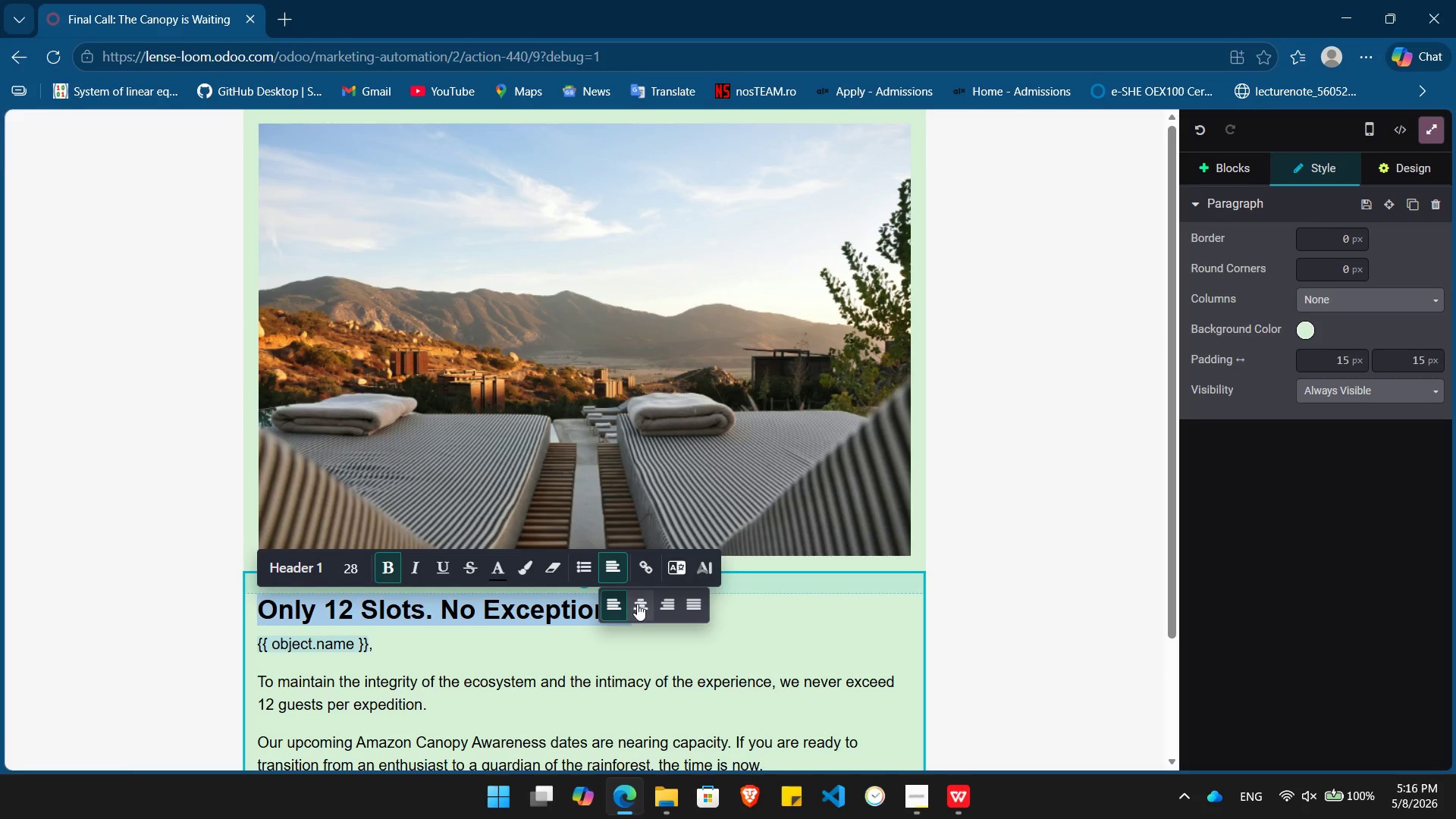 
left_click([639, 605])
 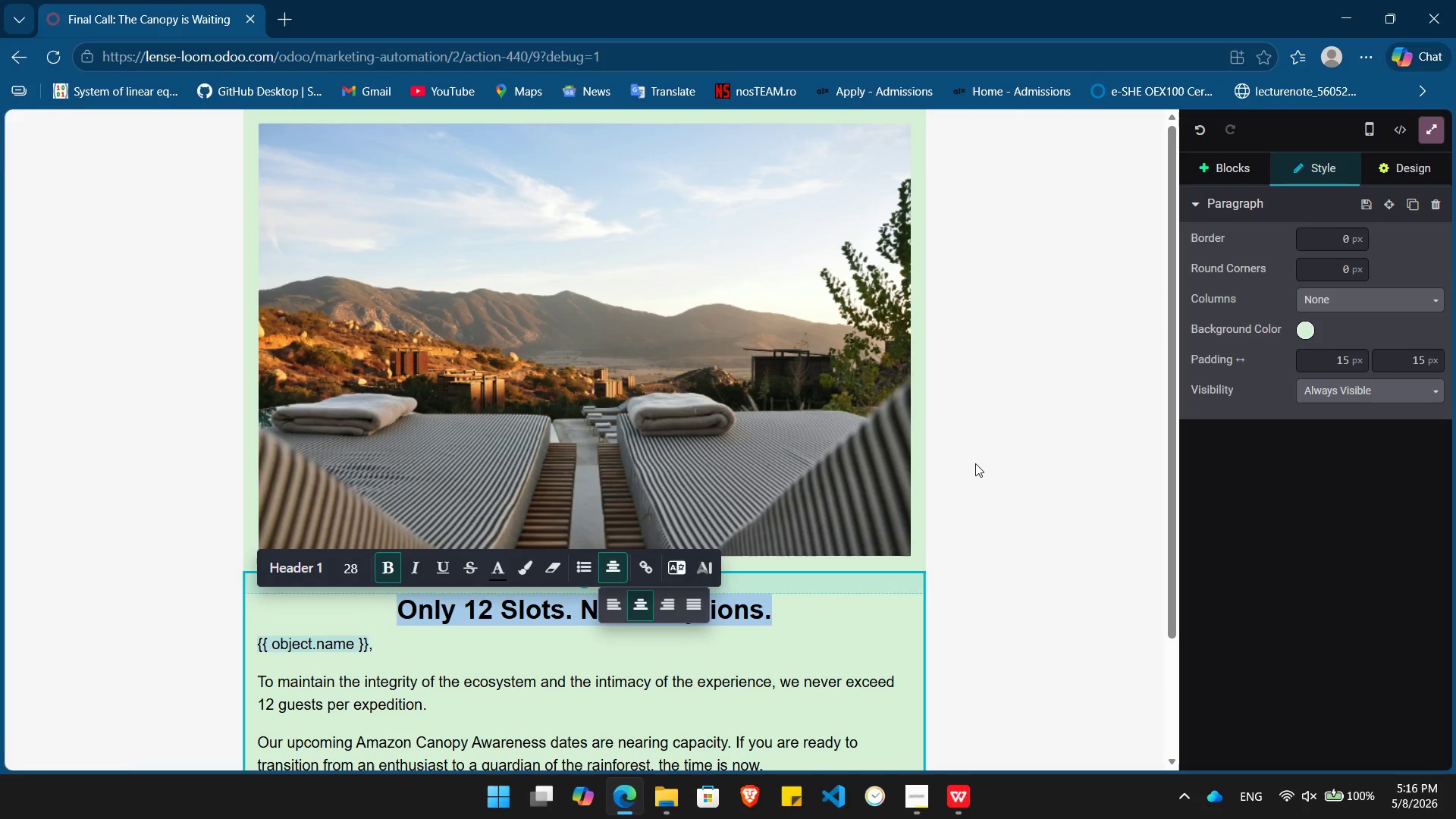 
left_click([975, 463])
 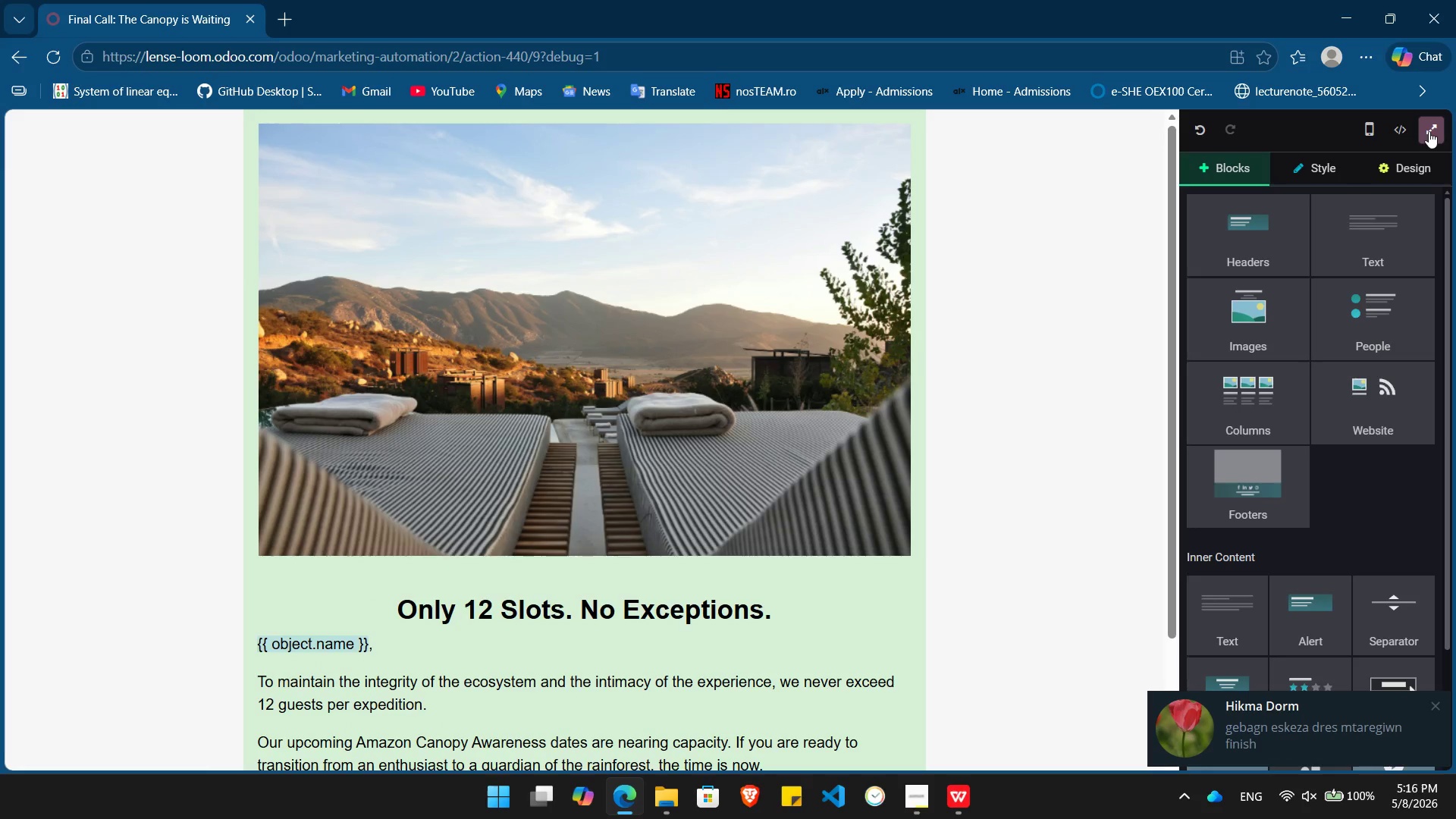 
left_click([1429, 127])
 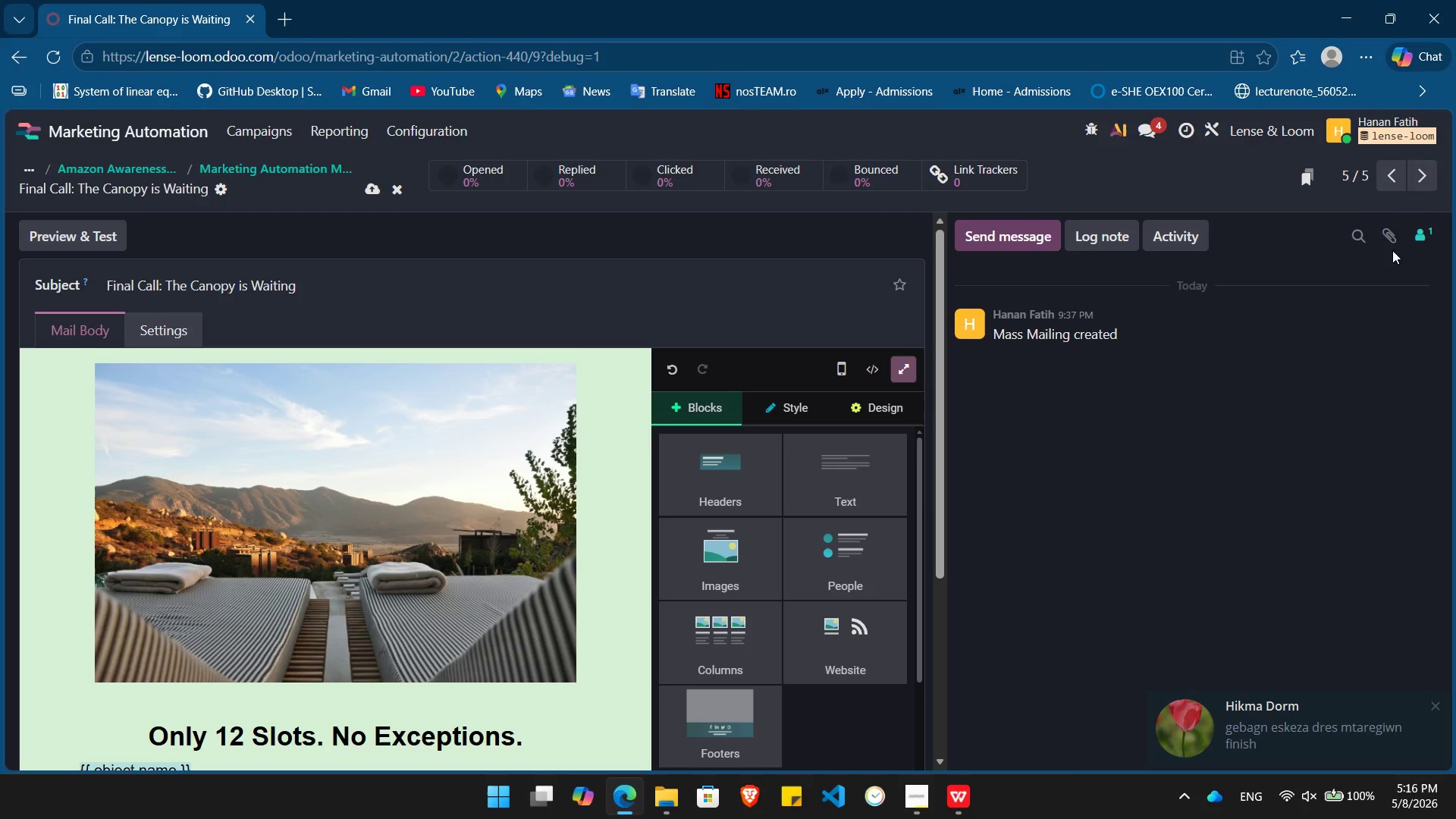 
left_click([1419, 172])
 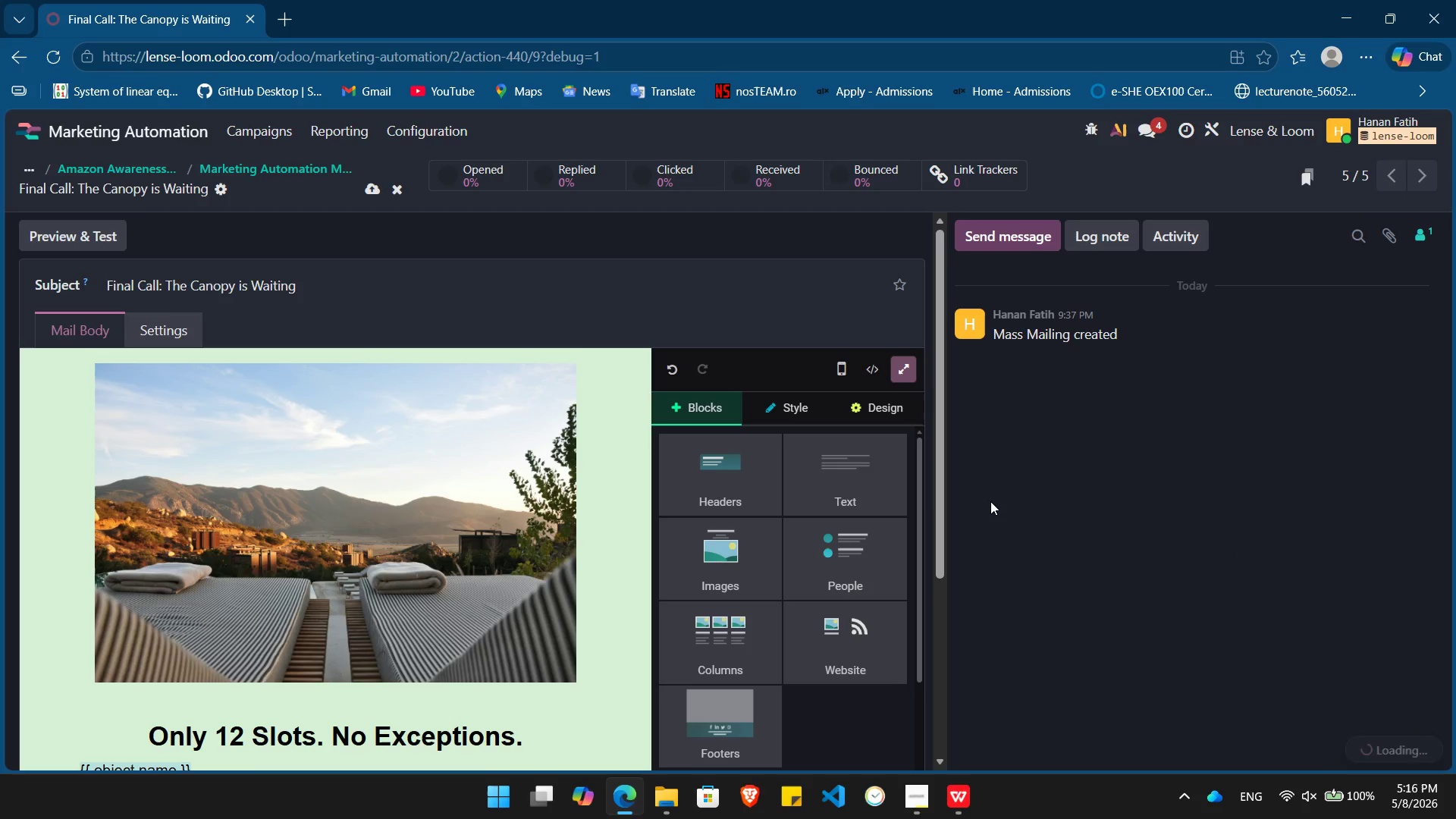 
wait(9.84)
 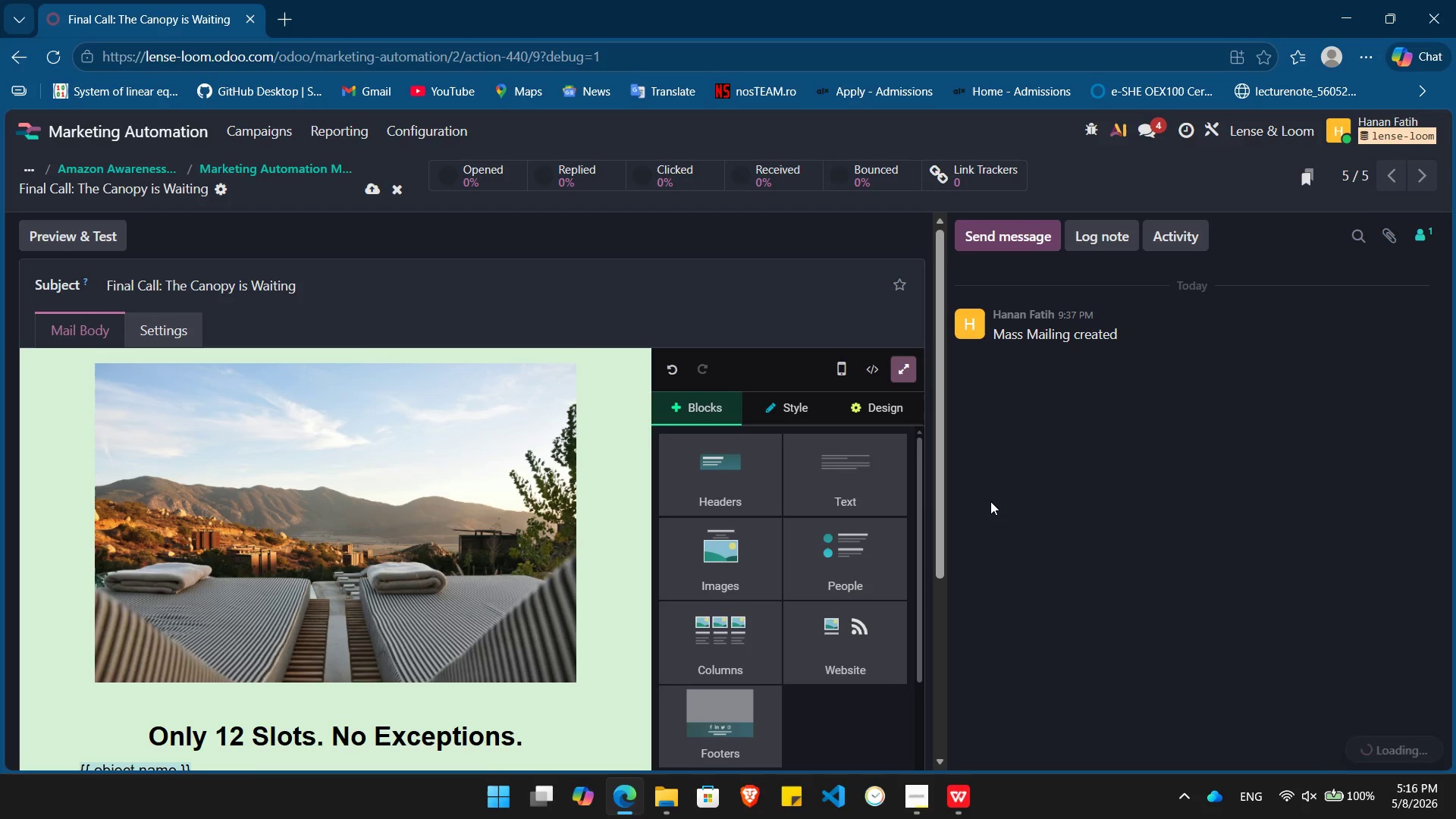 
left_click([905, 312])
 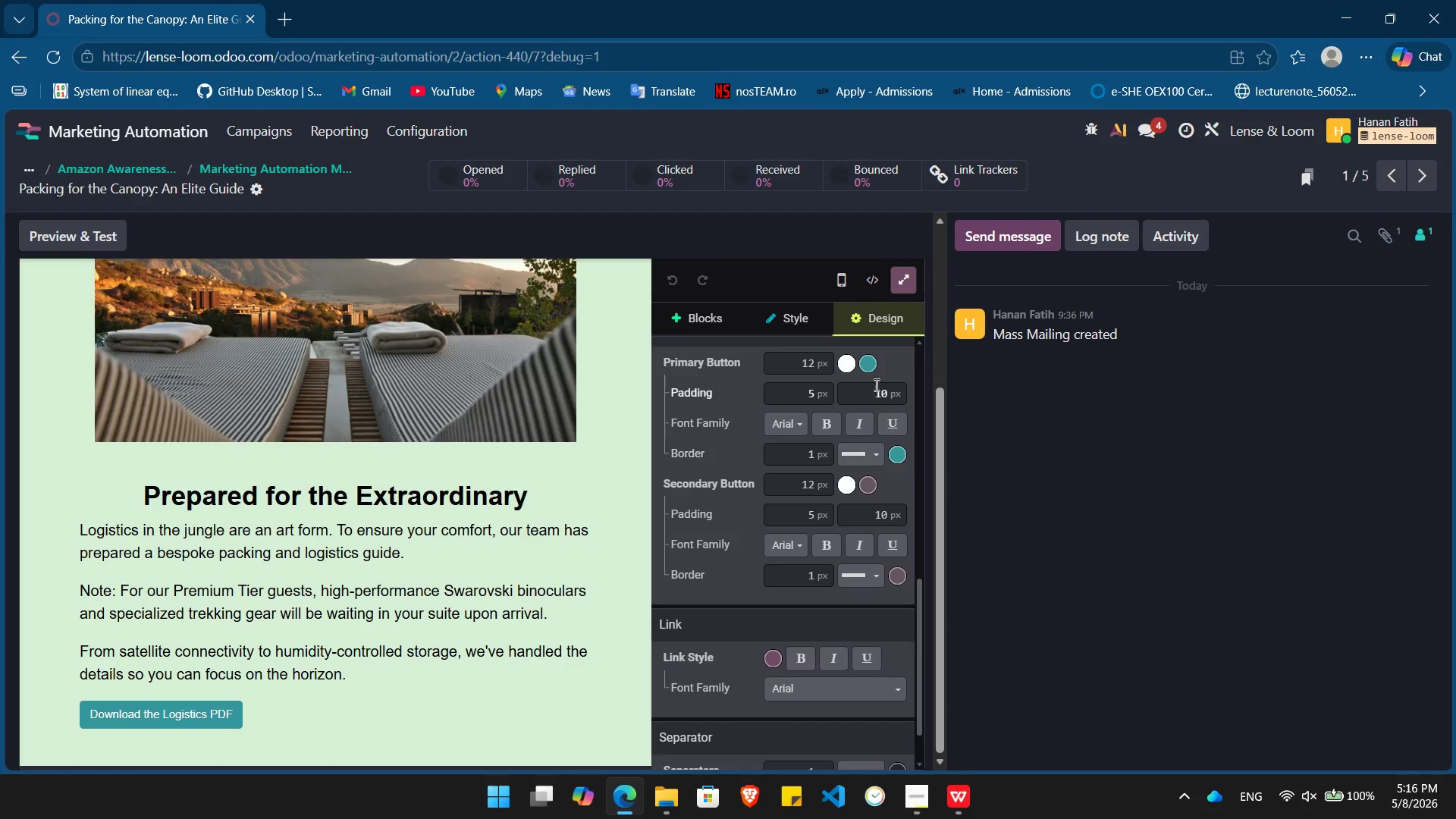 
left_click([867, 371])
 